 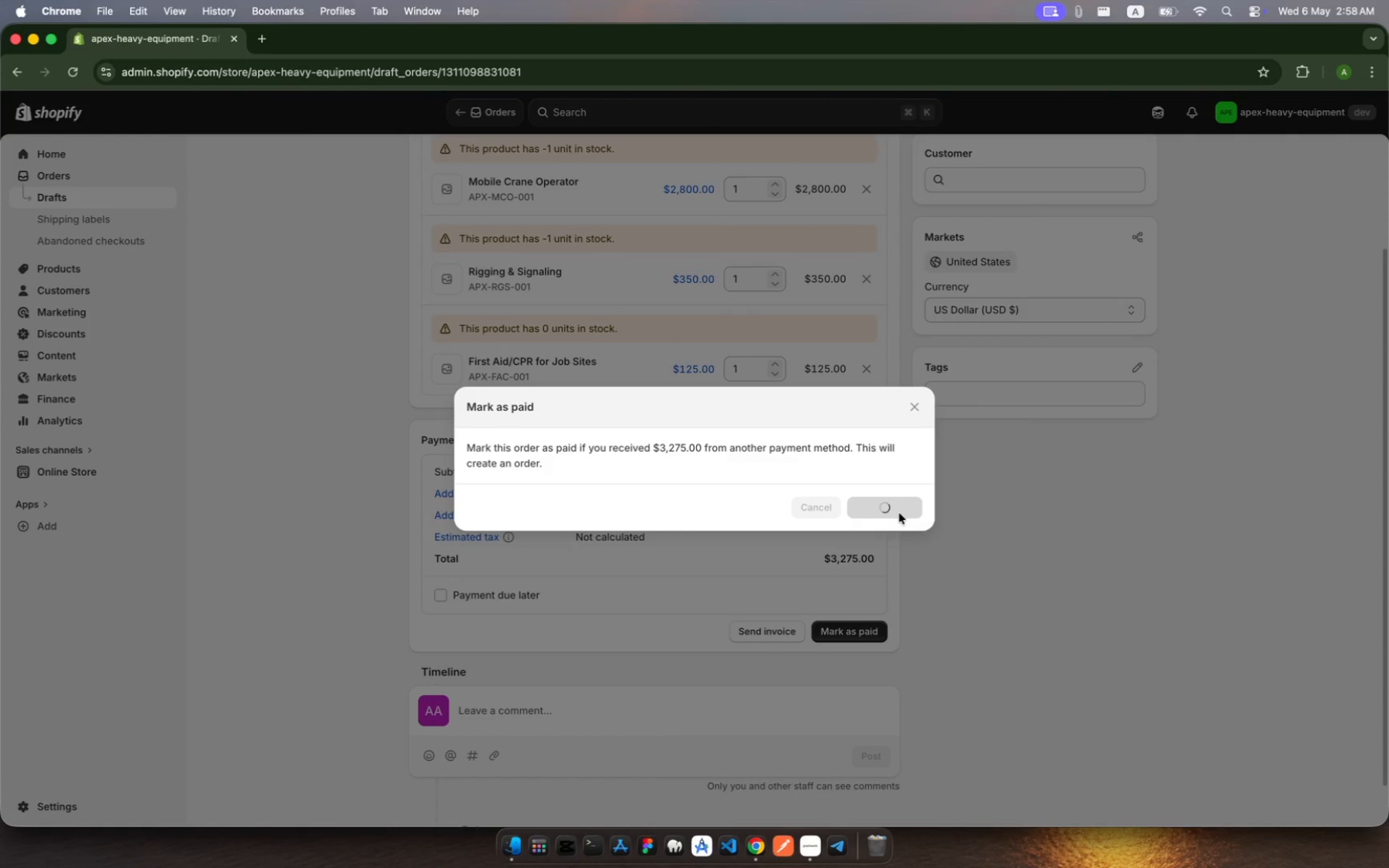 
left_click([855, 461])
 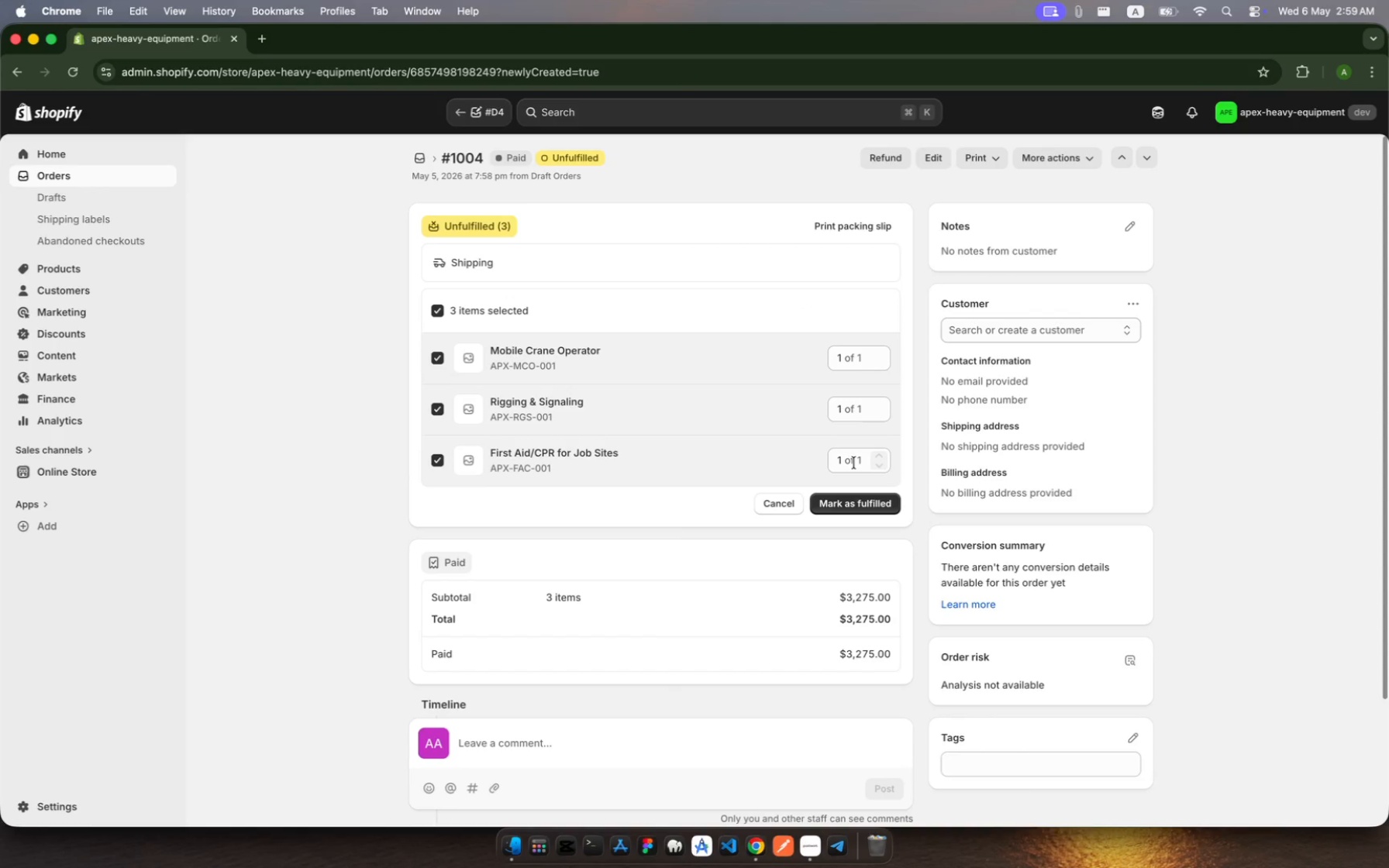 
left_click([863, 498])
 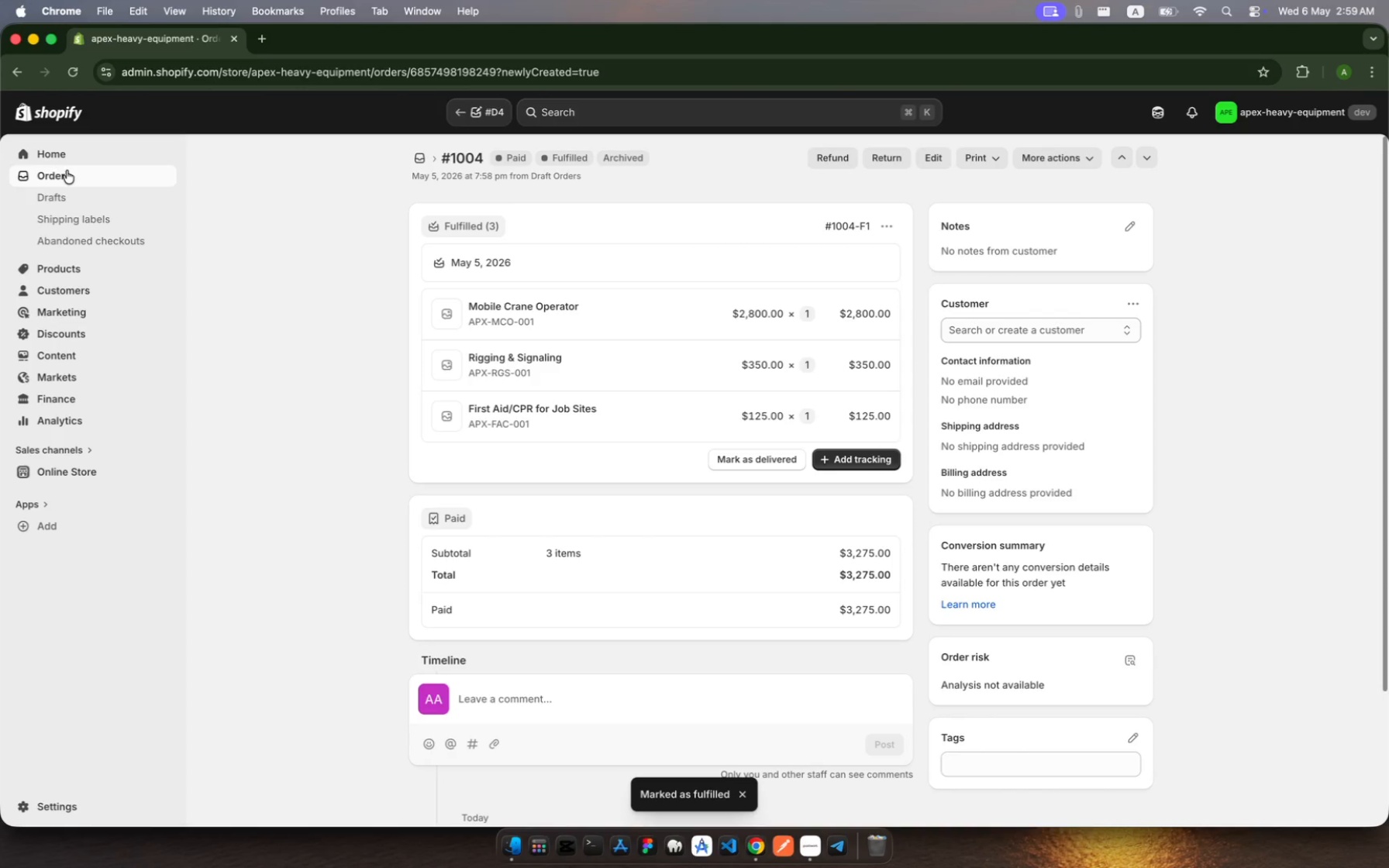 
left_click([69, 176])
 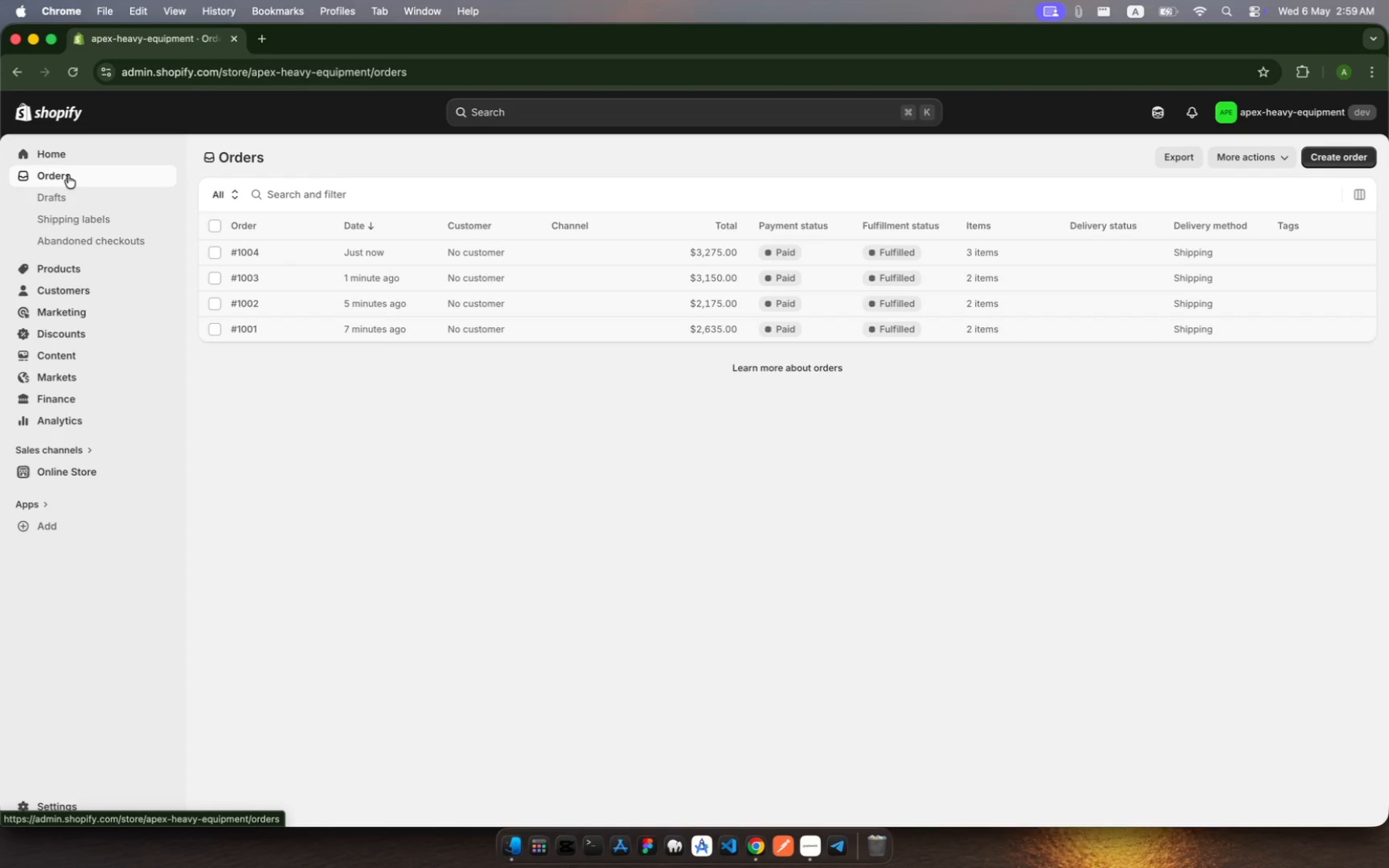 
wait(8.1)
 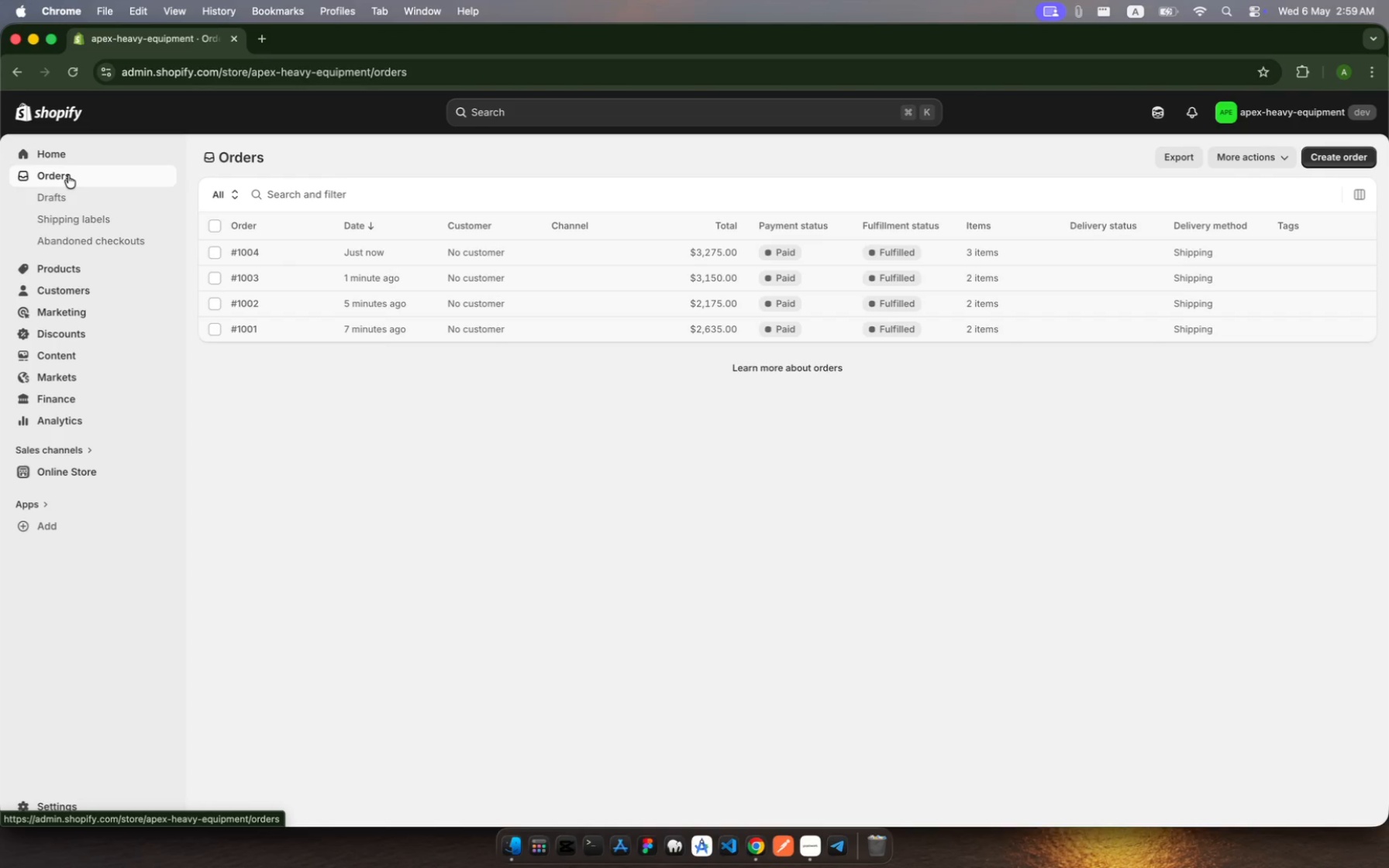 
left_click([1339, 162])
 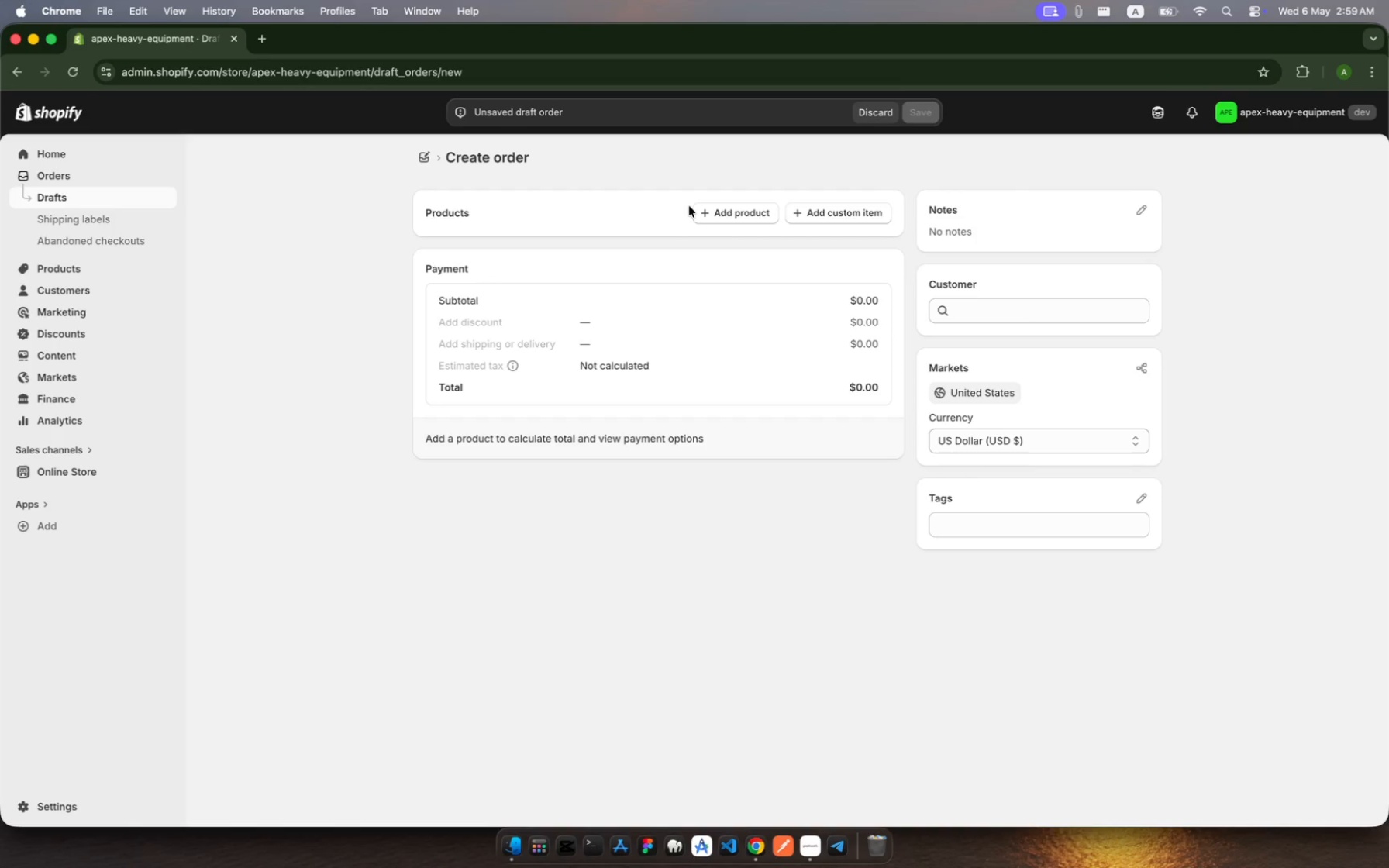 
wait(14.64)
 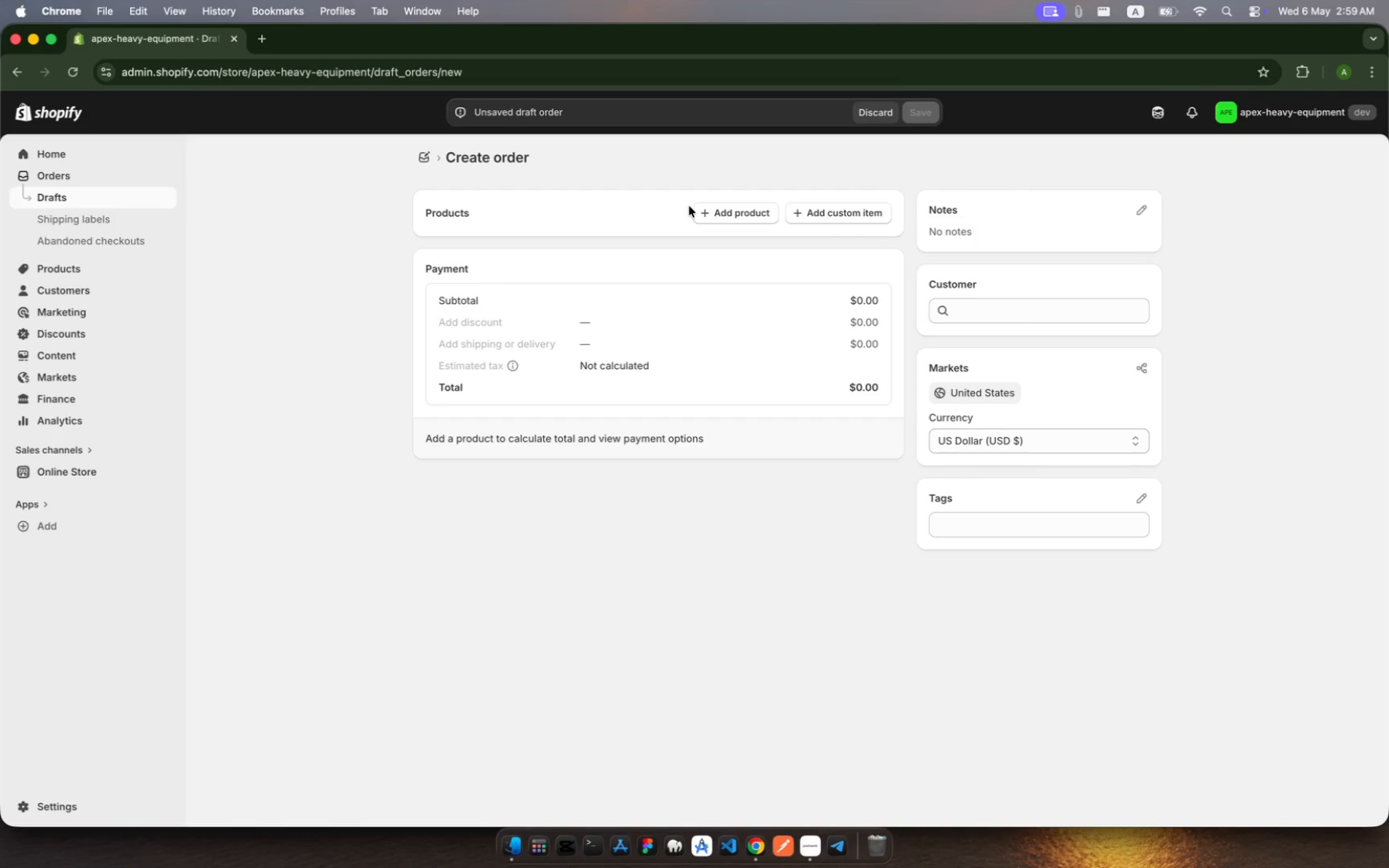 
left_click([124, 198])
 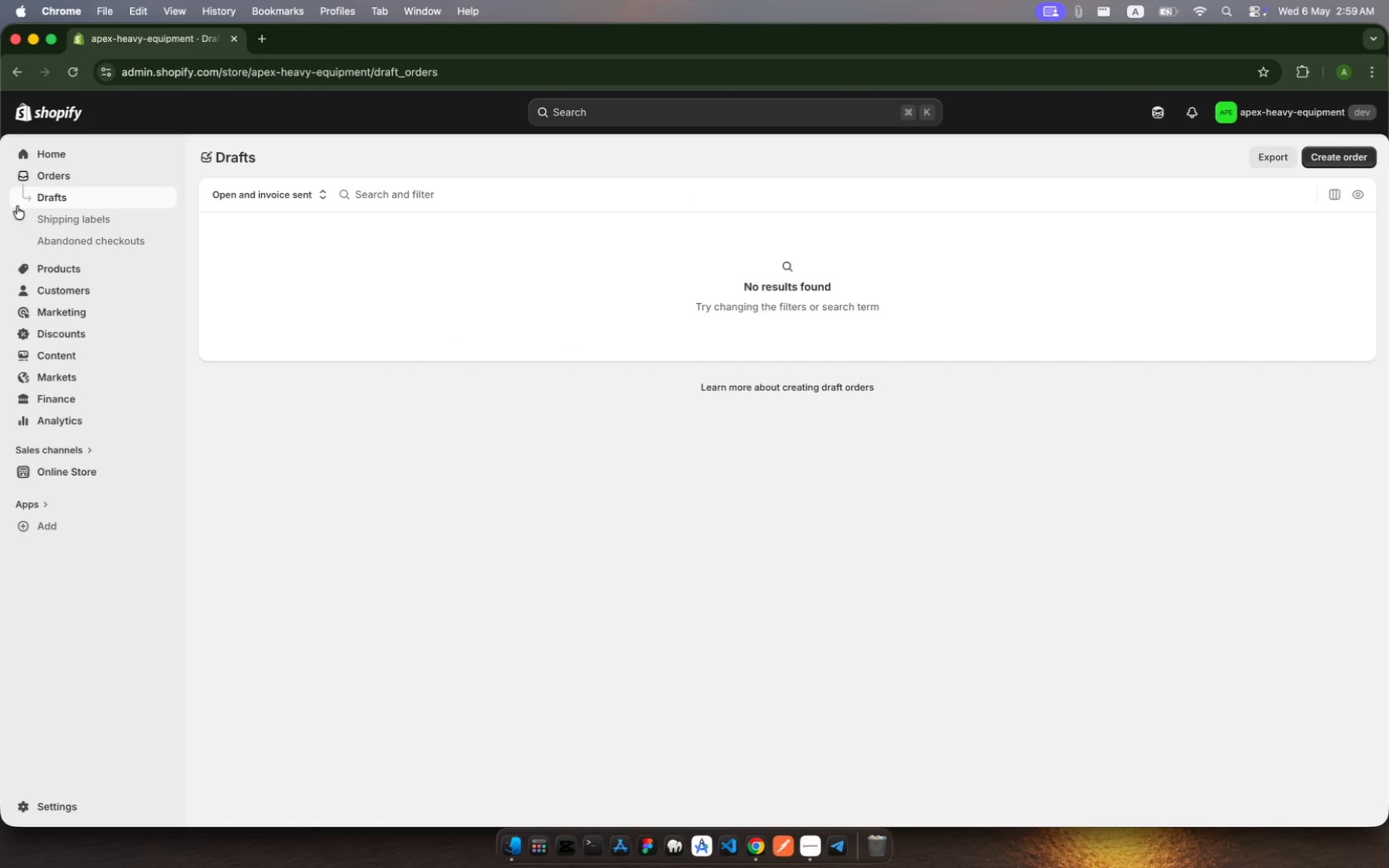 
left_click([65, 174])
 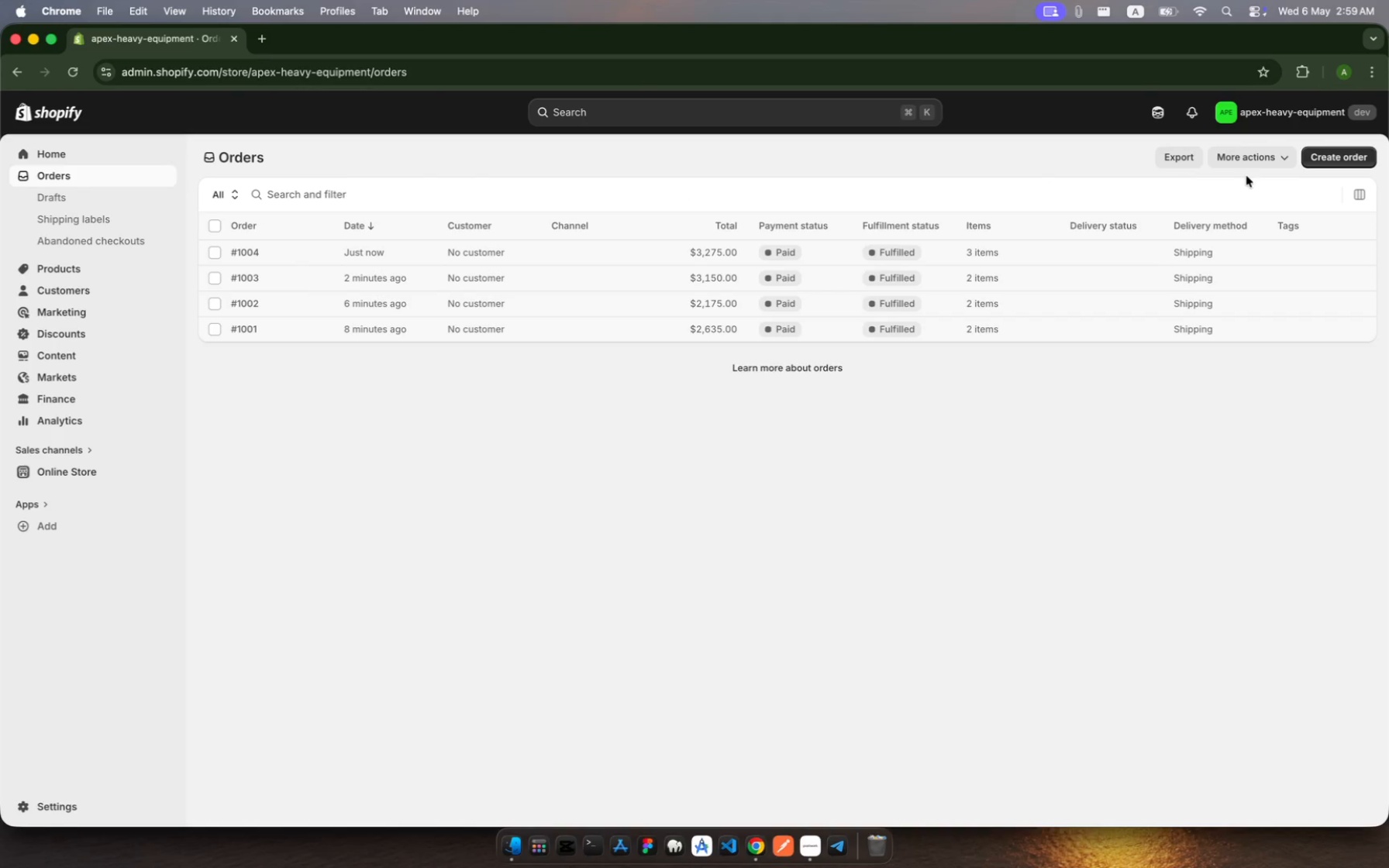 
wait(5.34)
 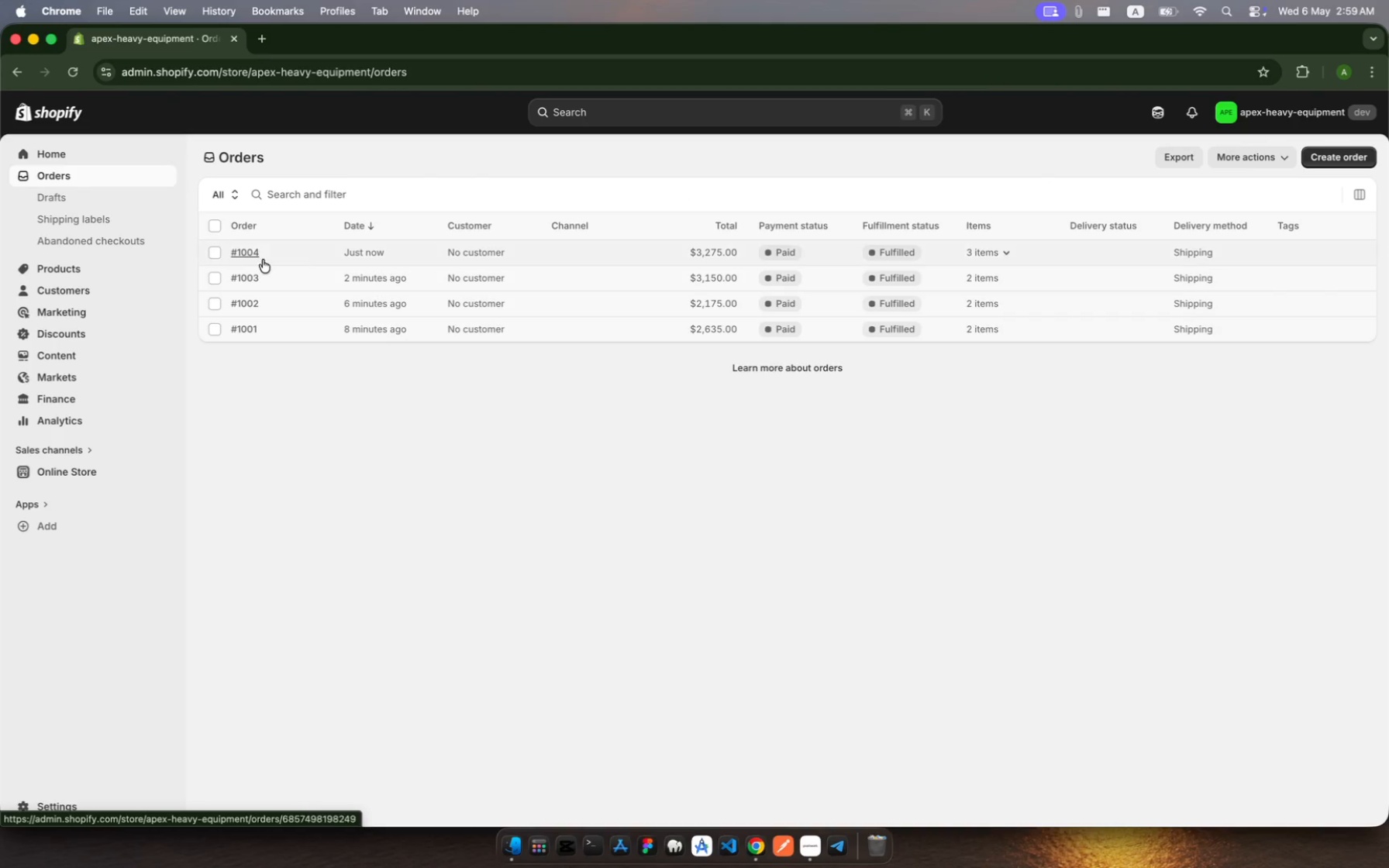 
left_click([1330, 153])
 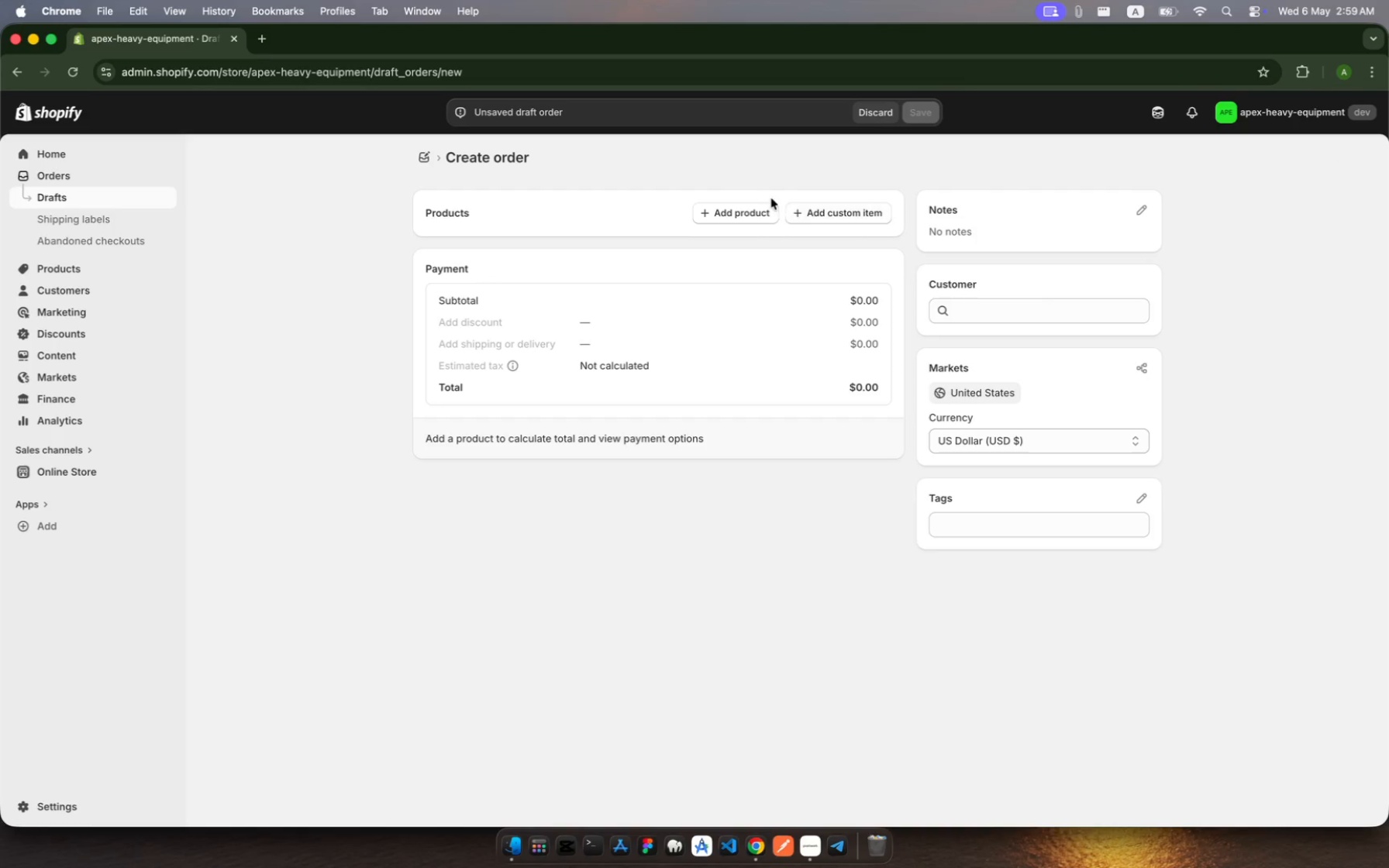 
left_click([740, 219])
 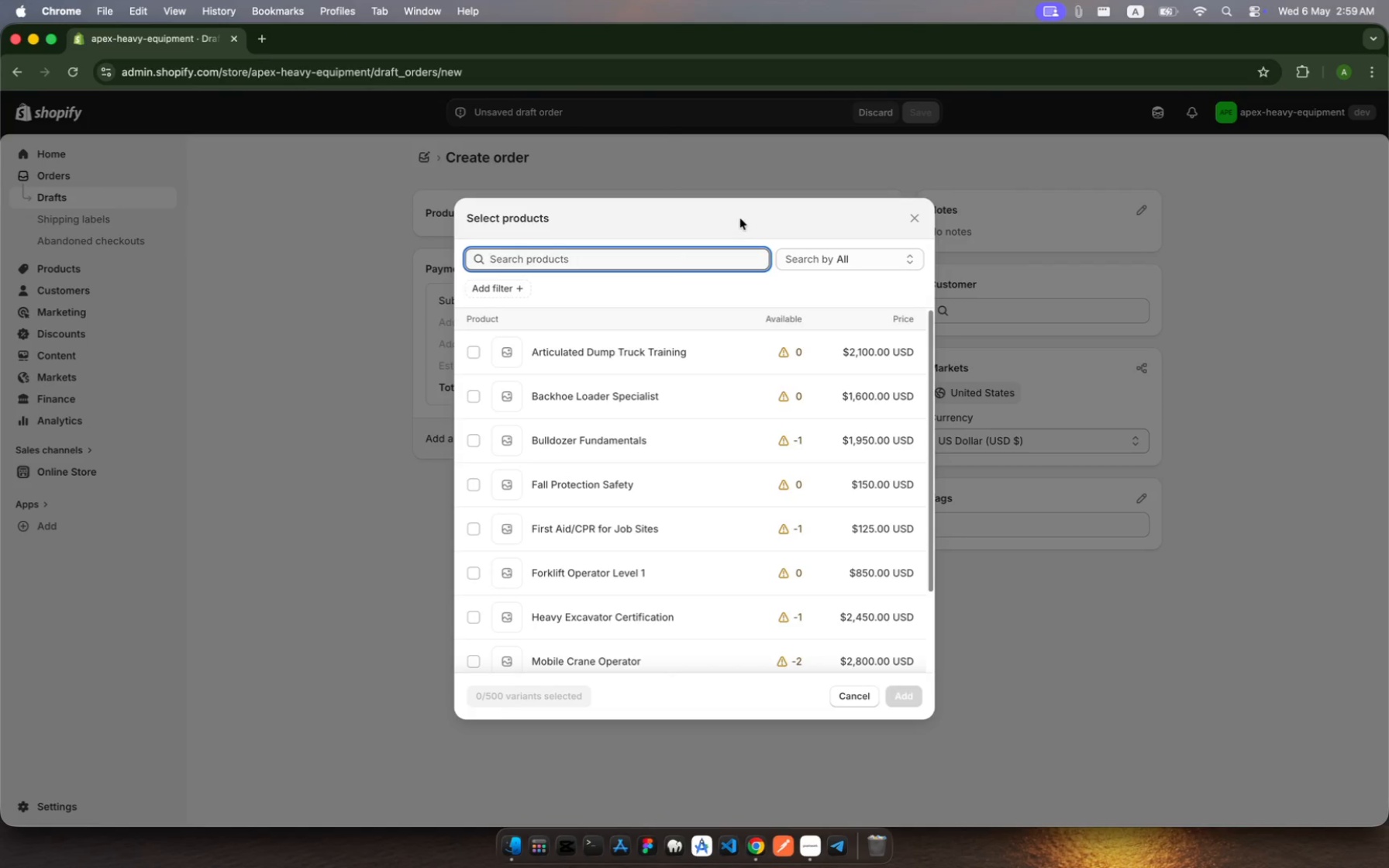 
wait(13.53)
 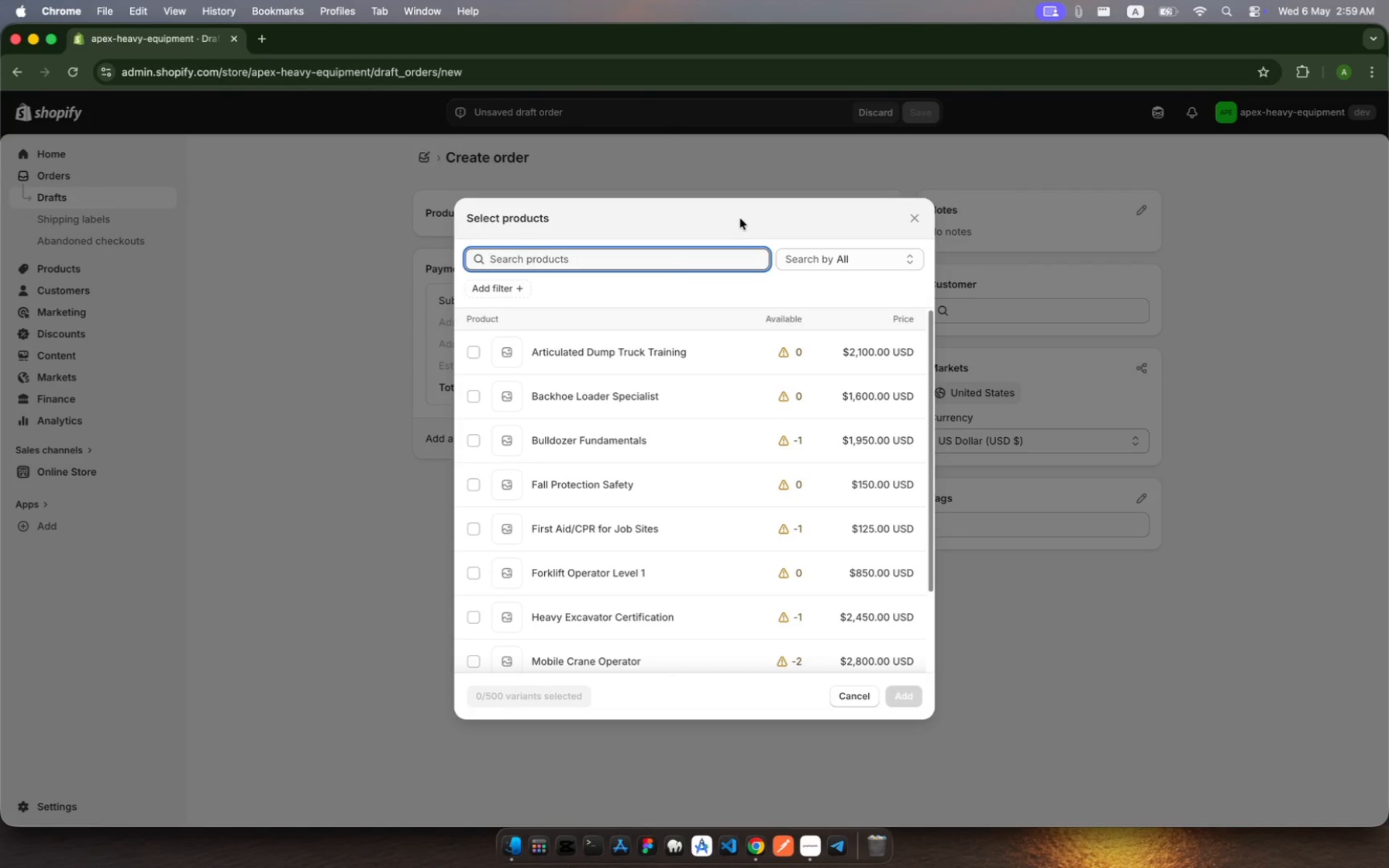 
type(fork)
 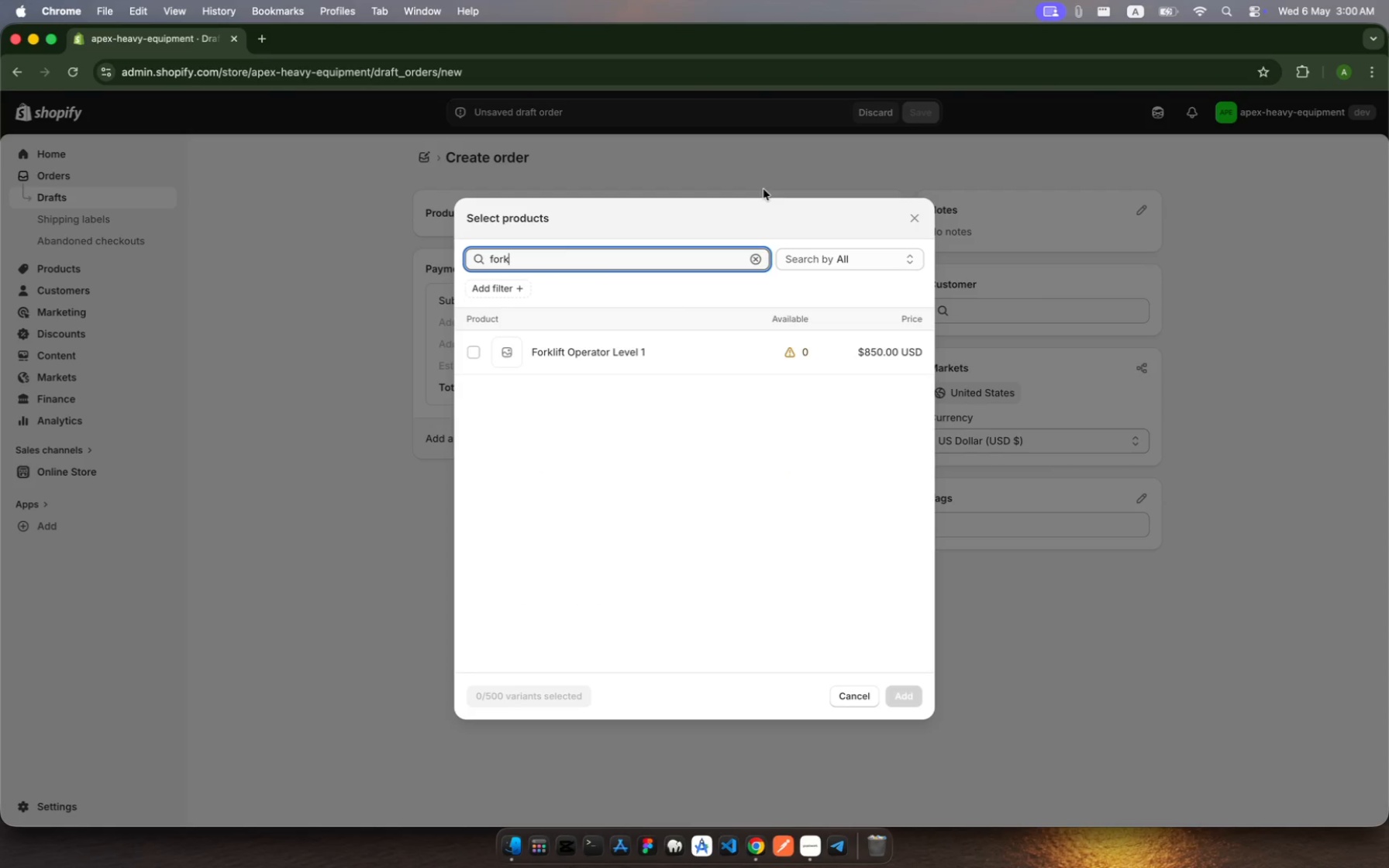 
left_click([709, 353])
 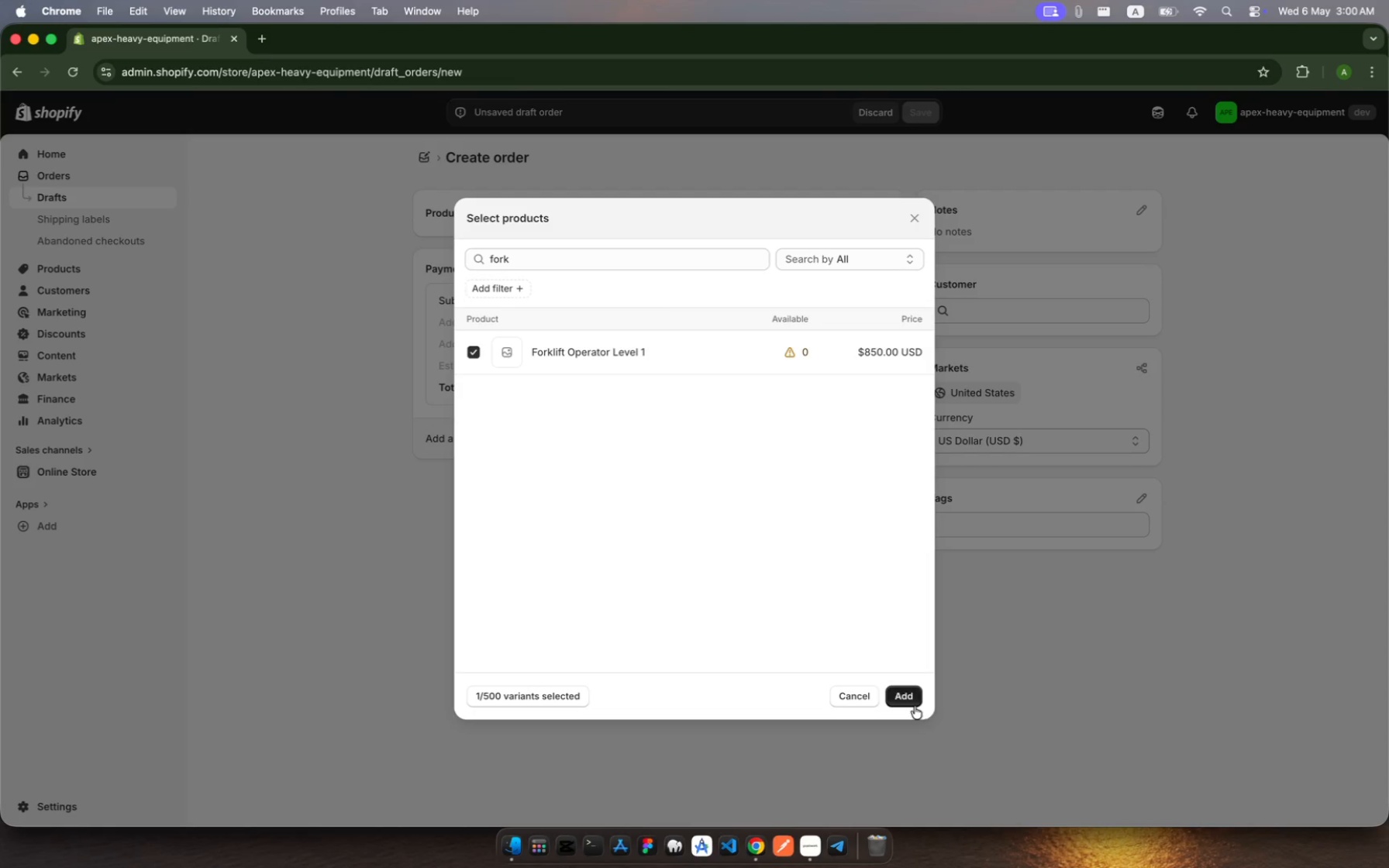 
left_click([906, 701])
 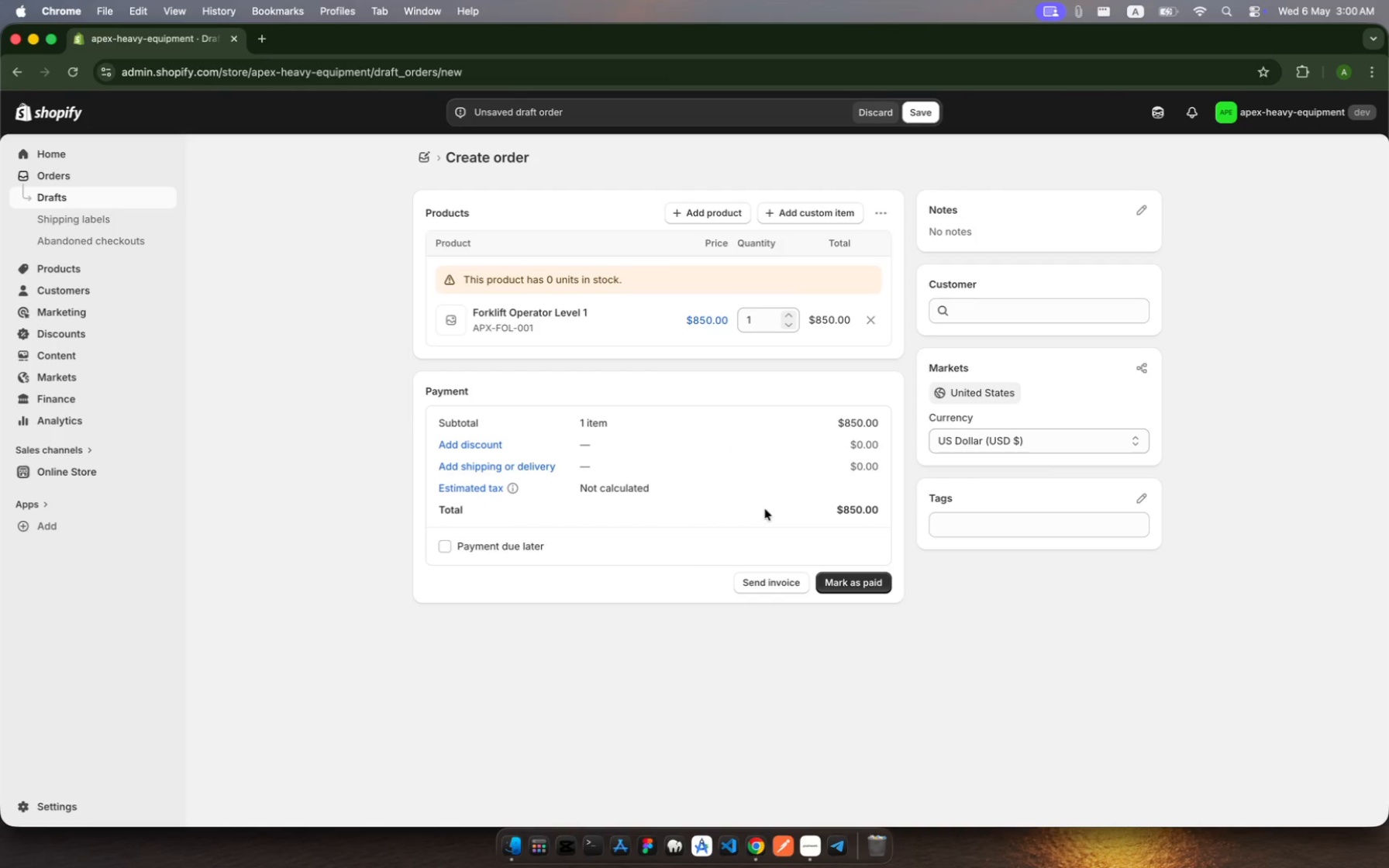 
wait(11.9)
 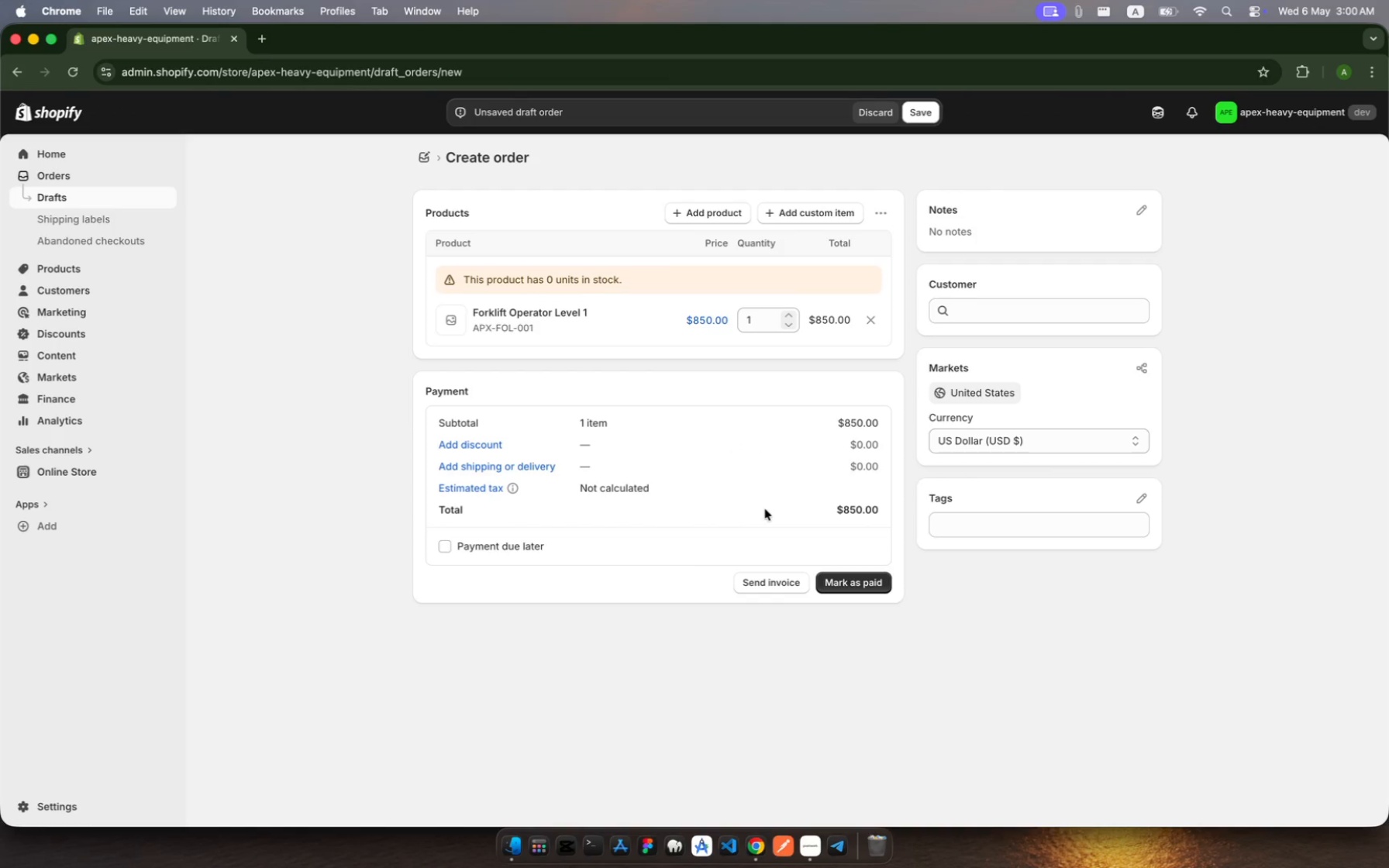 
left_click([700, 210])
 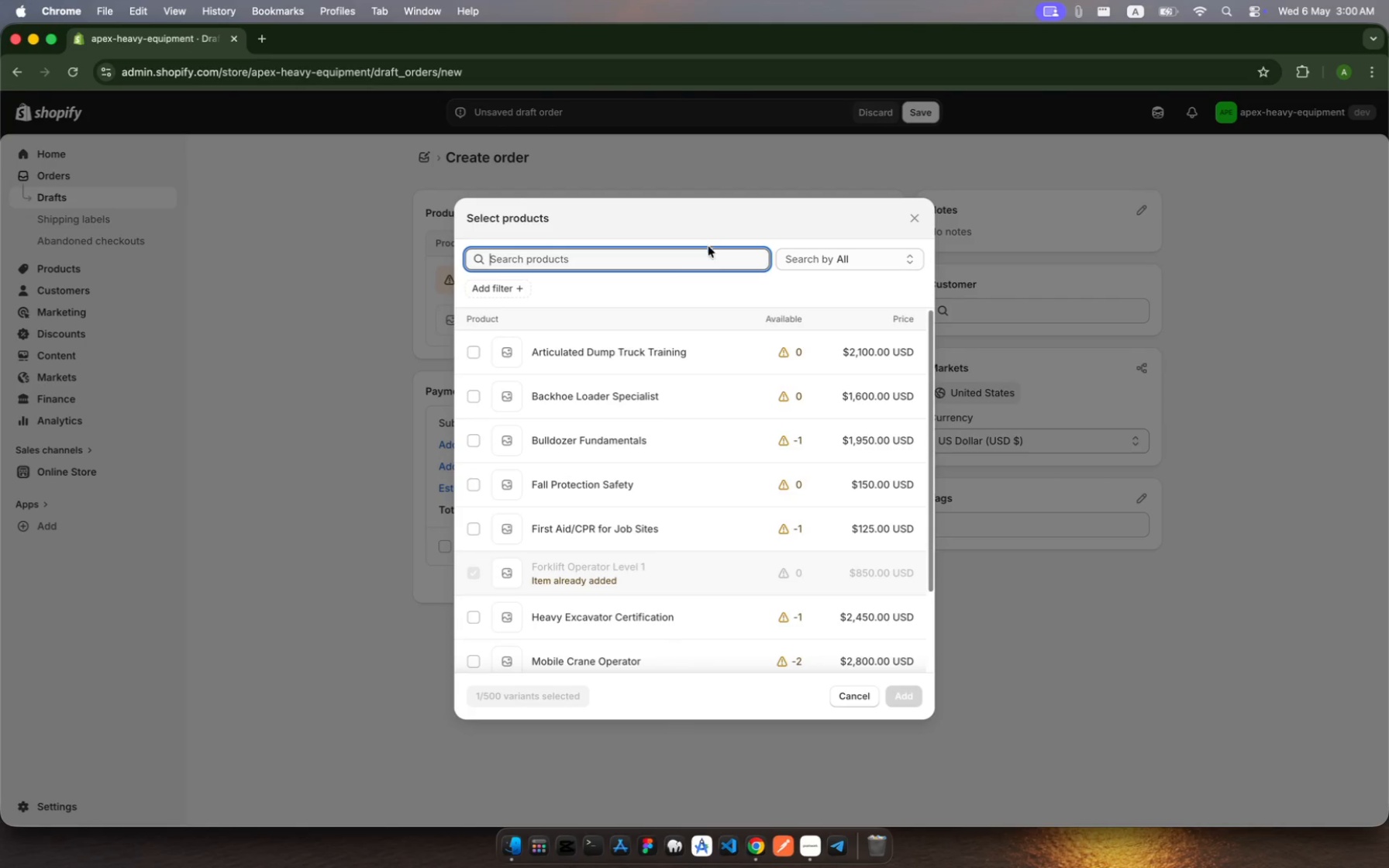 
type(psha)
key(Backspace)
key(Backspace)
key(Backspace)
key(Backspace)
key(Backspace)
type(OHA)
 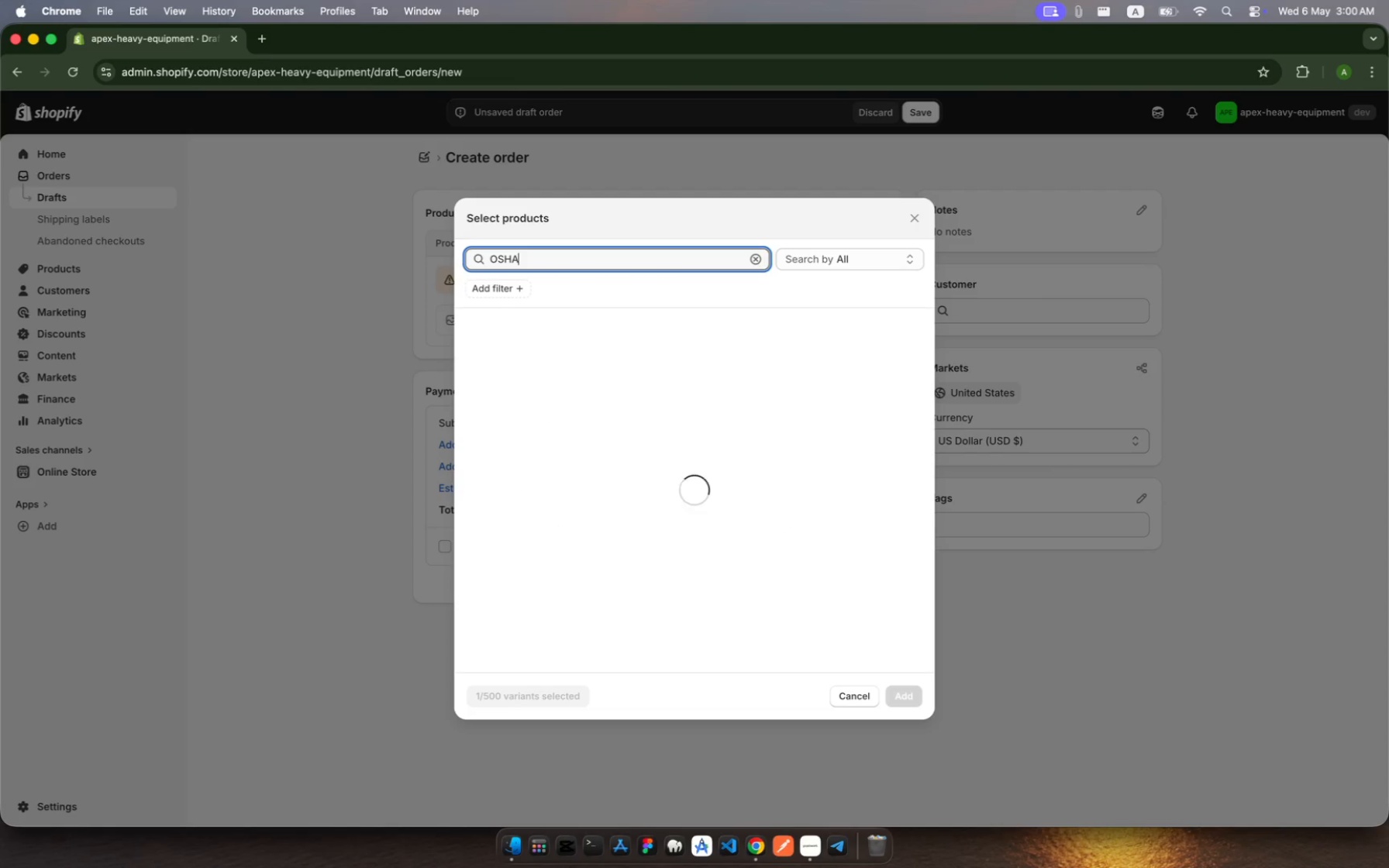 
left_click([655, 483])
 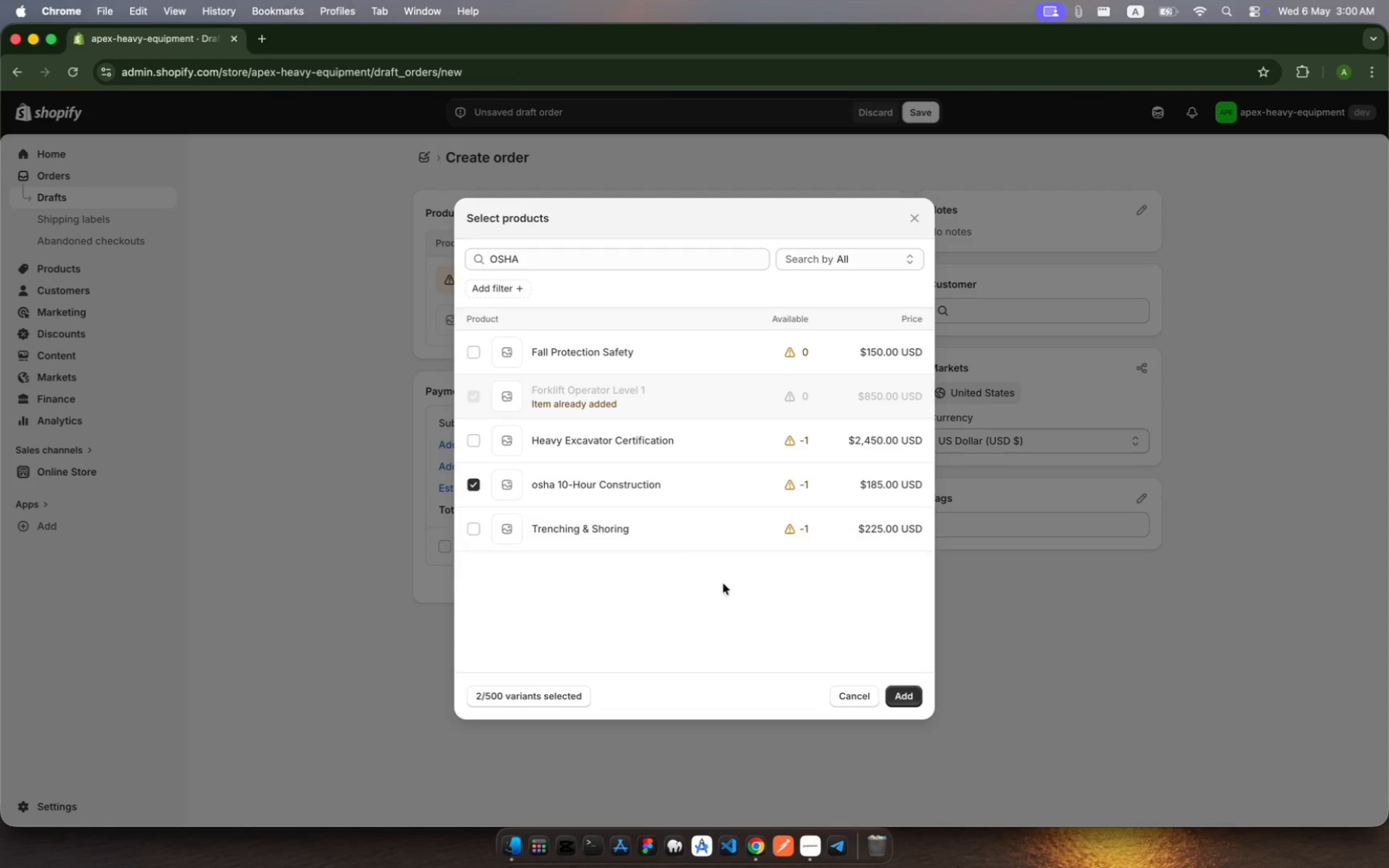 
left_click([923, 697])
 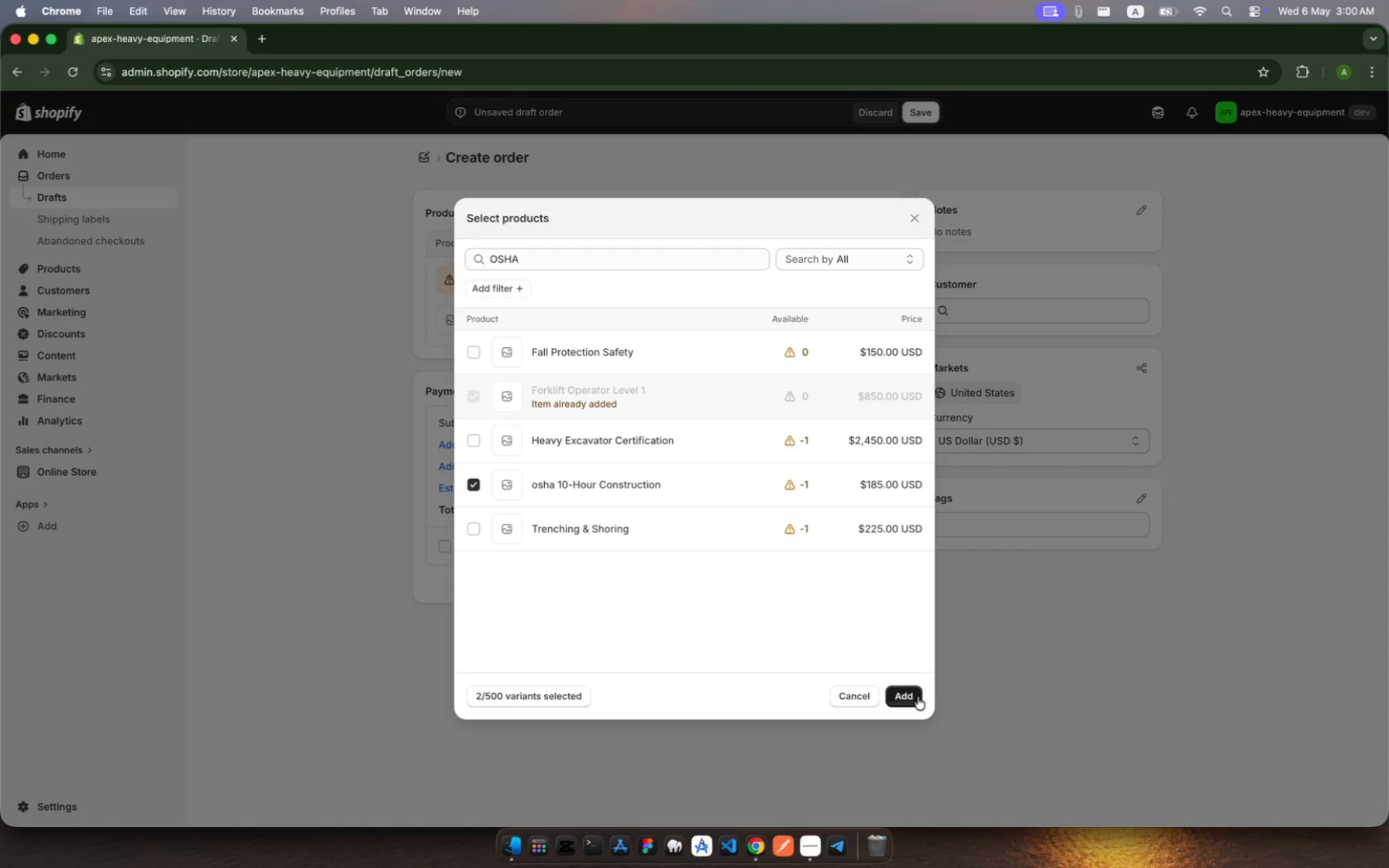 
left_click([915, 696])
 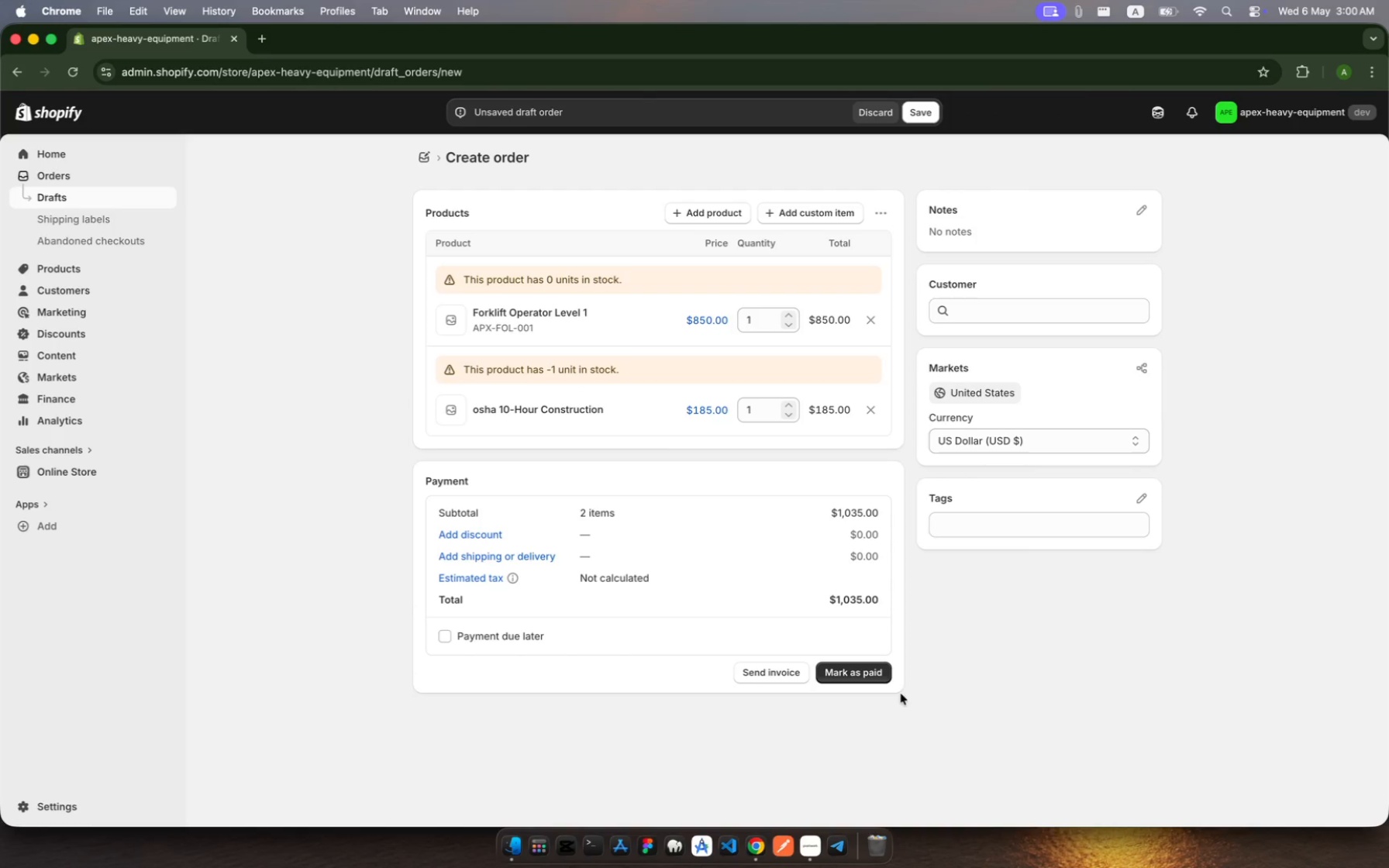 
left_click([862, 674])
 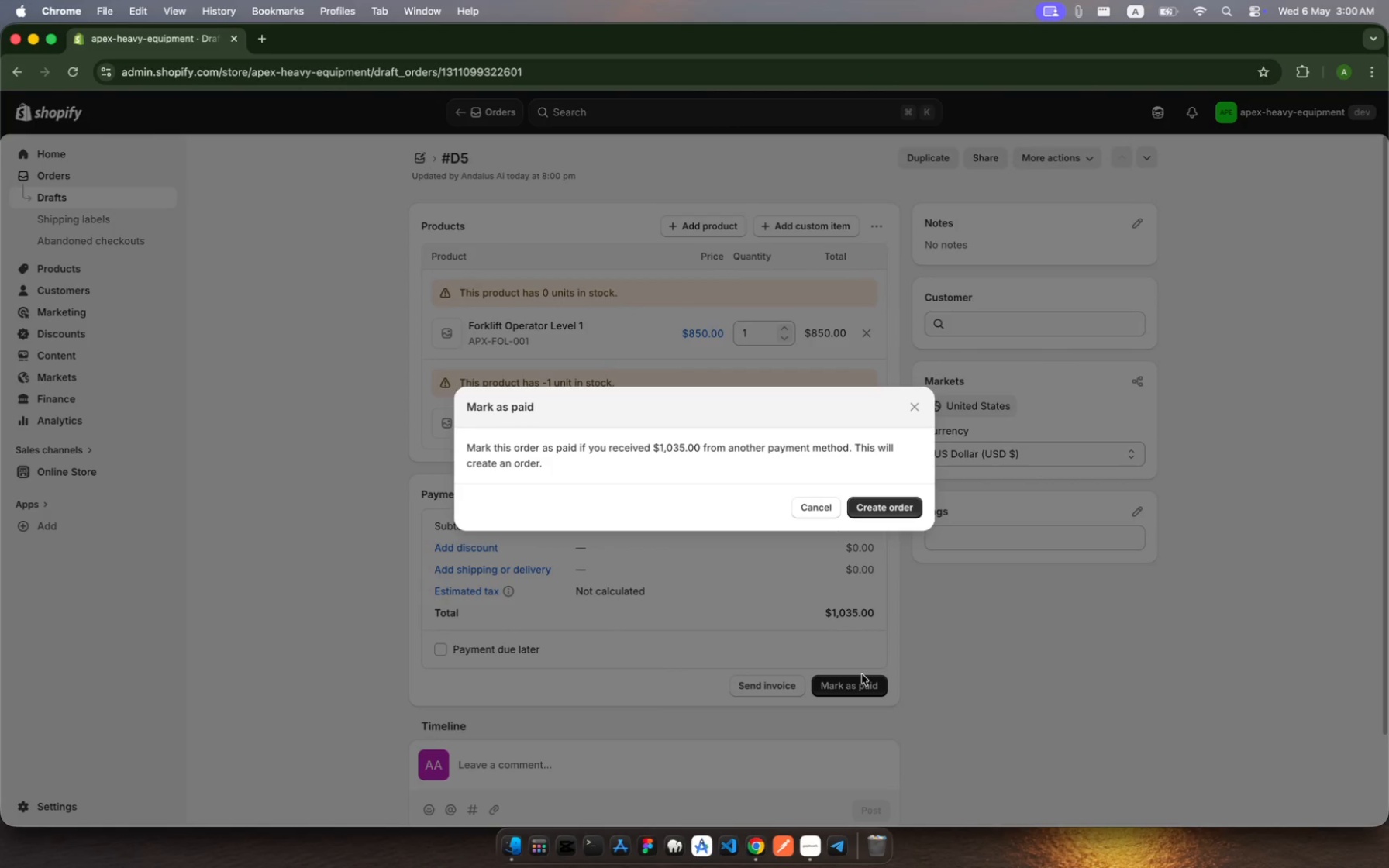 
wait(5.2)
 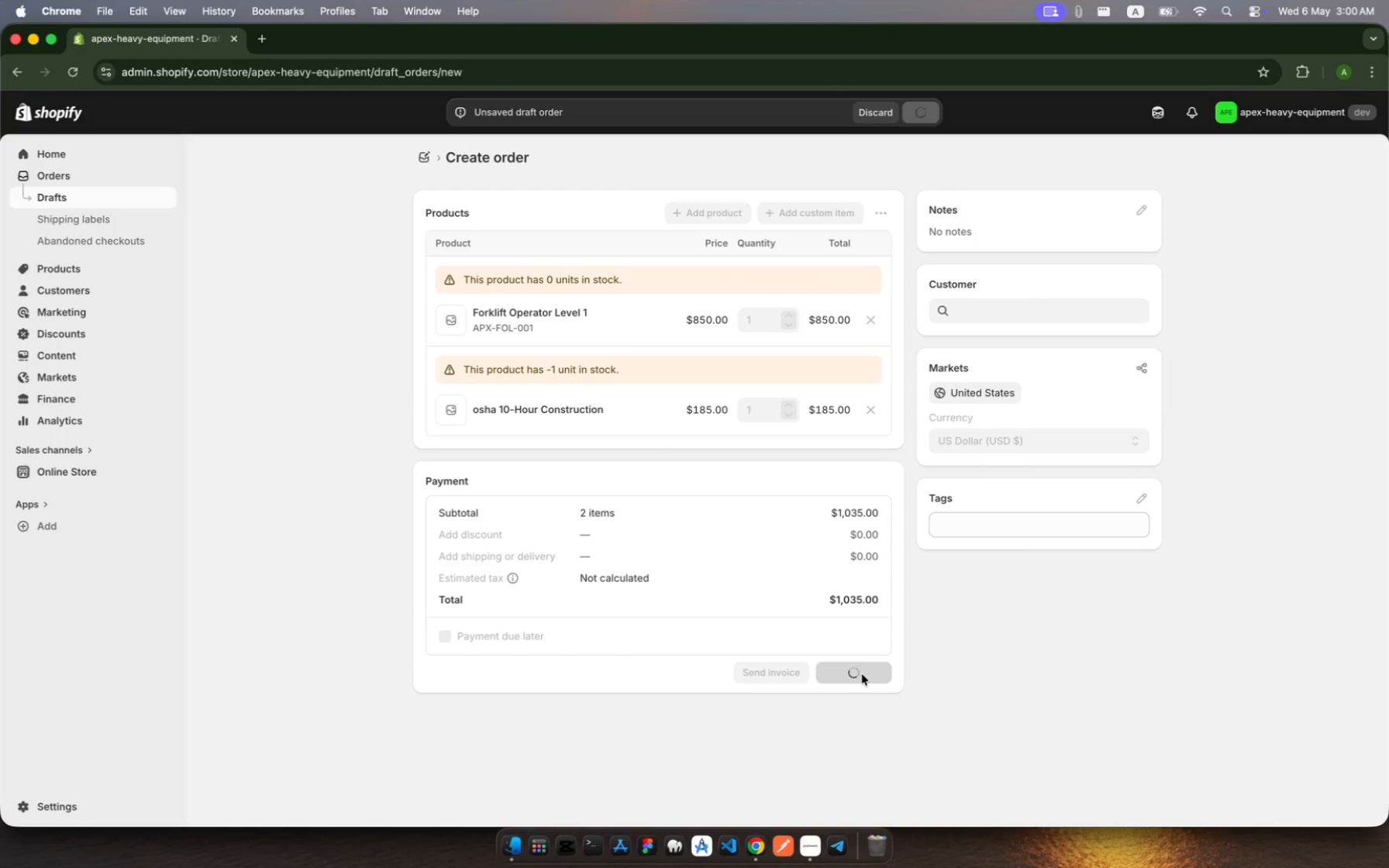 
left_click([878, 508])
 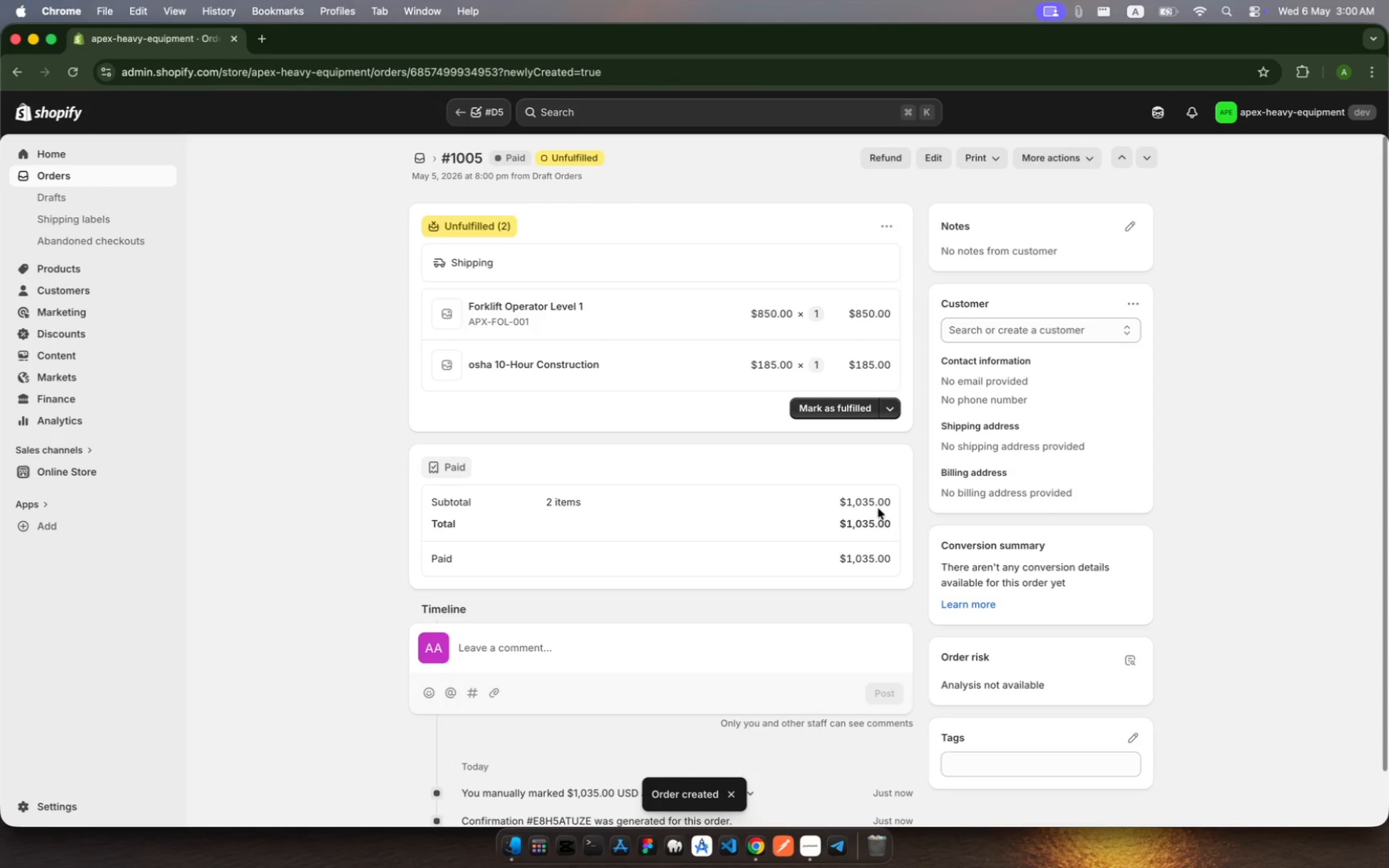 
wait(6.51)
 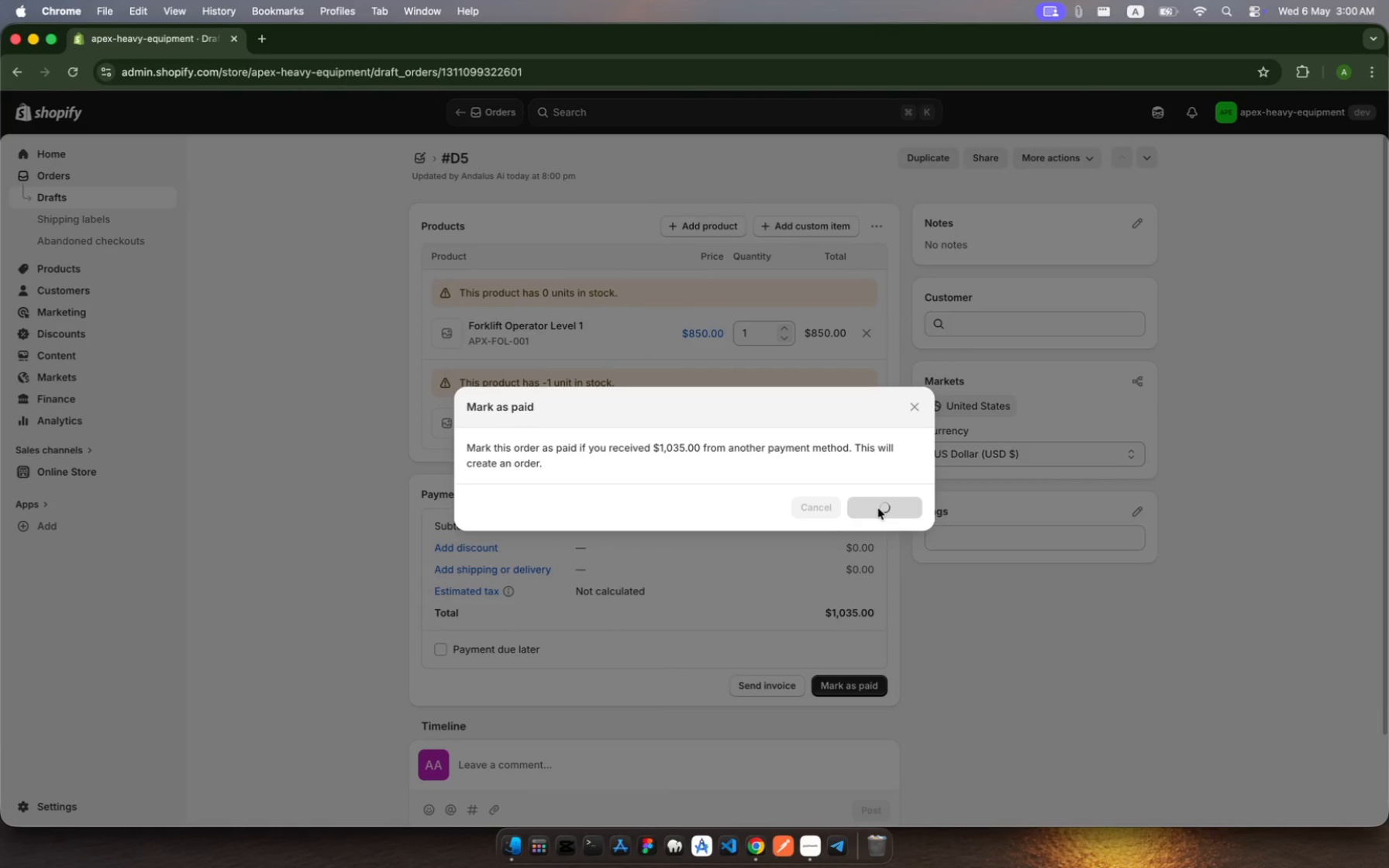 
left_click([833, 418])
 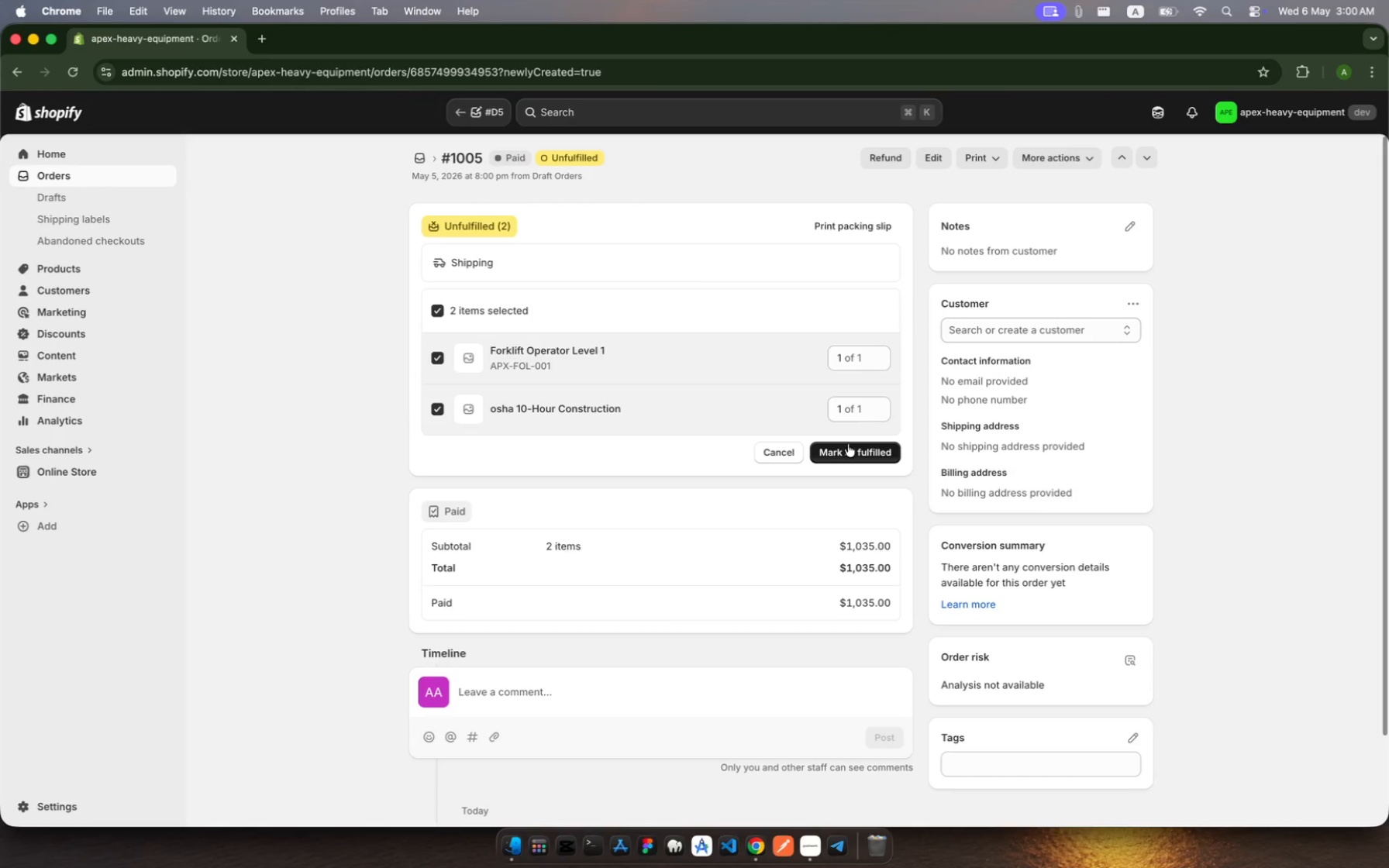 
left_click([854, 453])
 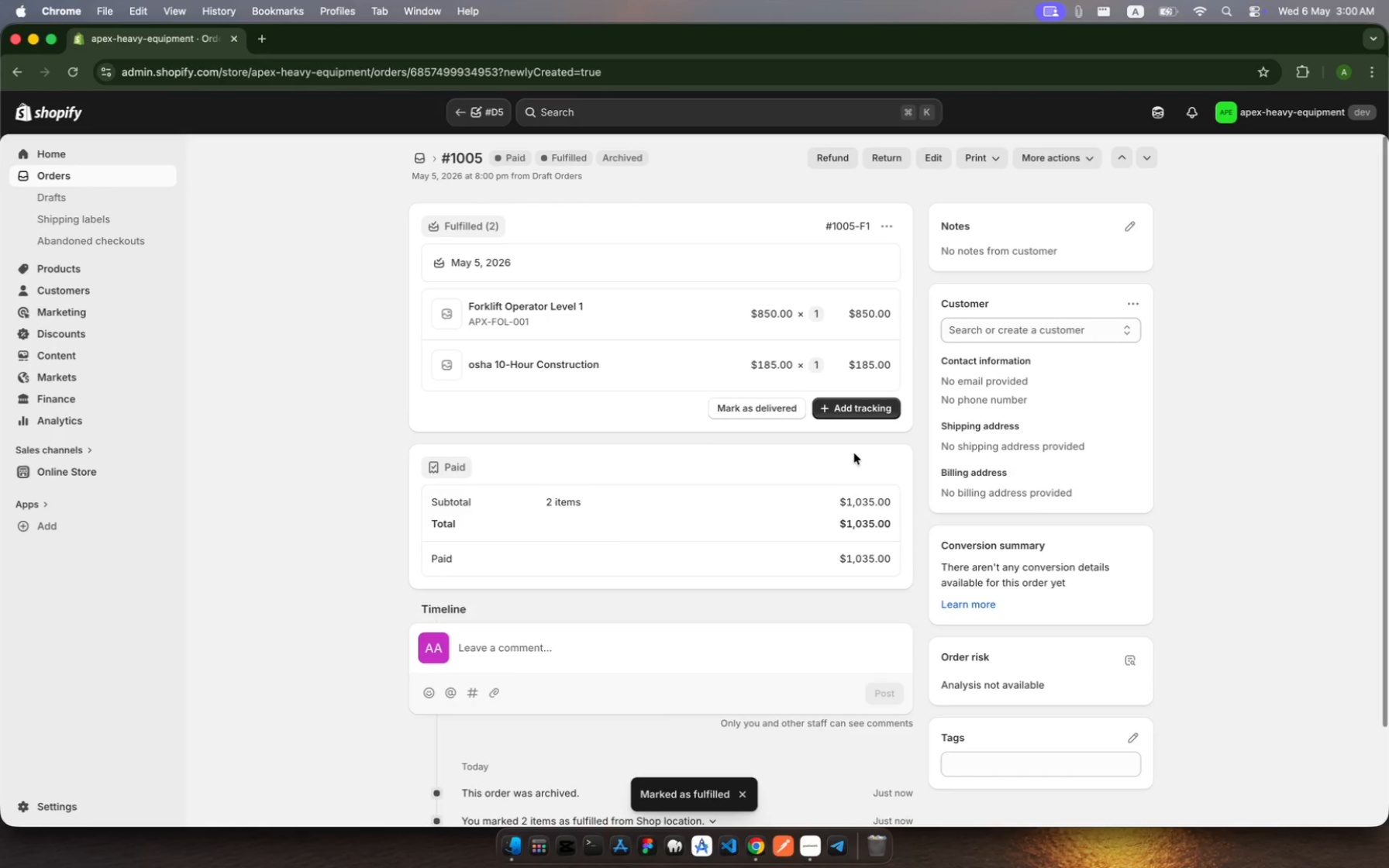 
wait(9.6)
 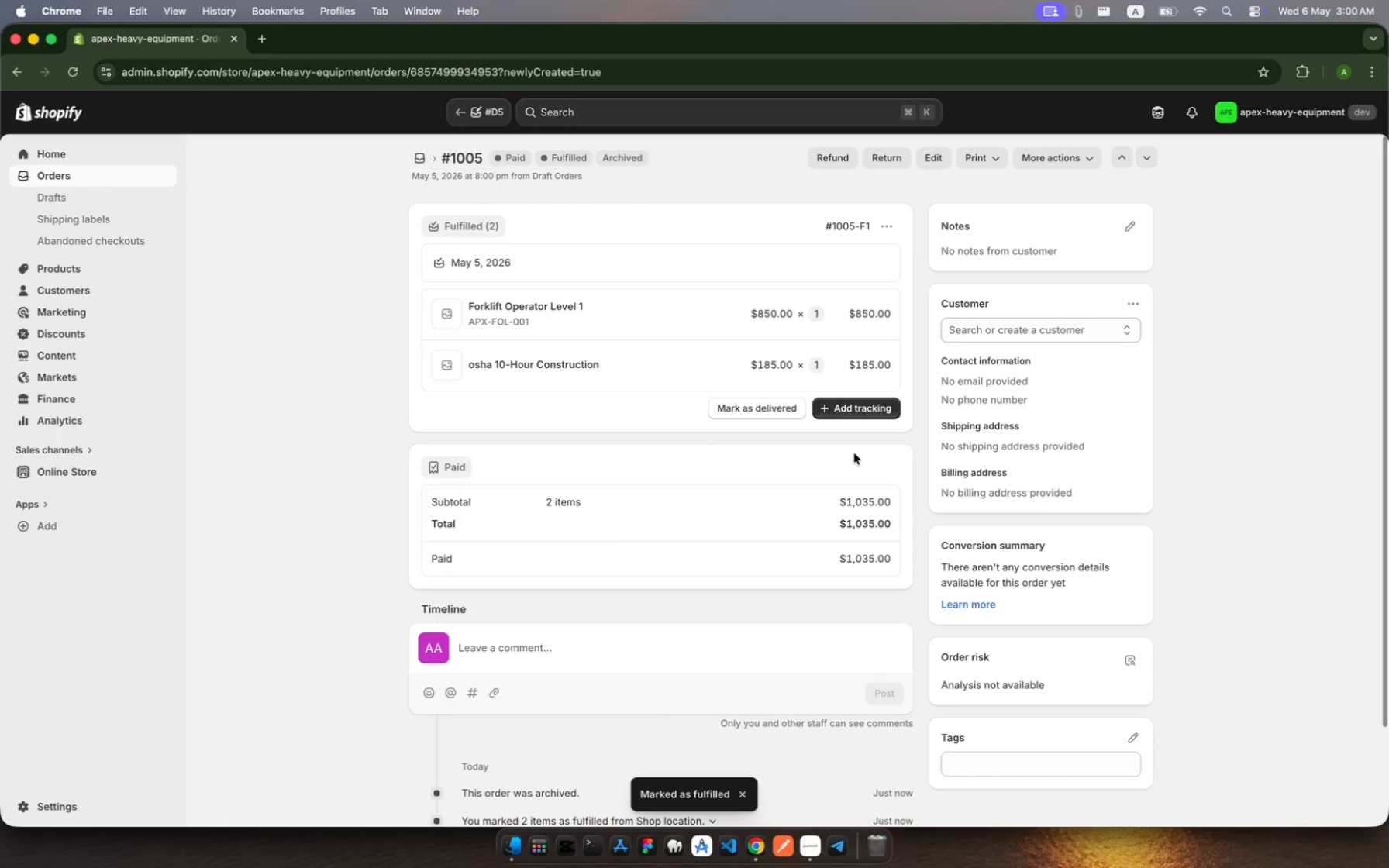 
left_click([79, 173])
 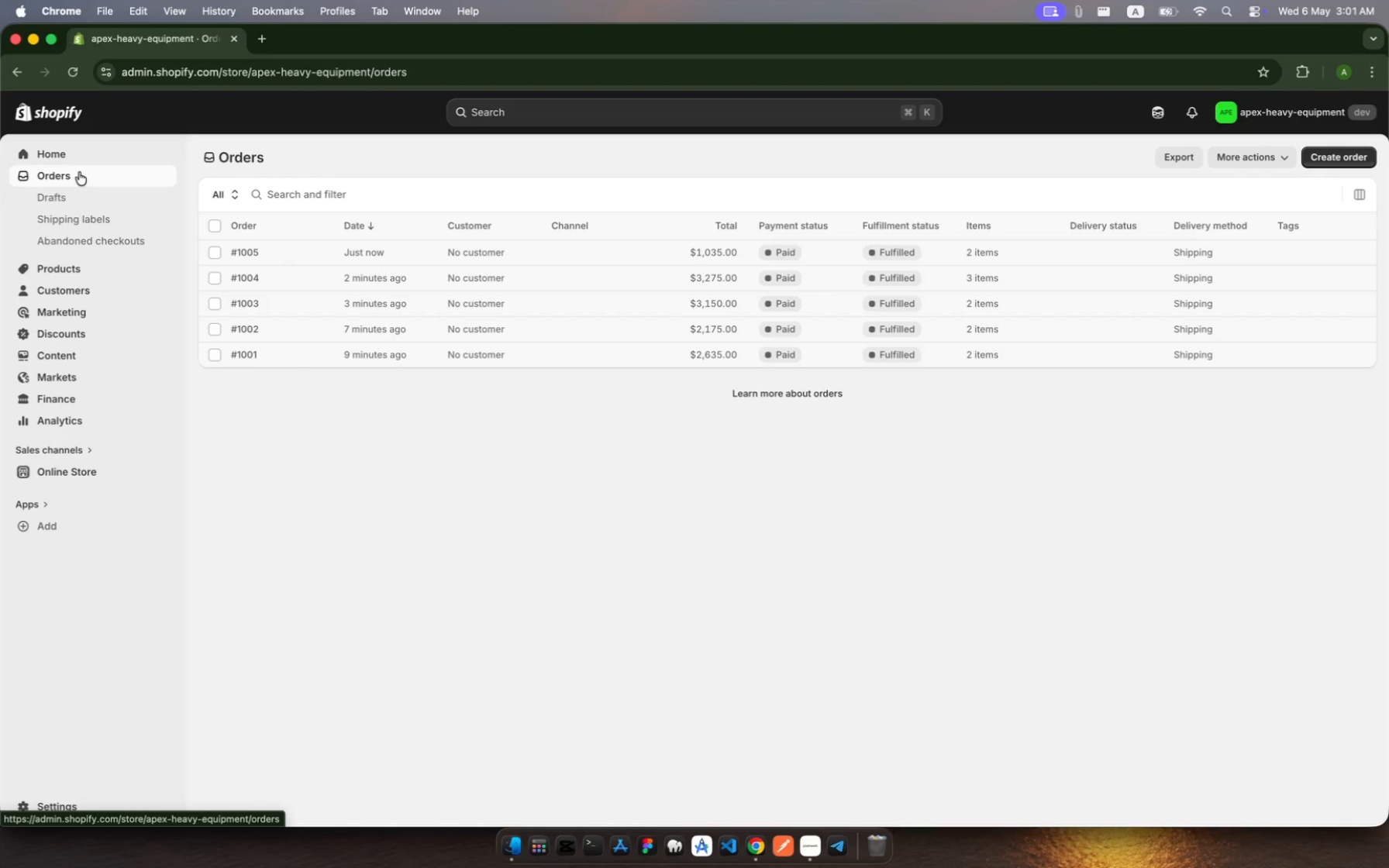 
wait(11.74)
 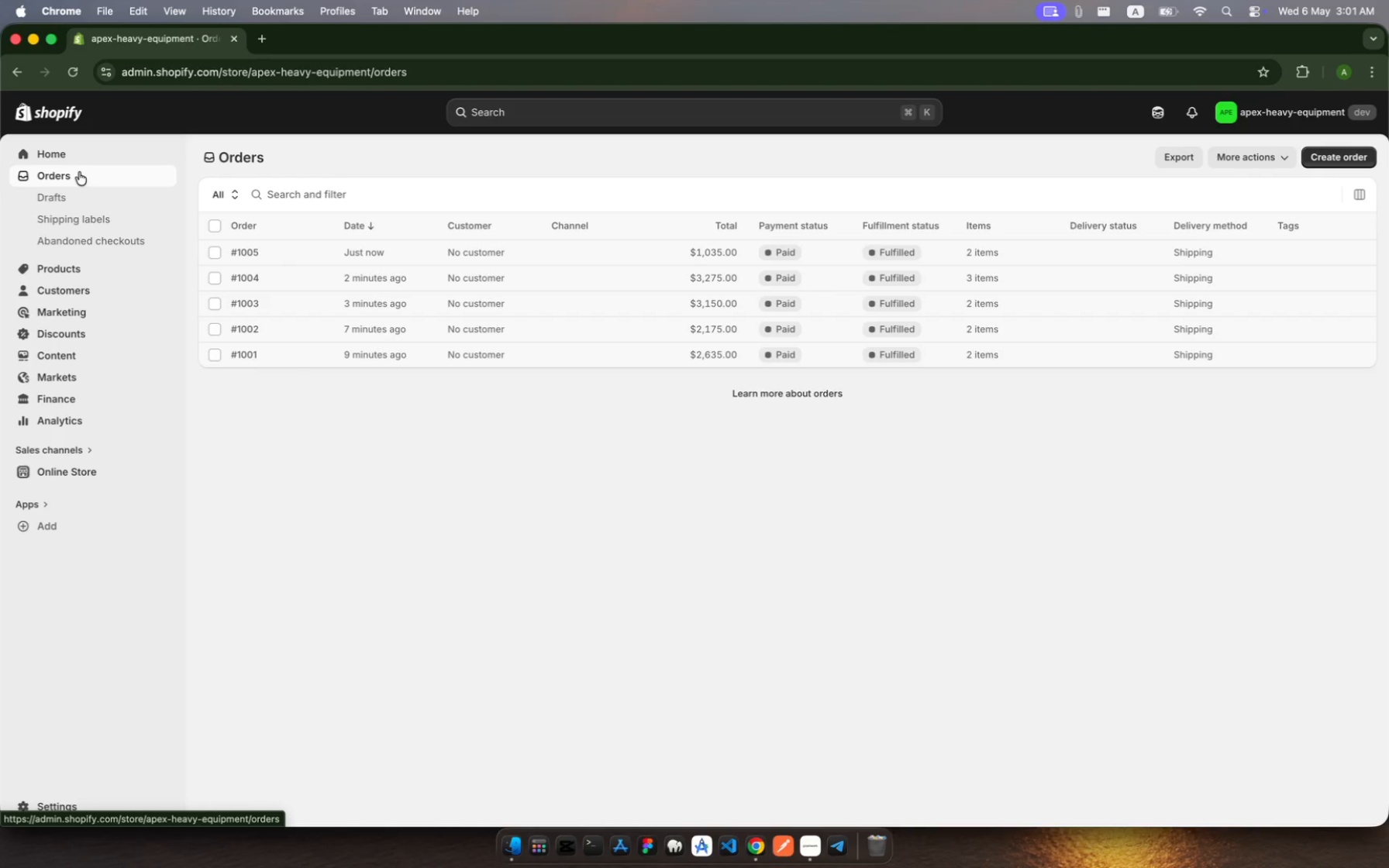 
left_click([1339, 157])
 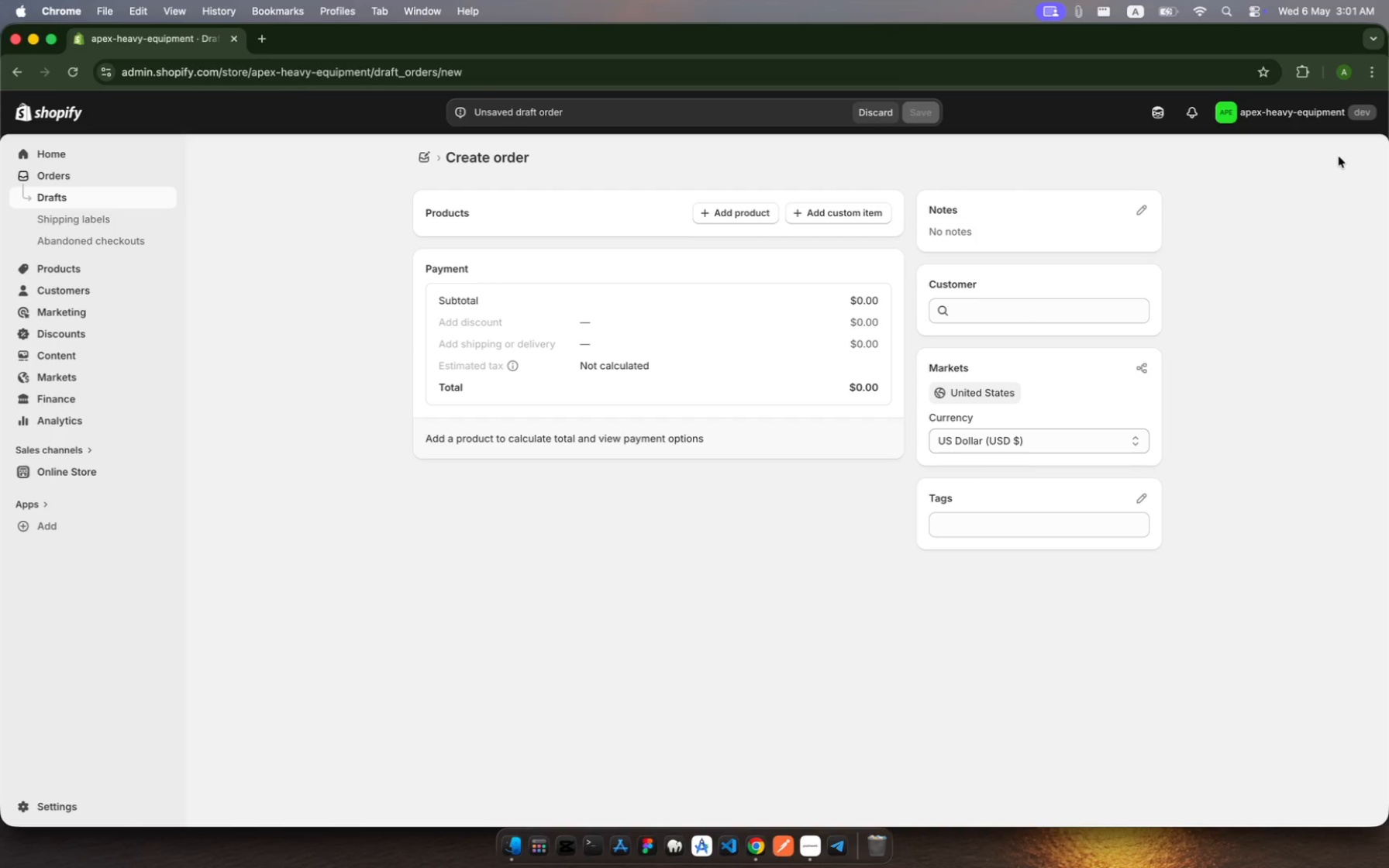 
wait(48.72)
 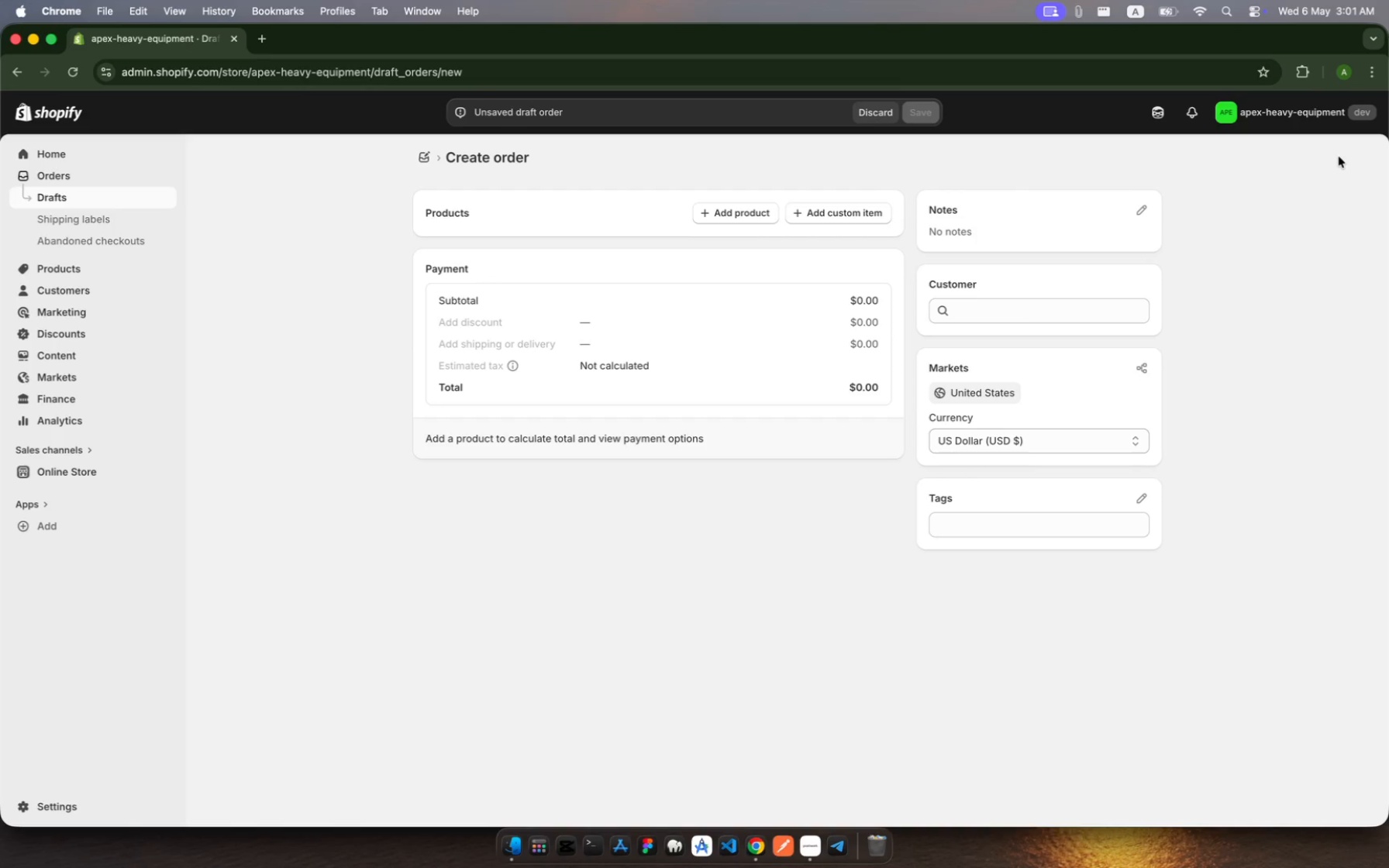 
left_click([715, 212])
 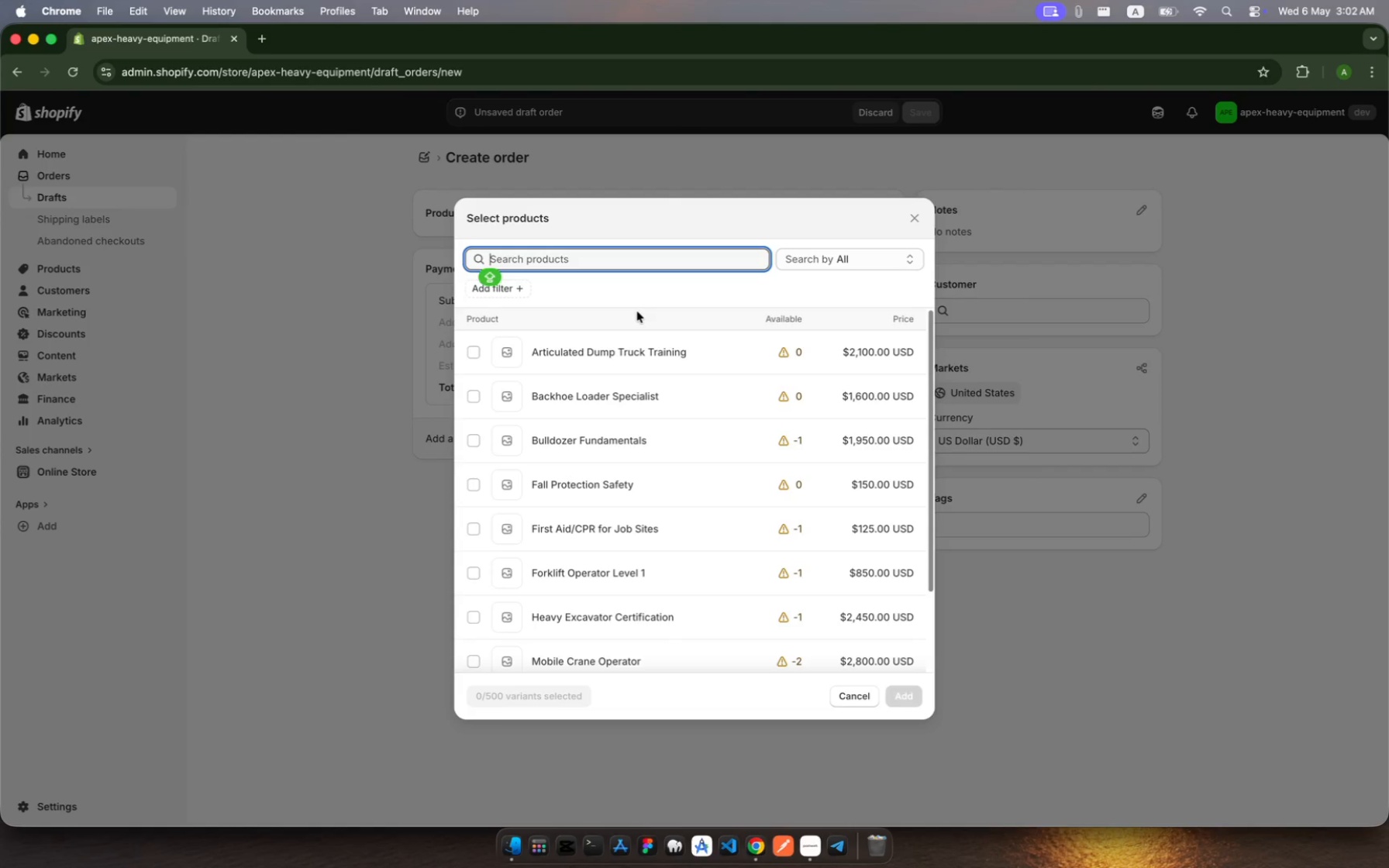 
wait(12.12)
 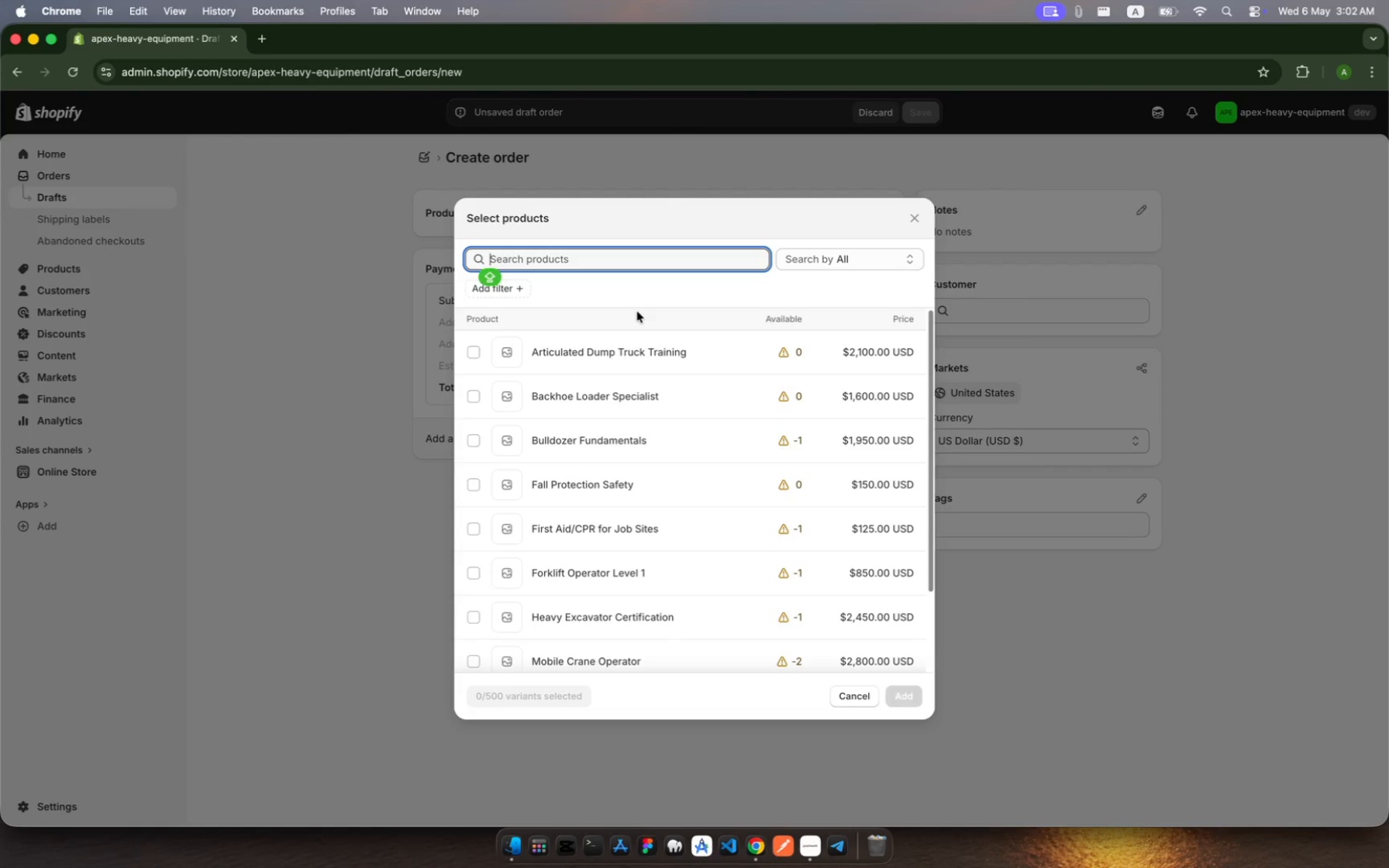 
type(FORK)
 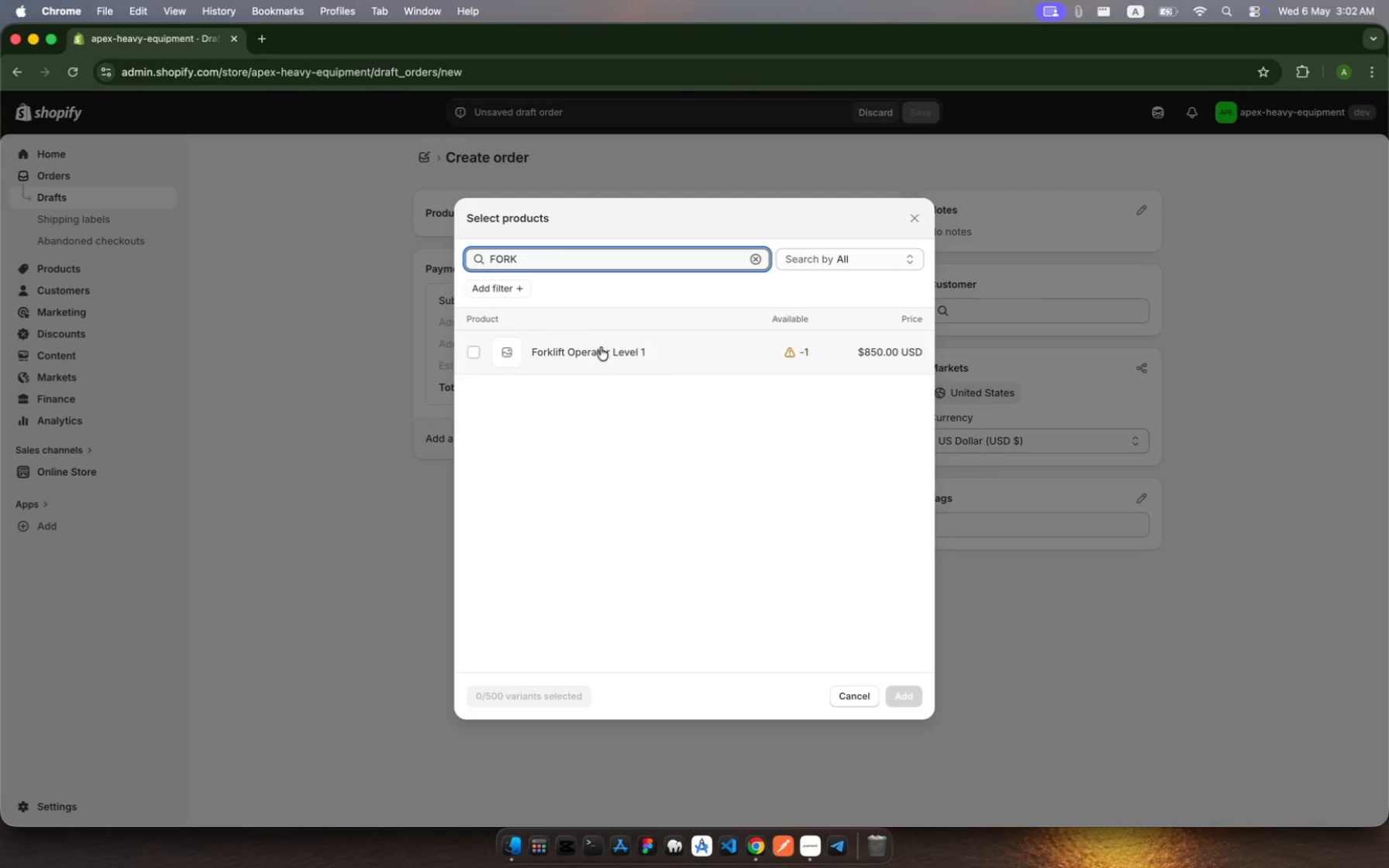 
left_click([604, 350])
 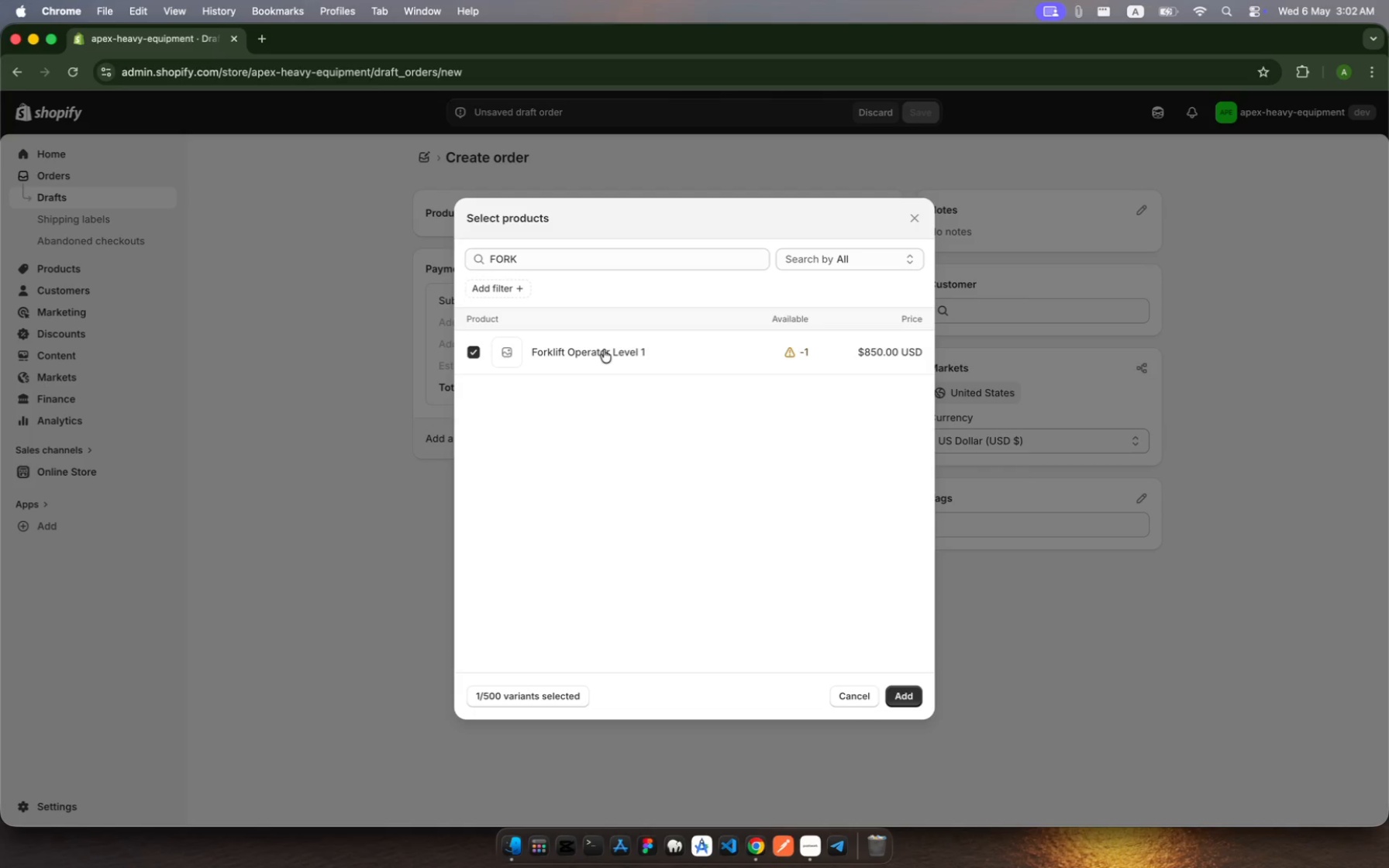 
left_click_drag(start_coordinate=[606, 346], to_coordinate=[700, 354])
 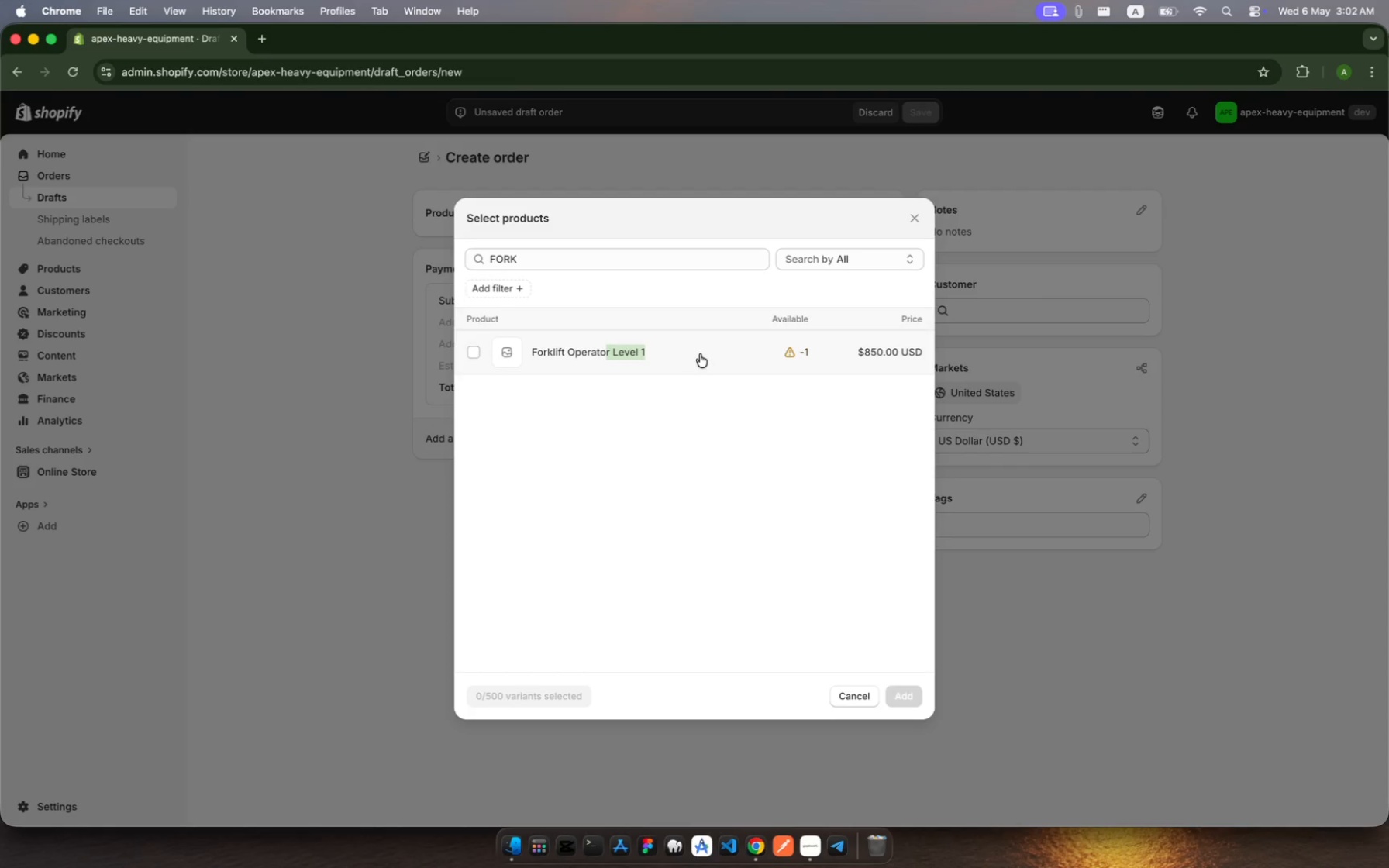 
left_click_drag(start_coordinate=[701, 354], to_coordinate=[474, 351])
 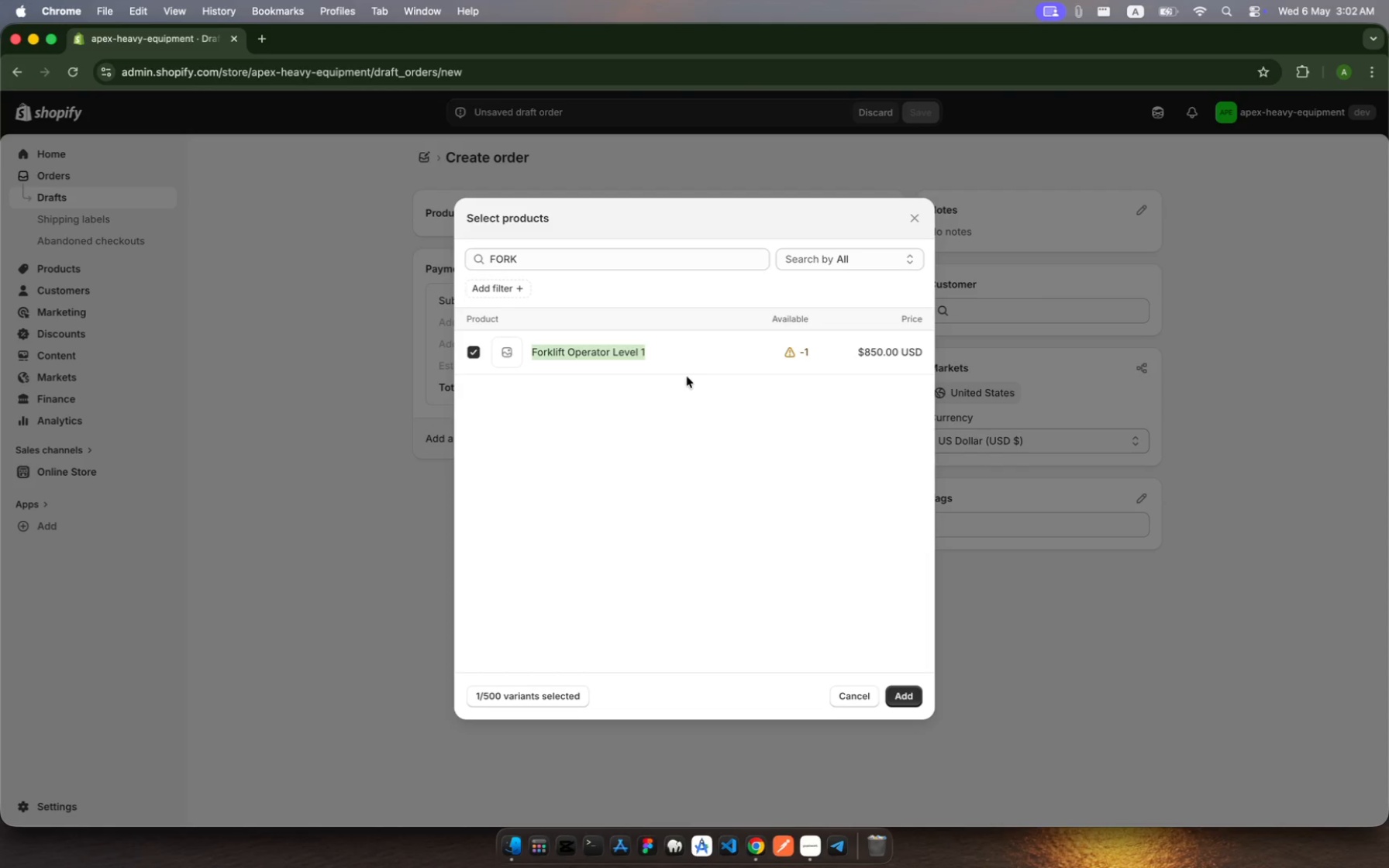 
left_click([715, 364])
 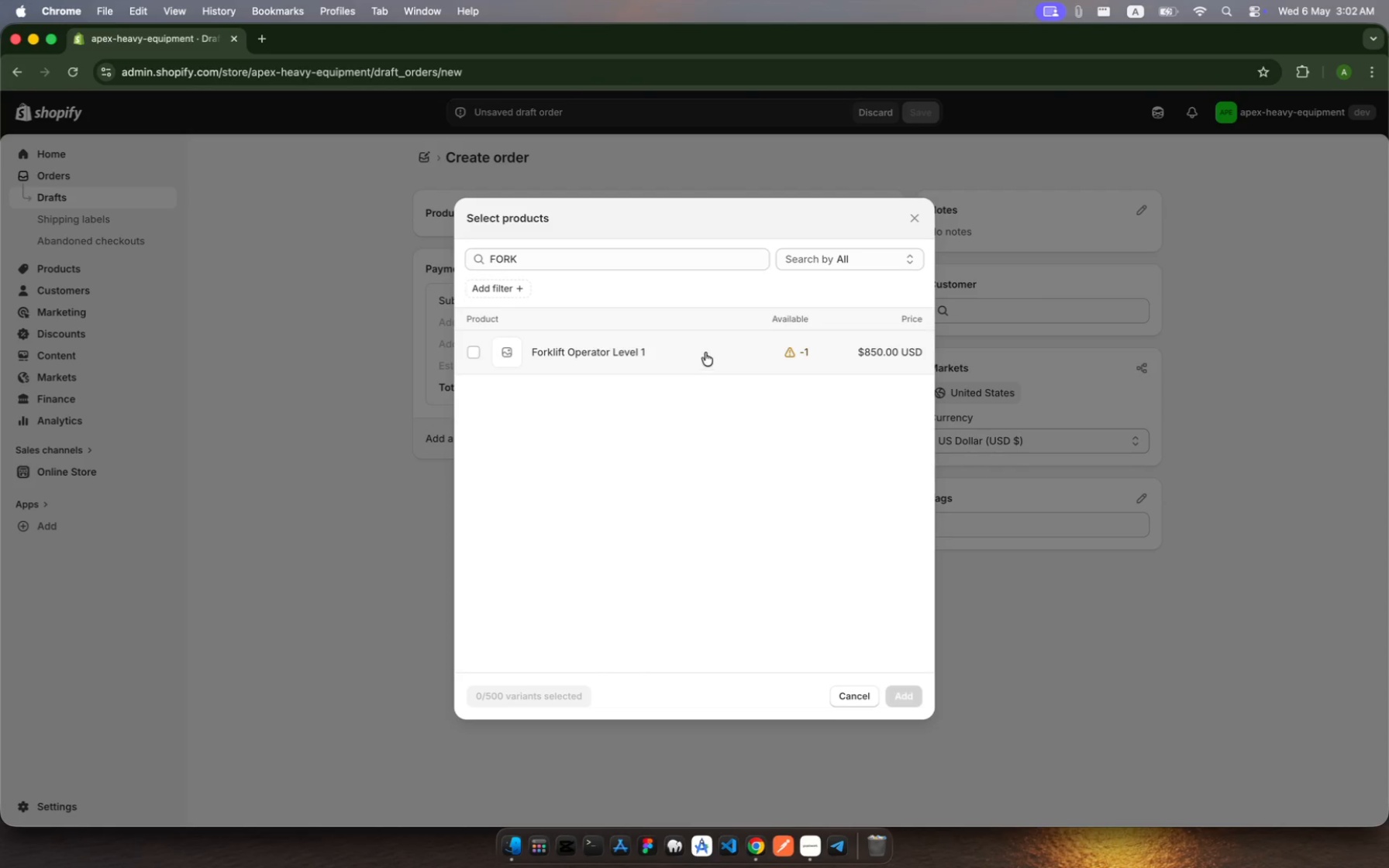 
left_click([703, 351])
 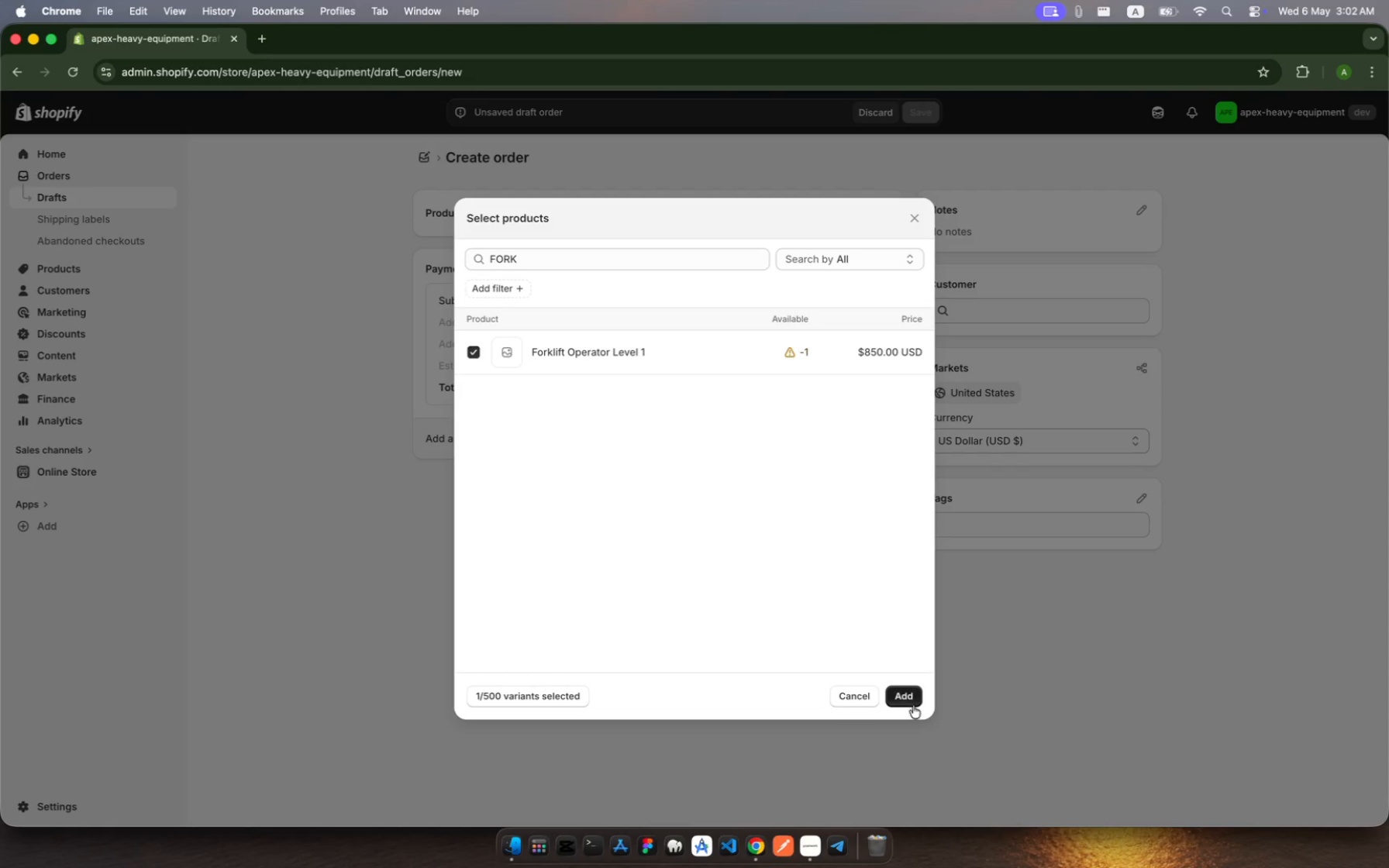 
left_click([908, 695])
 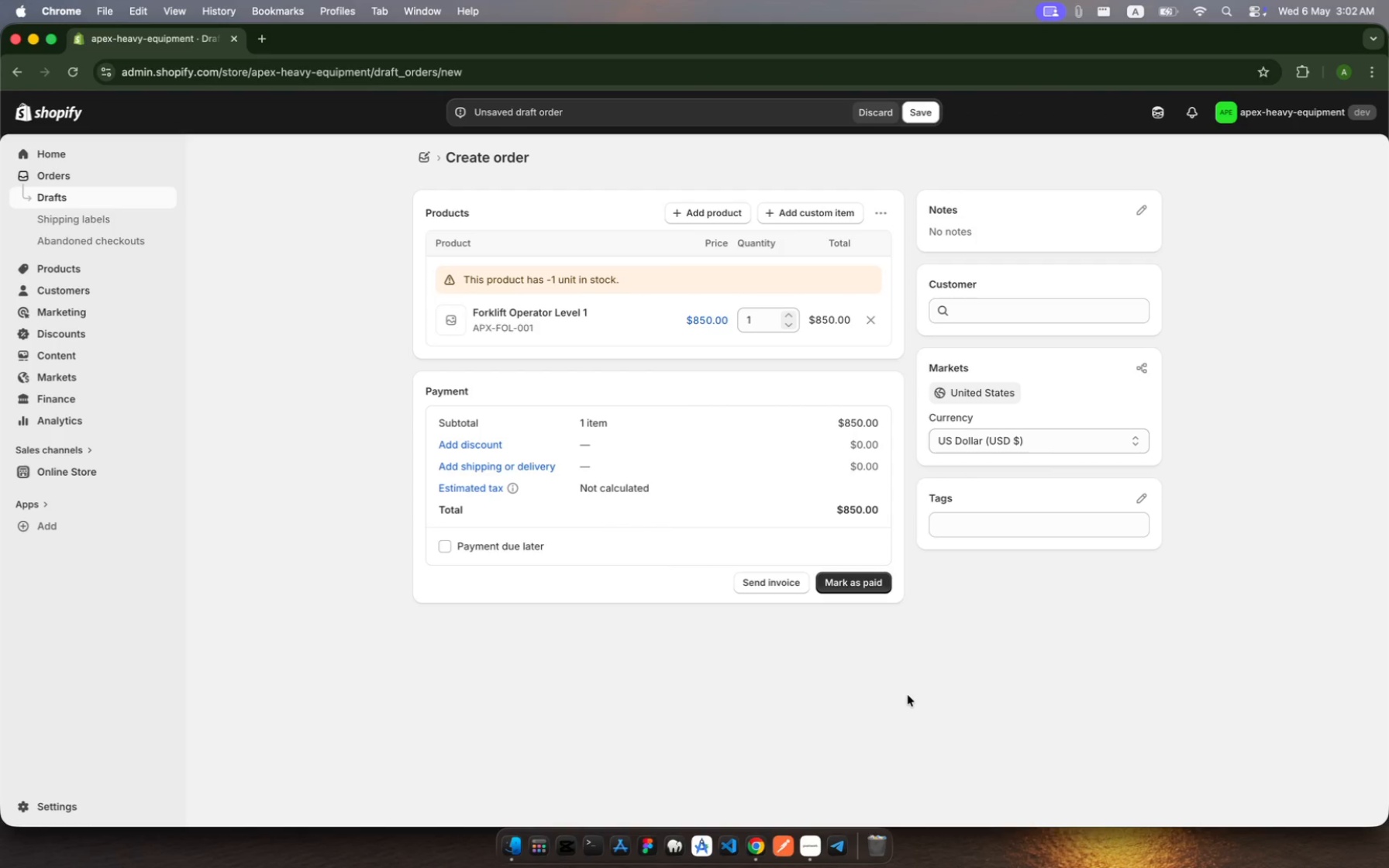 
wait(7.1)
 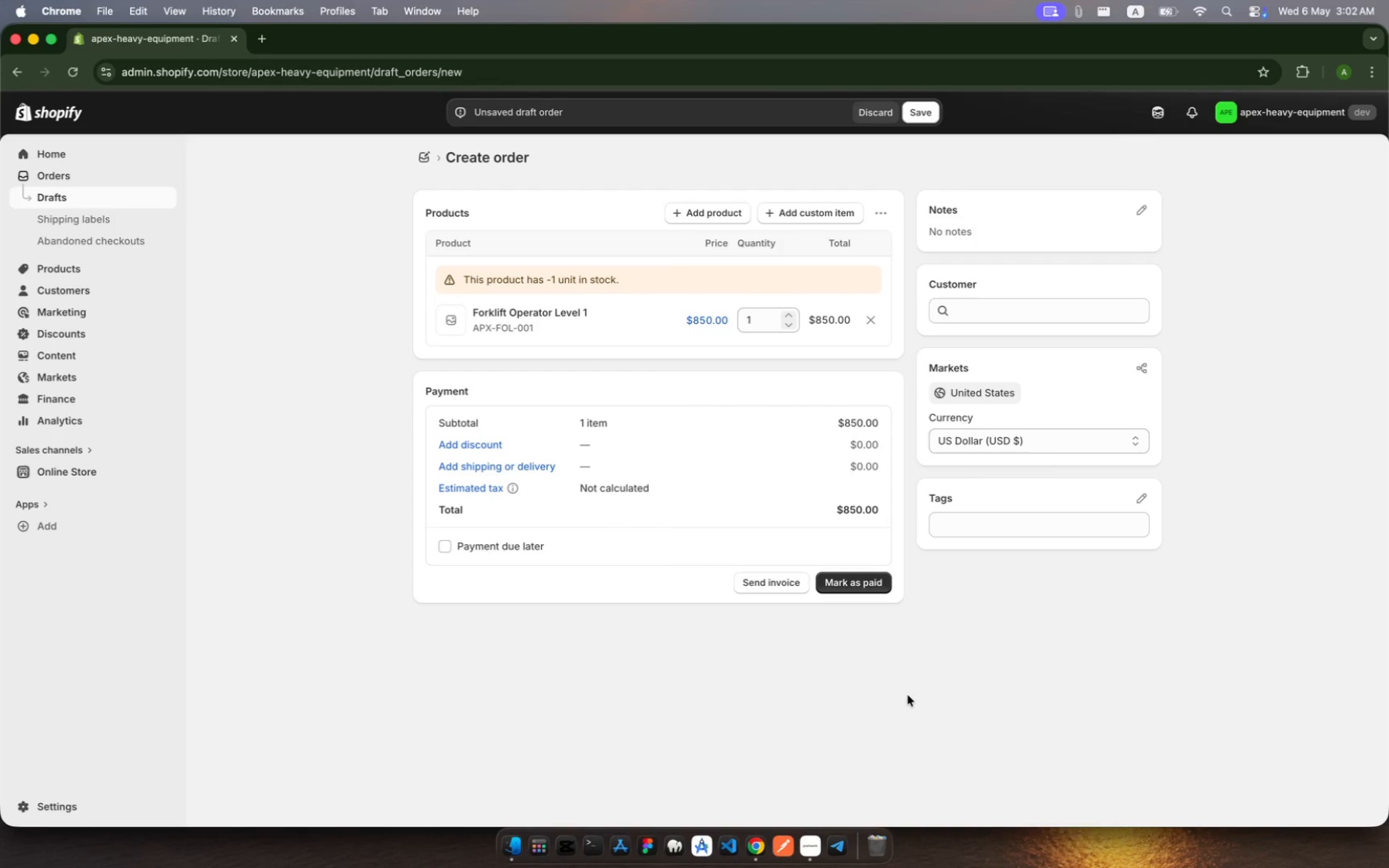 
left_click([870, 586])
 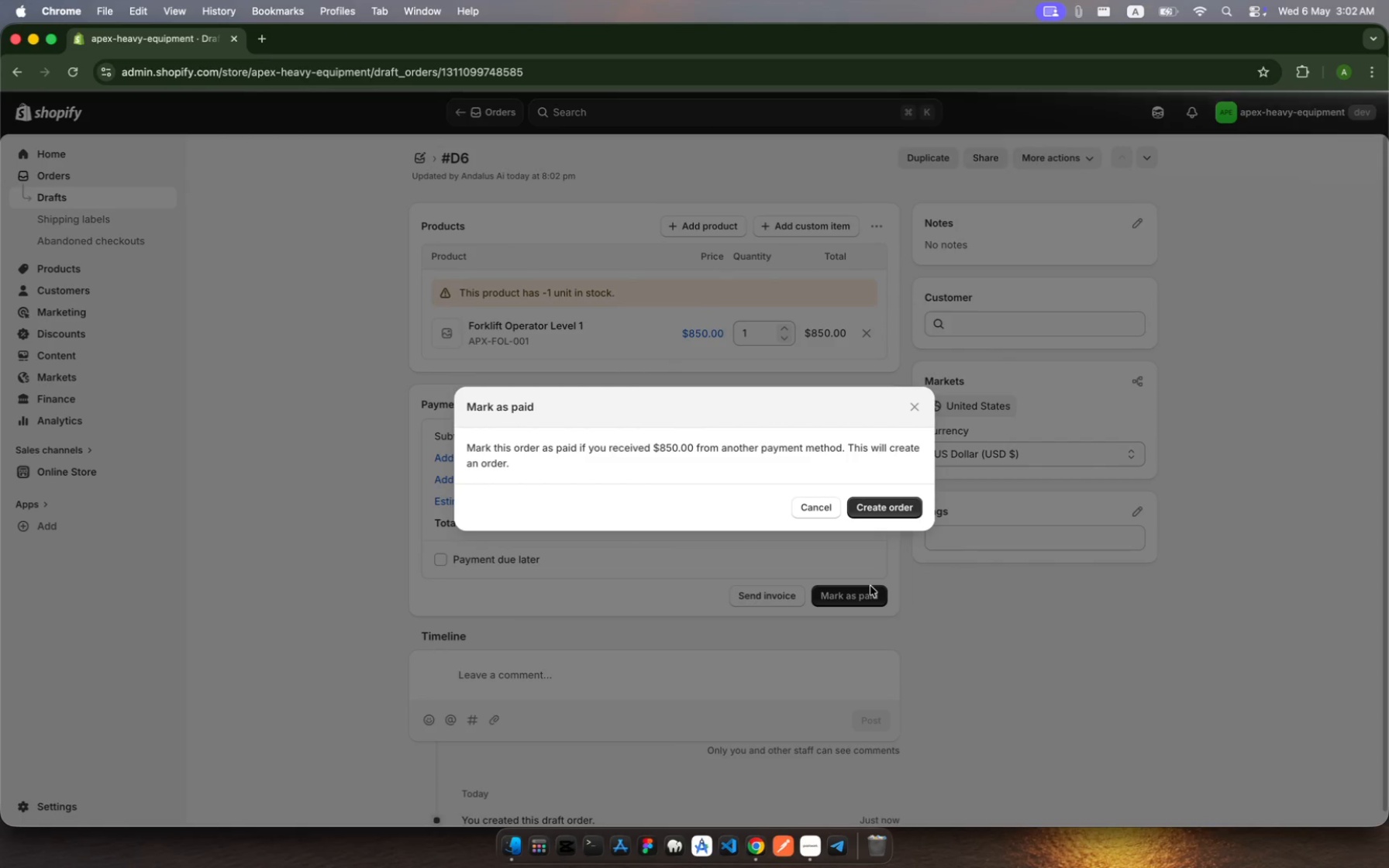 
left_click([890, 503])
 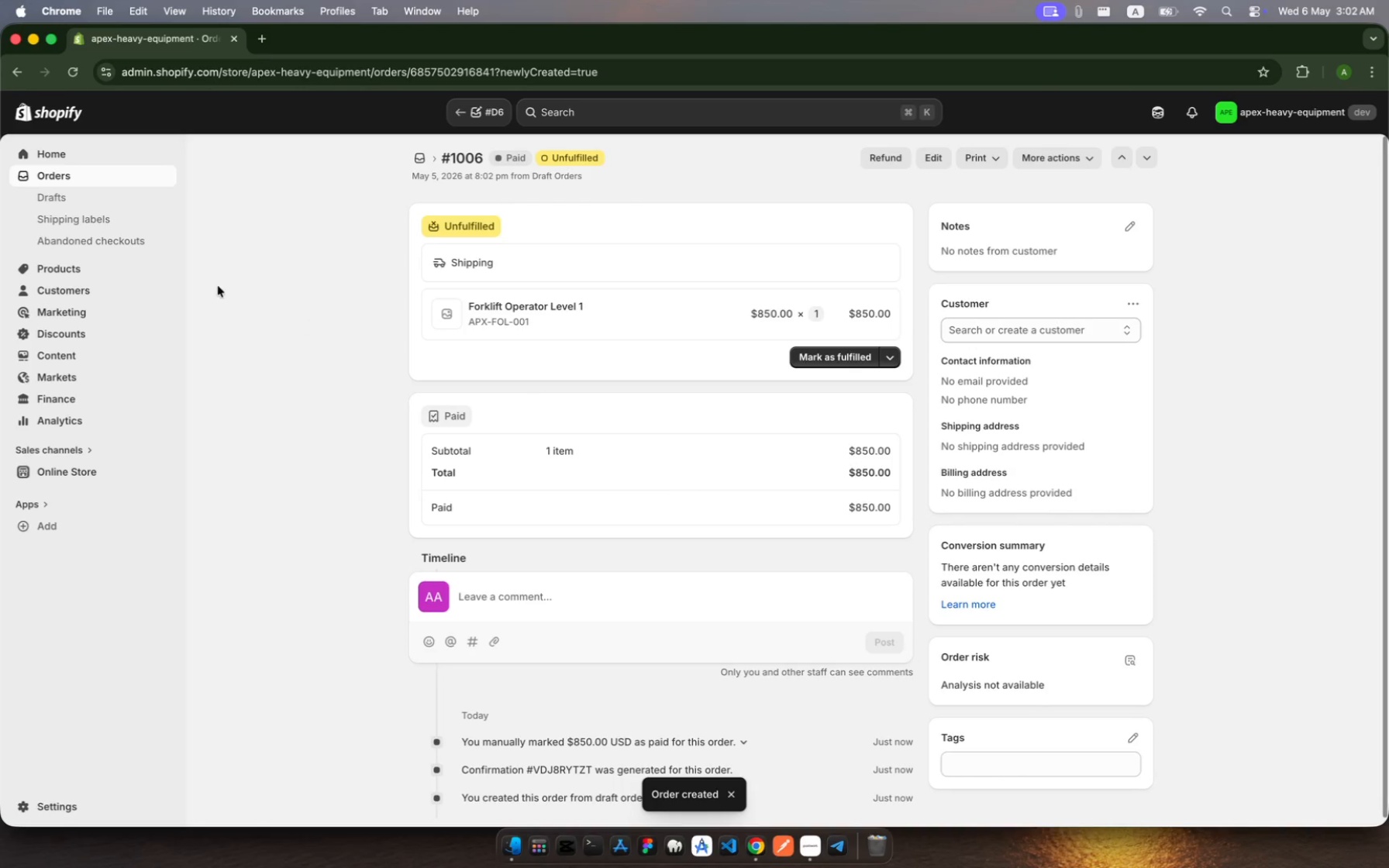 
wait(6.02)
 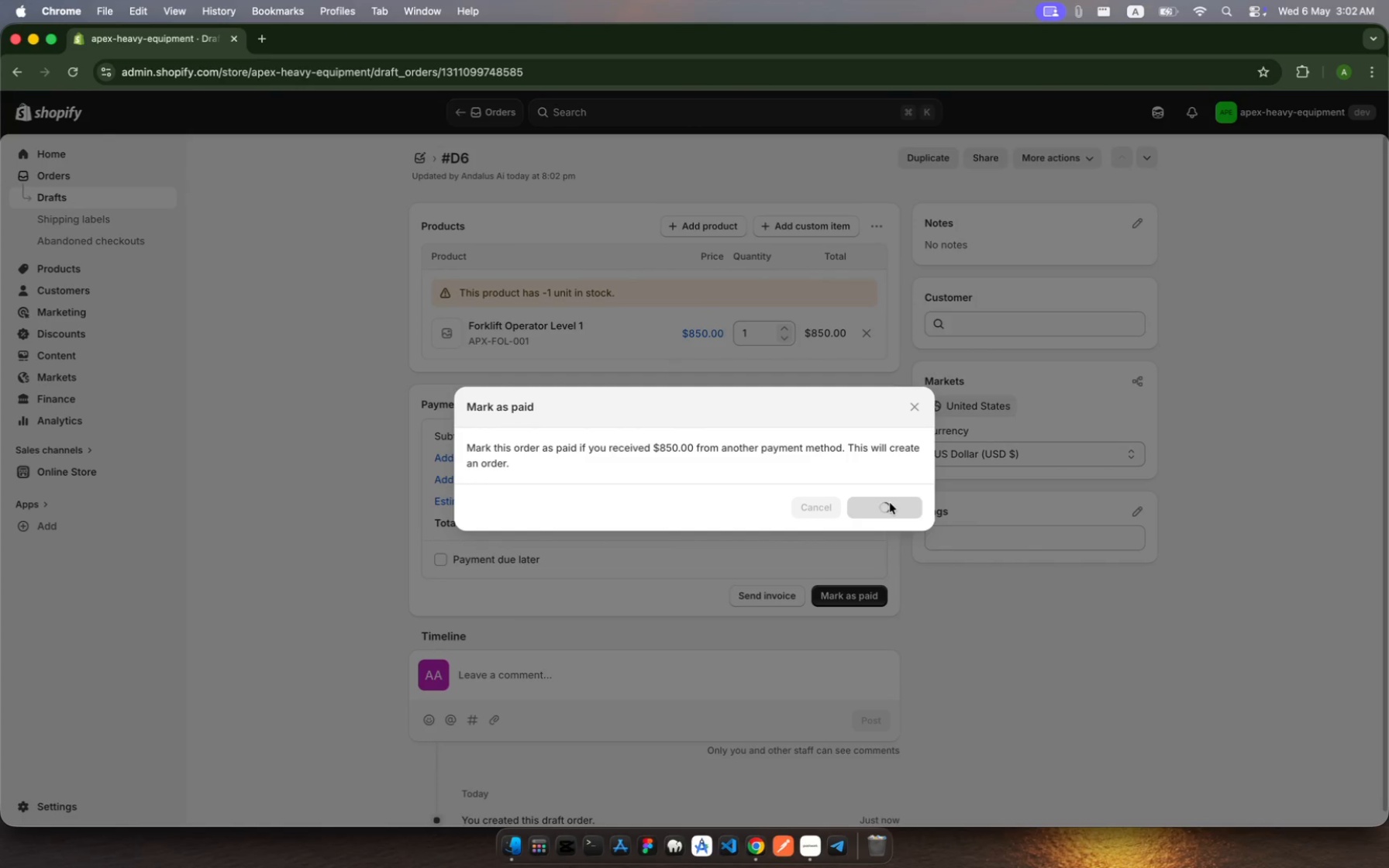 
left_click([135, 171])
 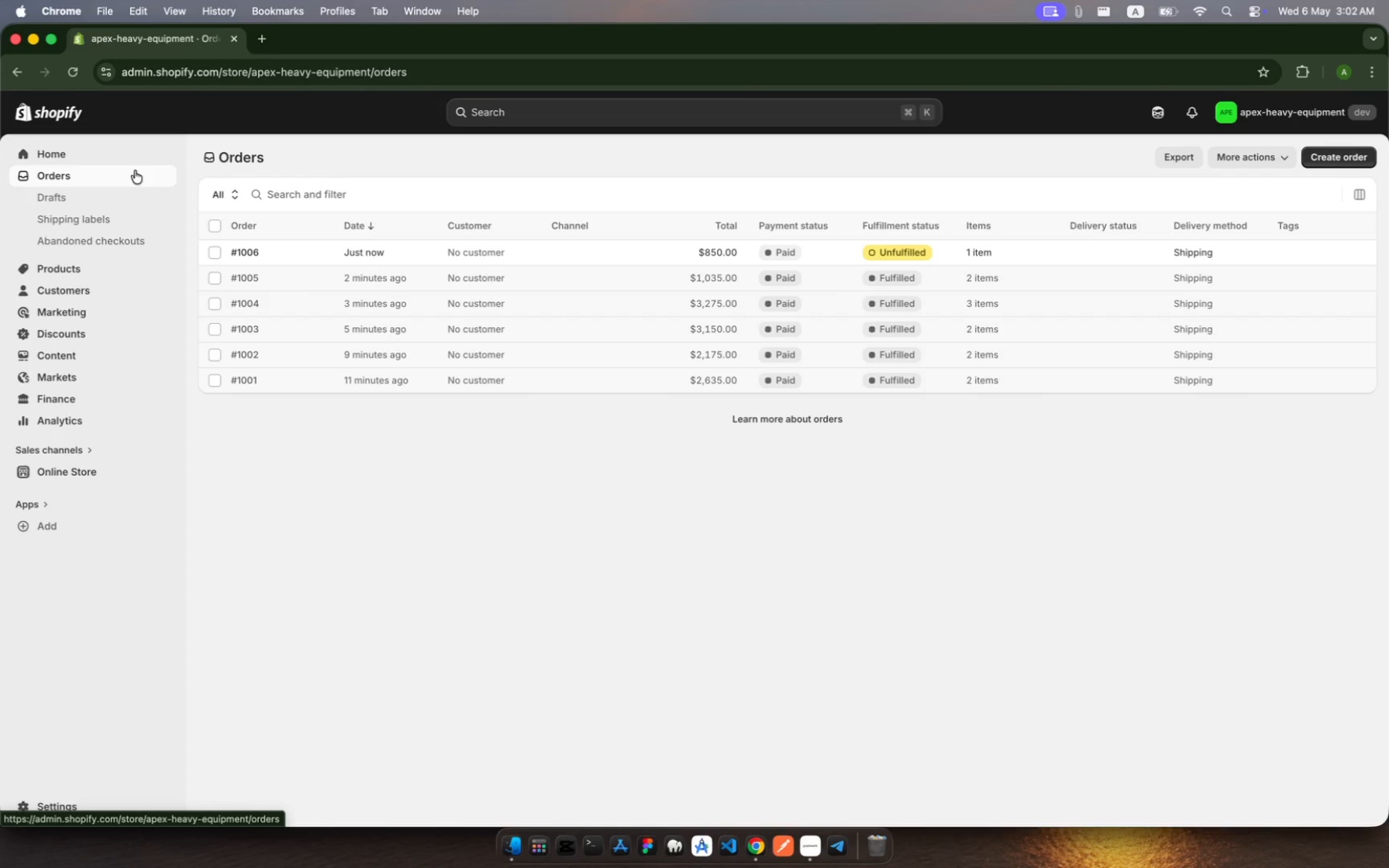 
wait(10.83)
 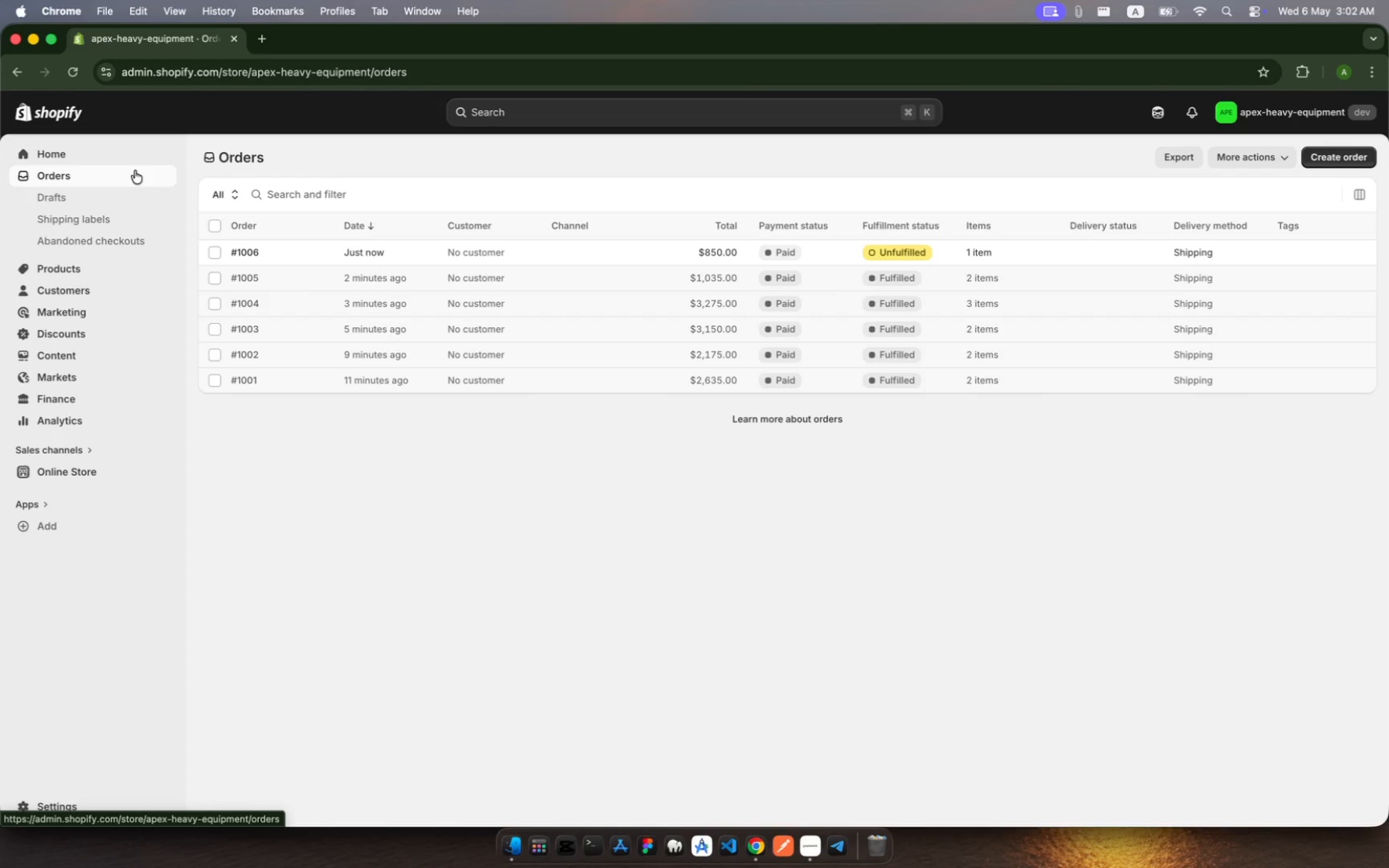 
left_click([823, 251])
 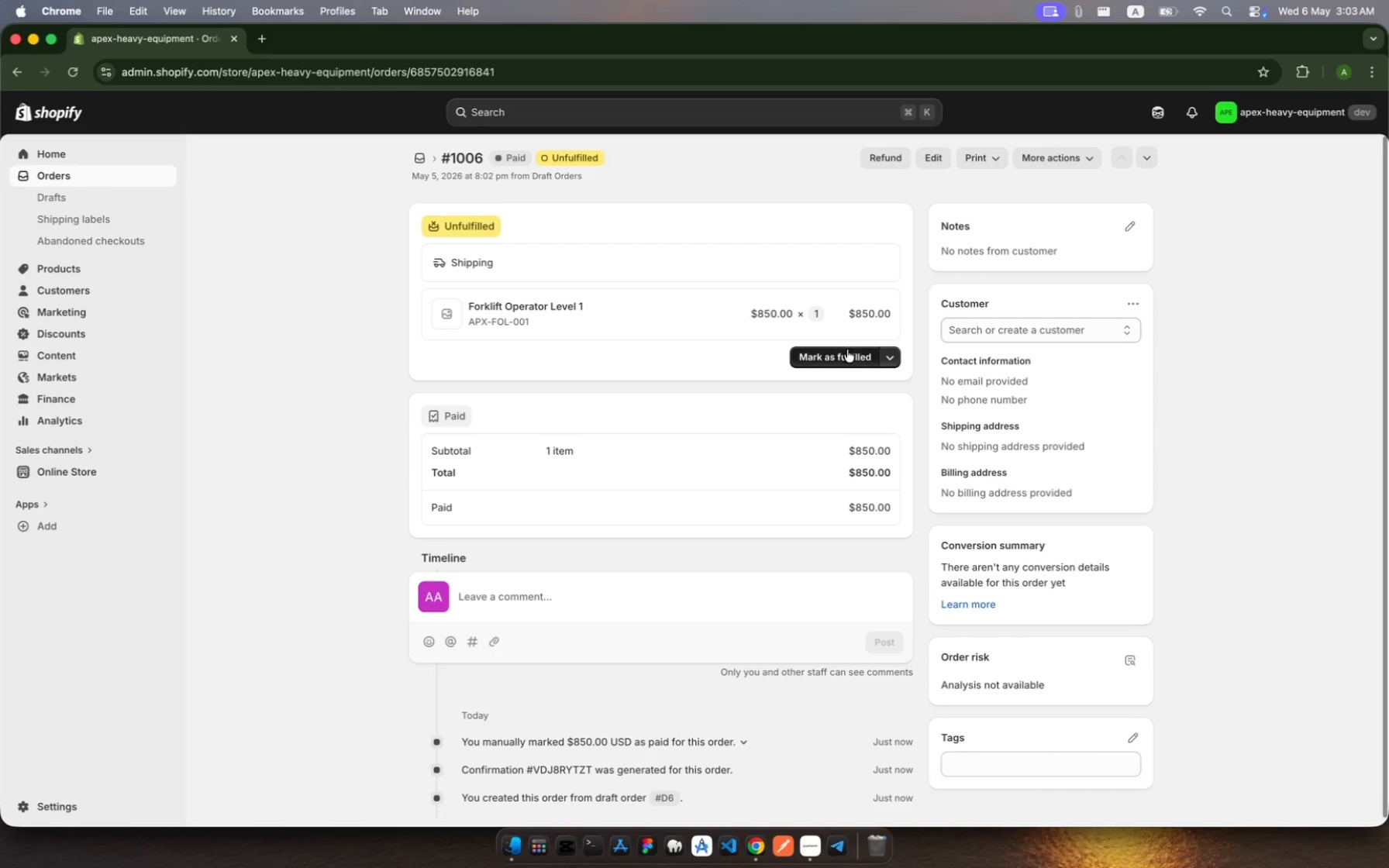 
left_click([847, 359])
 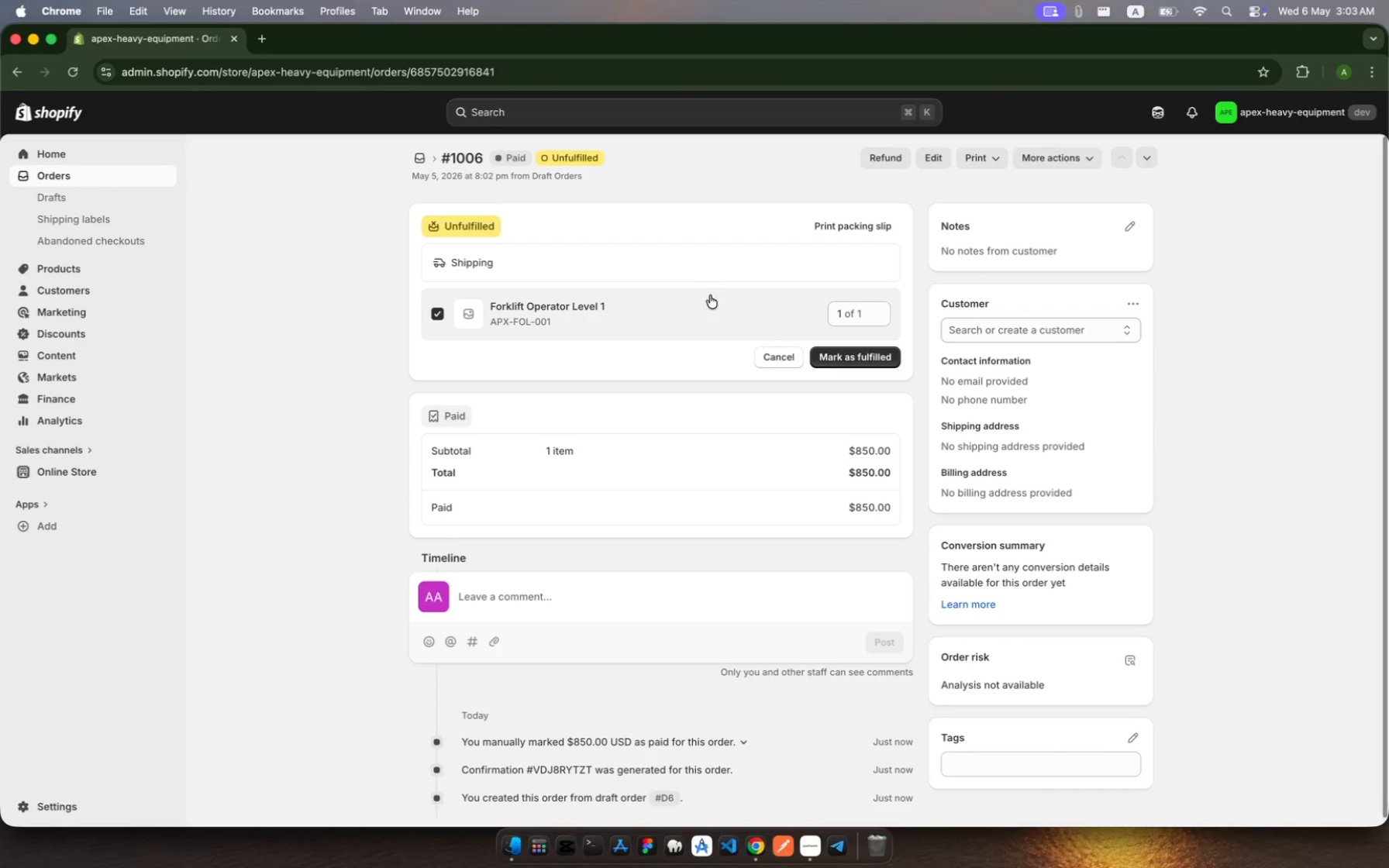 
left_click([841, 360])
 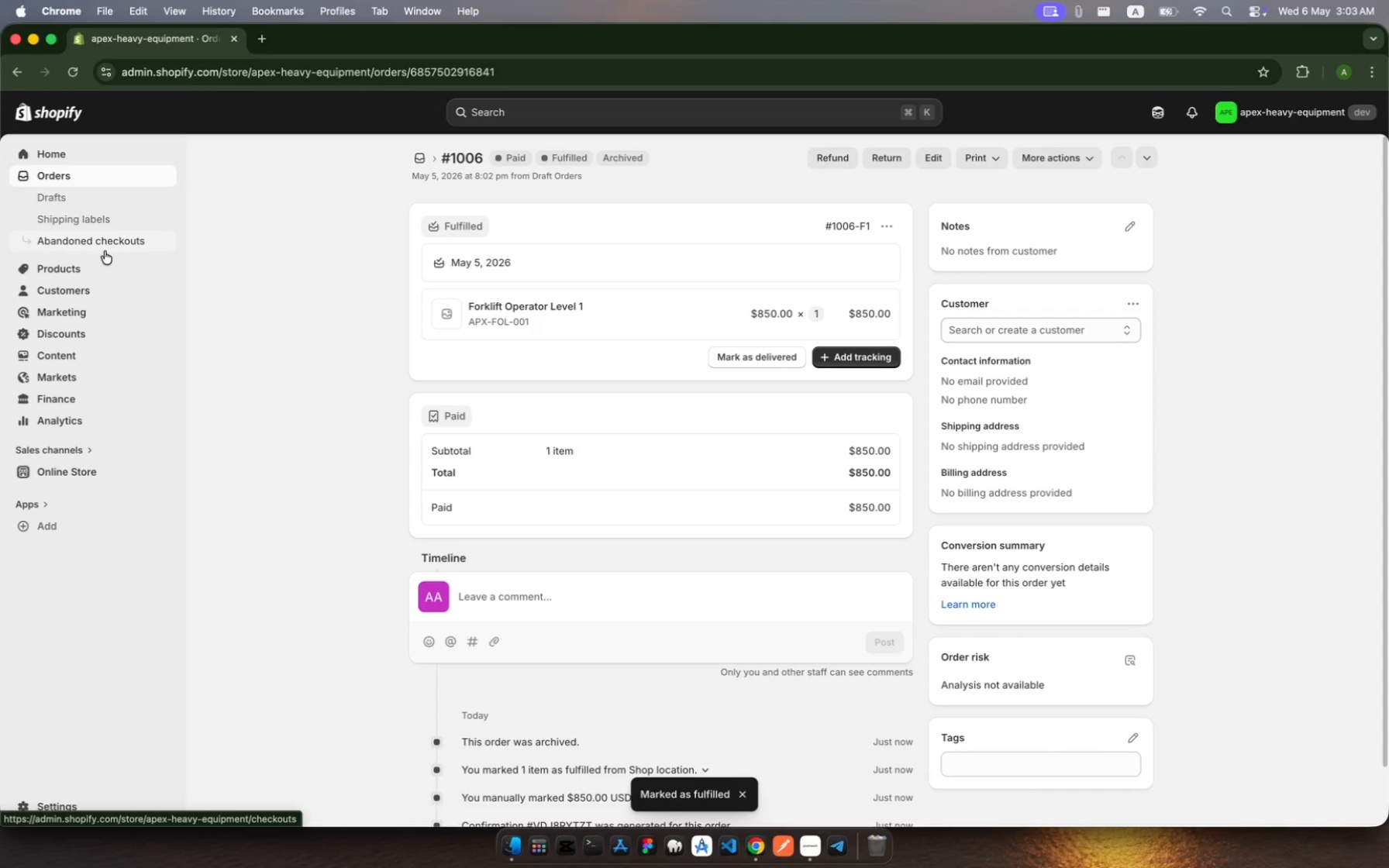 
left_click([112, 177])
 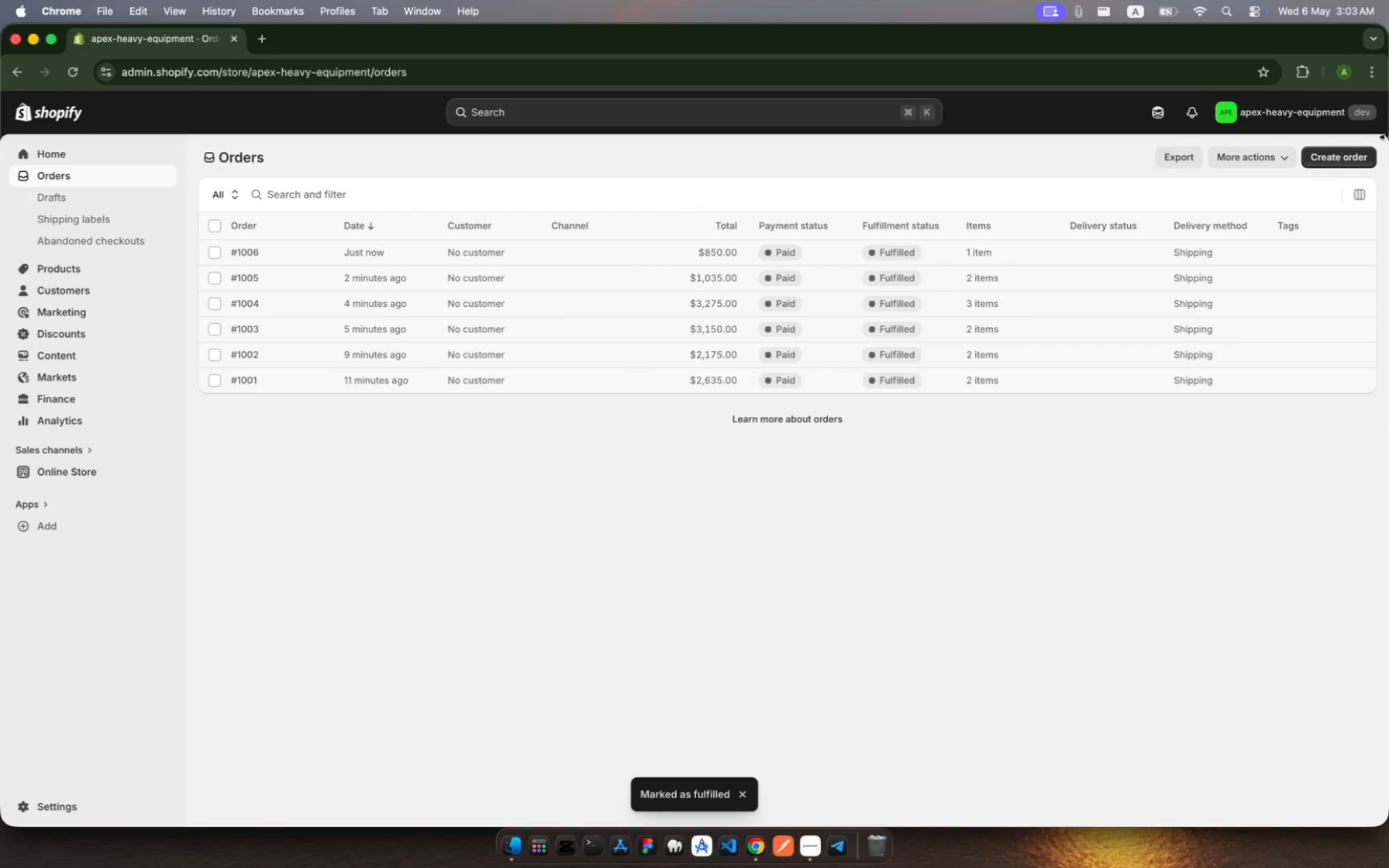 
left_click([1339, 150])
 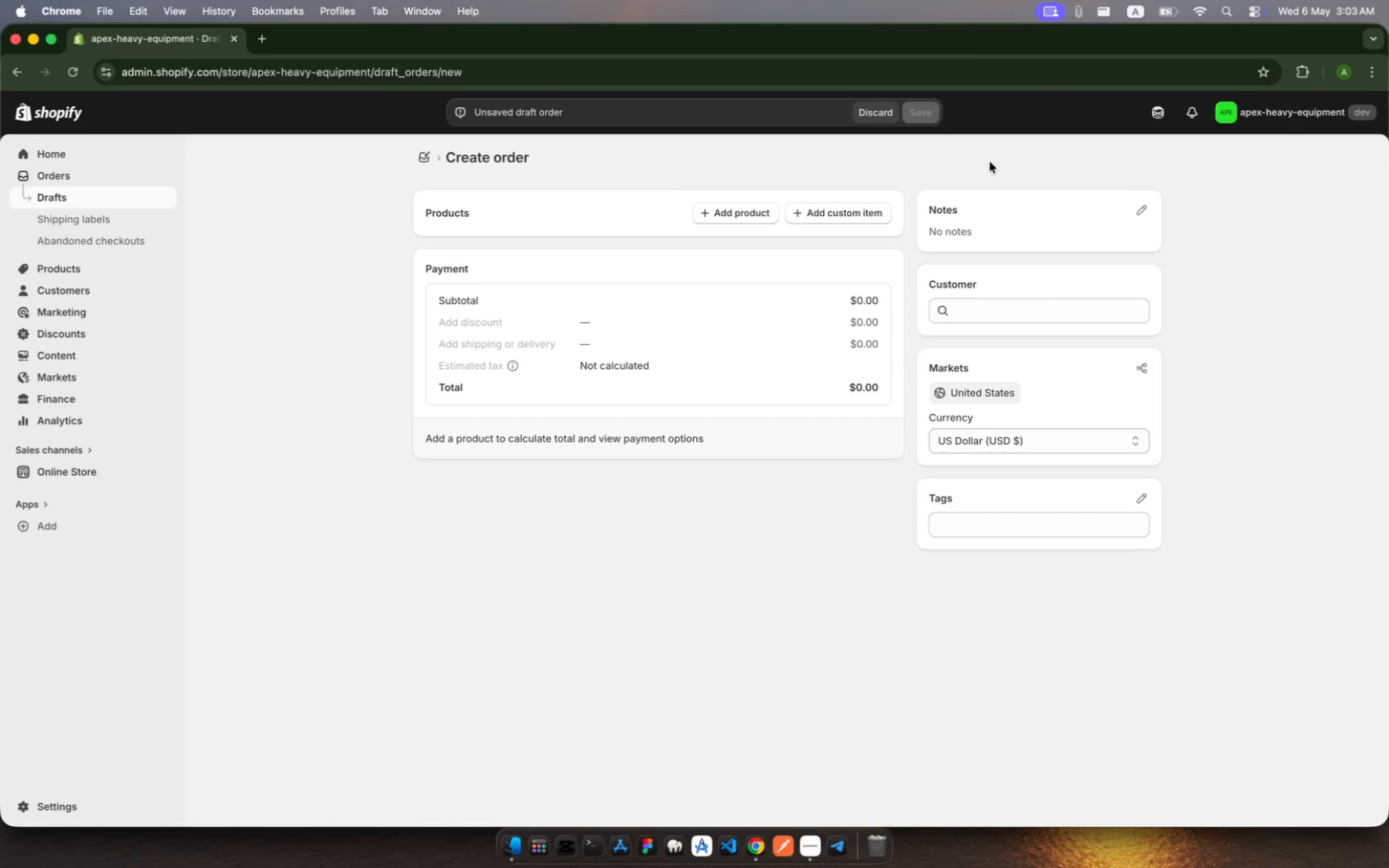 
wait(5.41)
 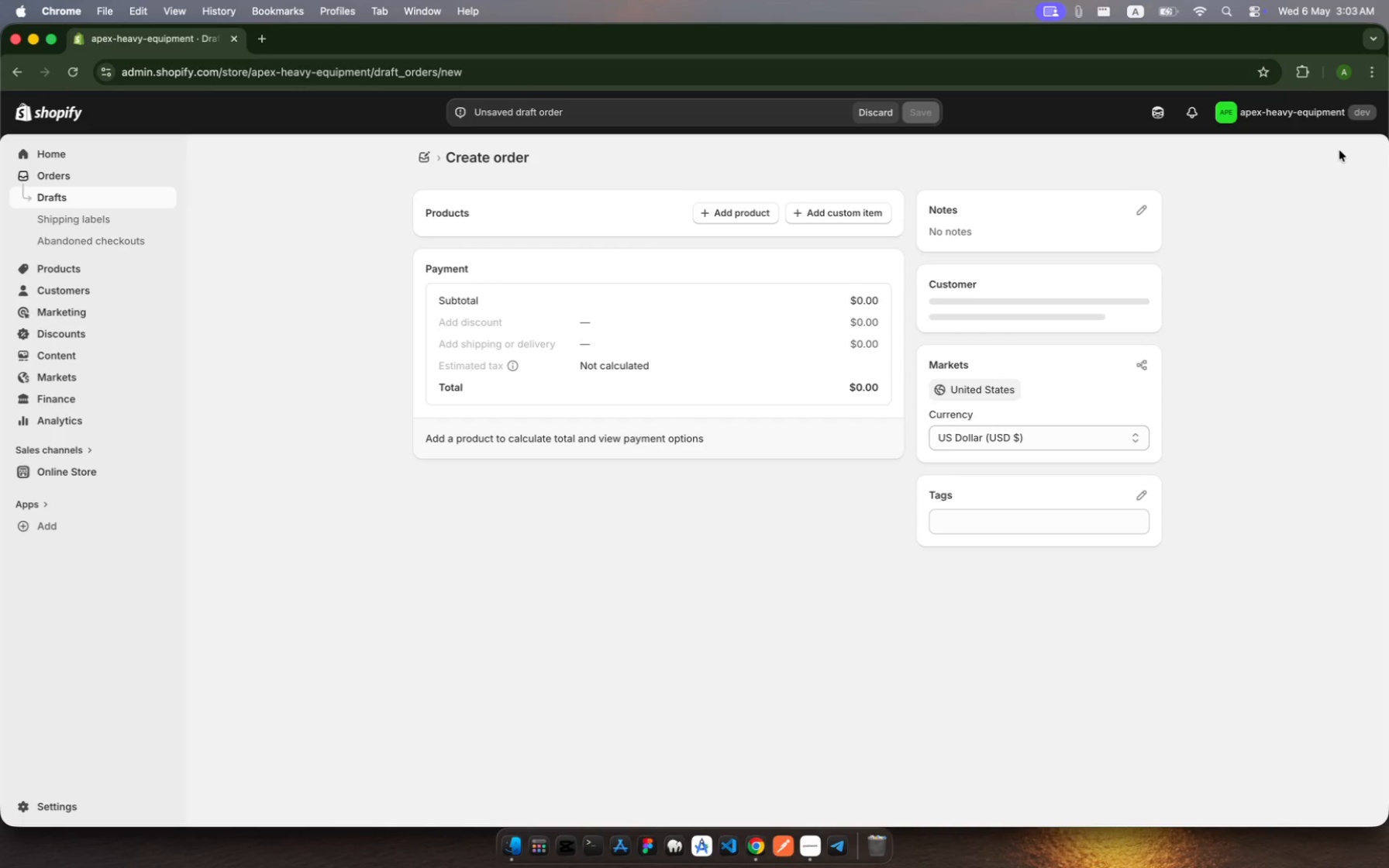 
left_click([726, 208])
 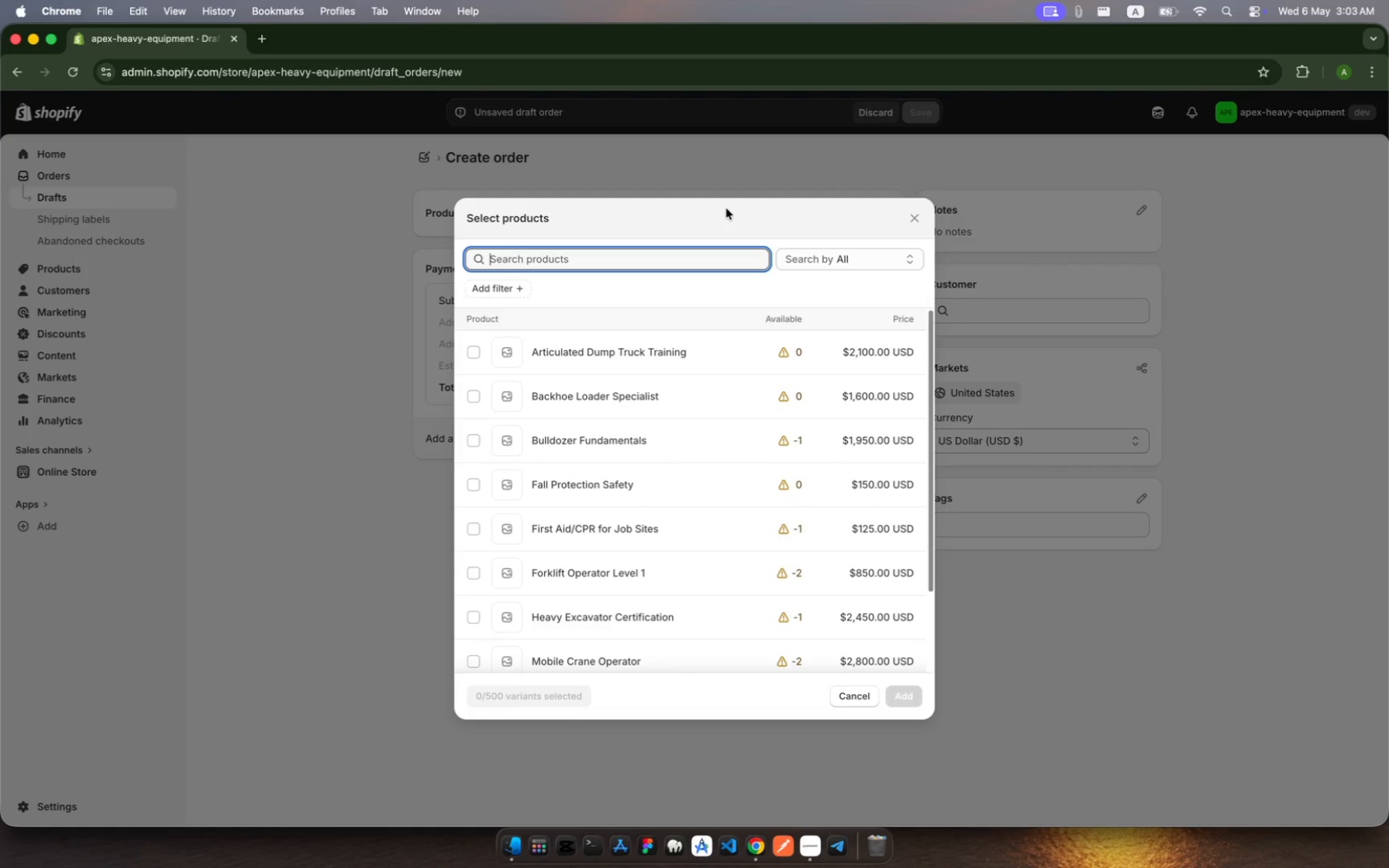 
type(artic)
 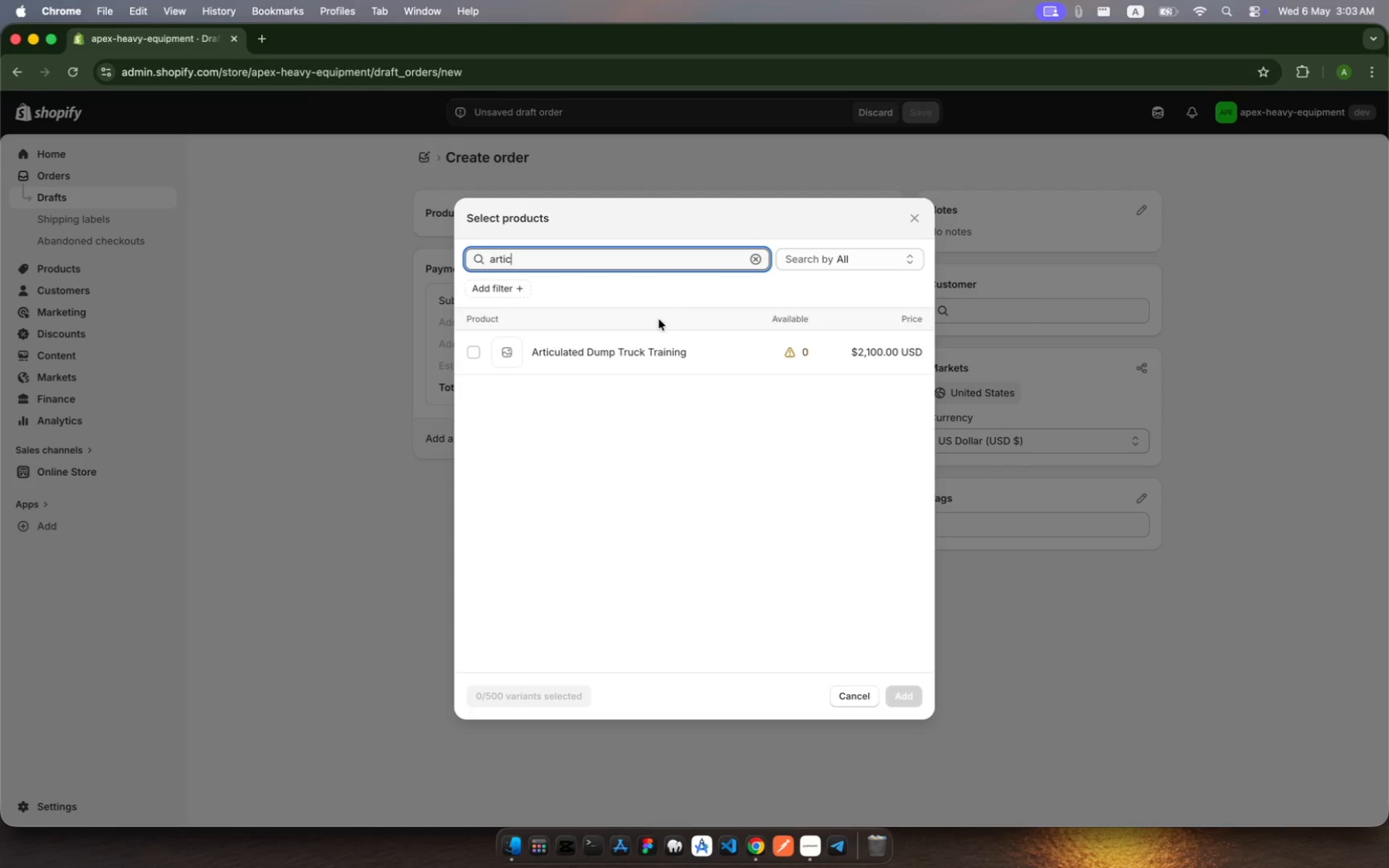 
left_click([653, 363])
 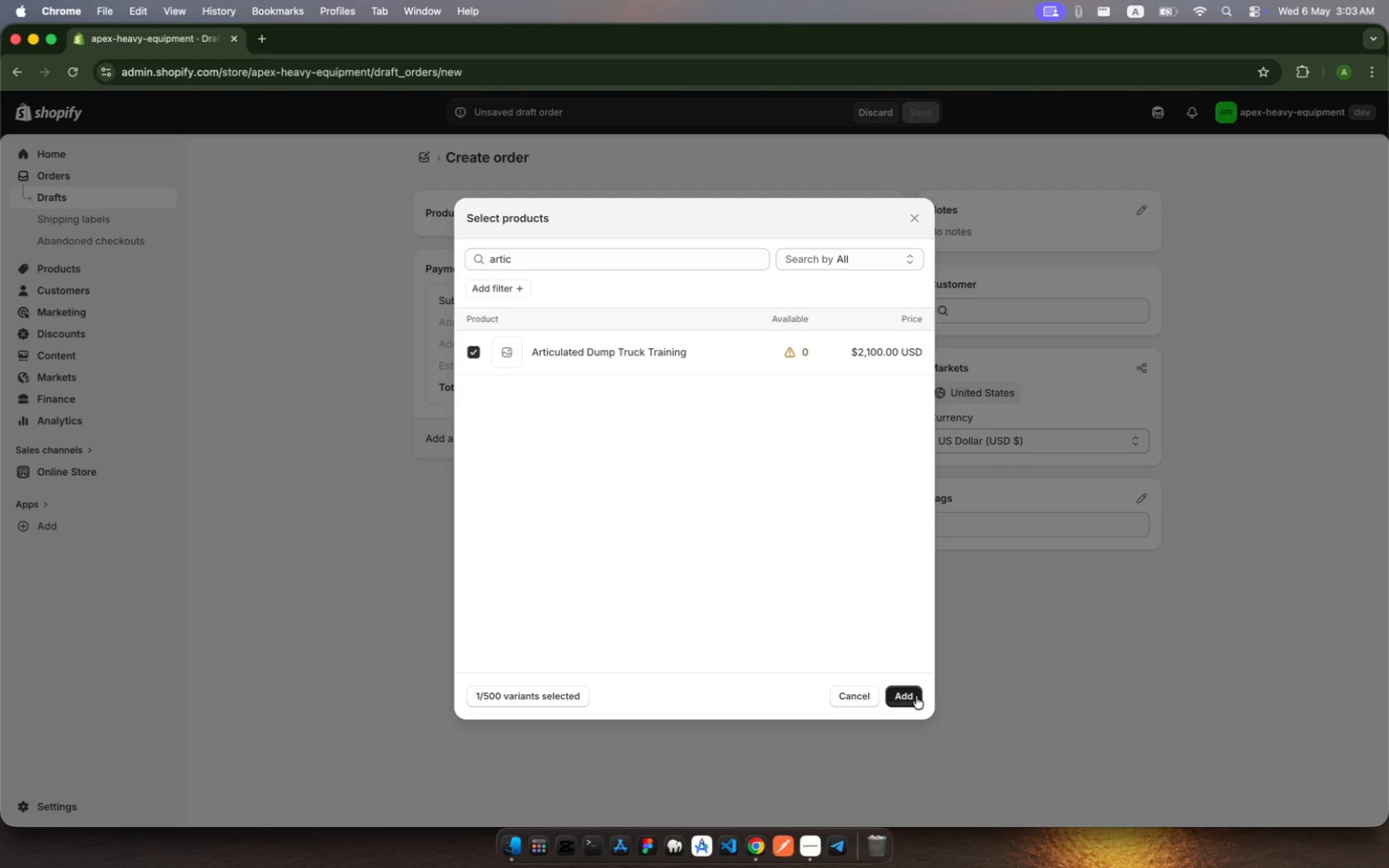 
left_click([908, 694])
 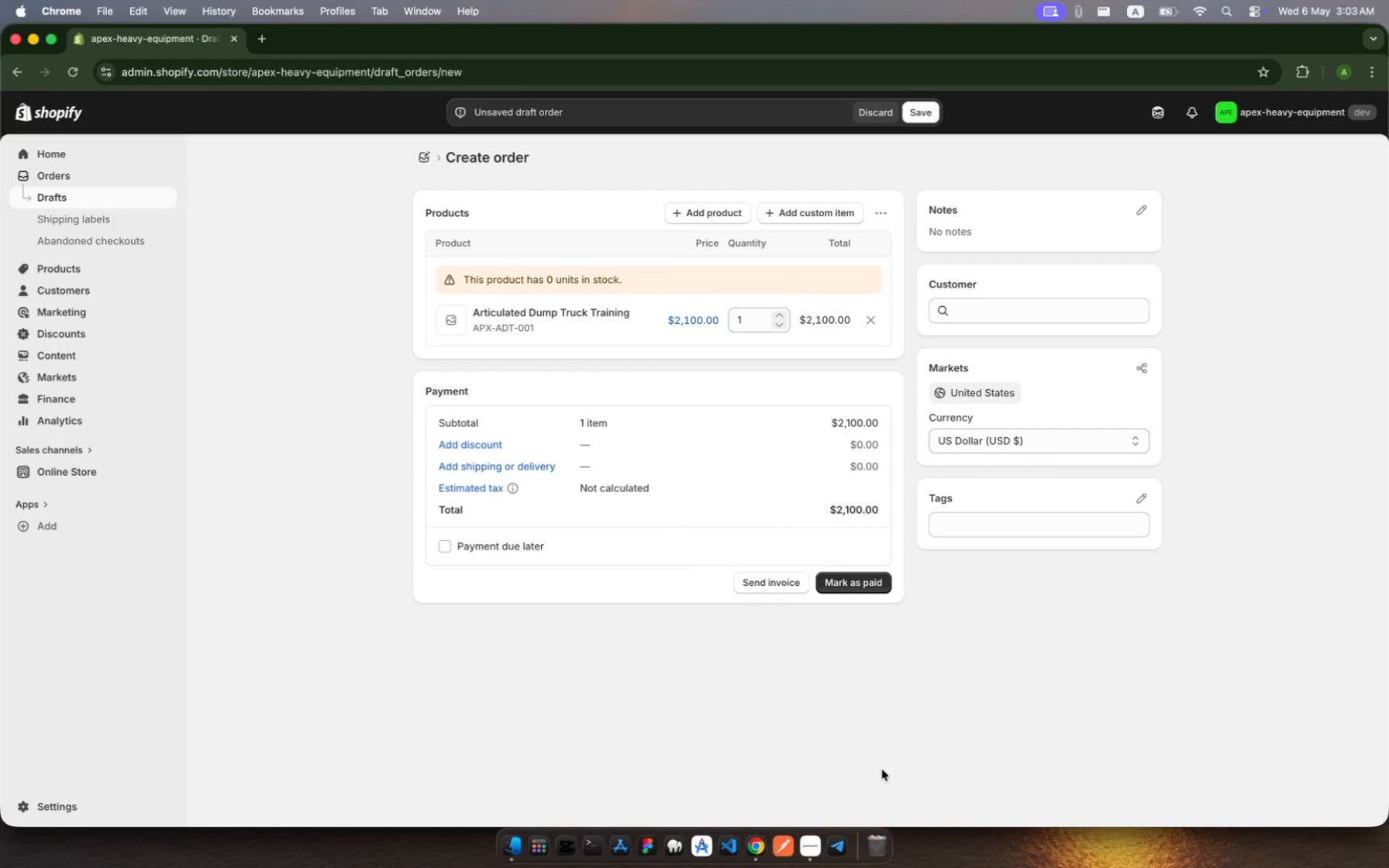 
wait(10.81)
 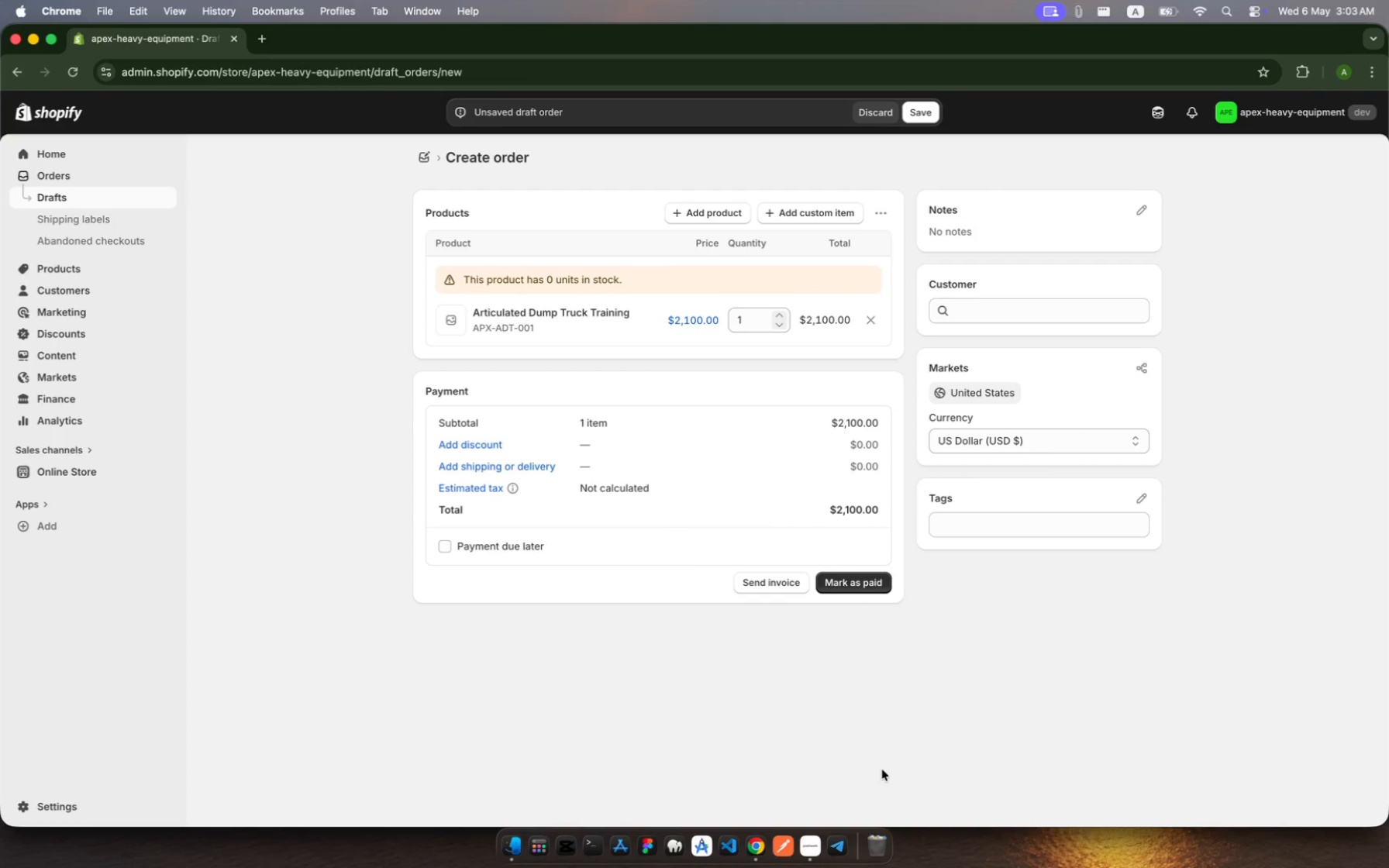 
left_click([850, 580])
 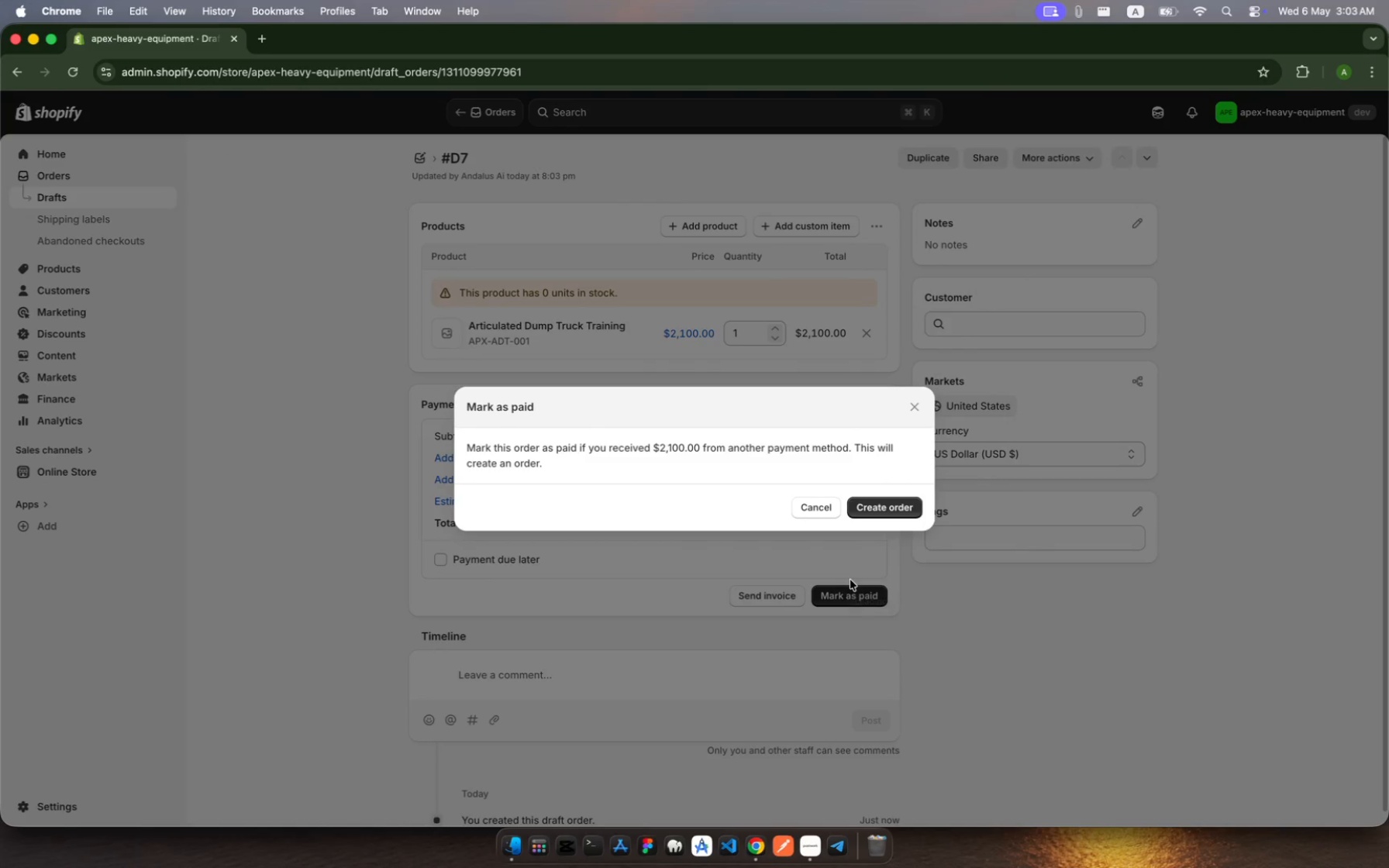 
left_click([894, 513])
 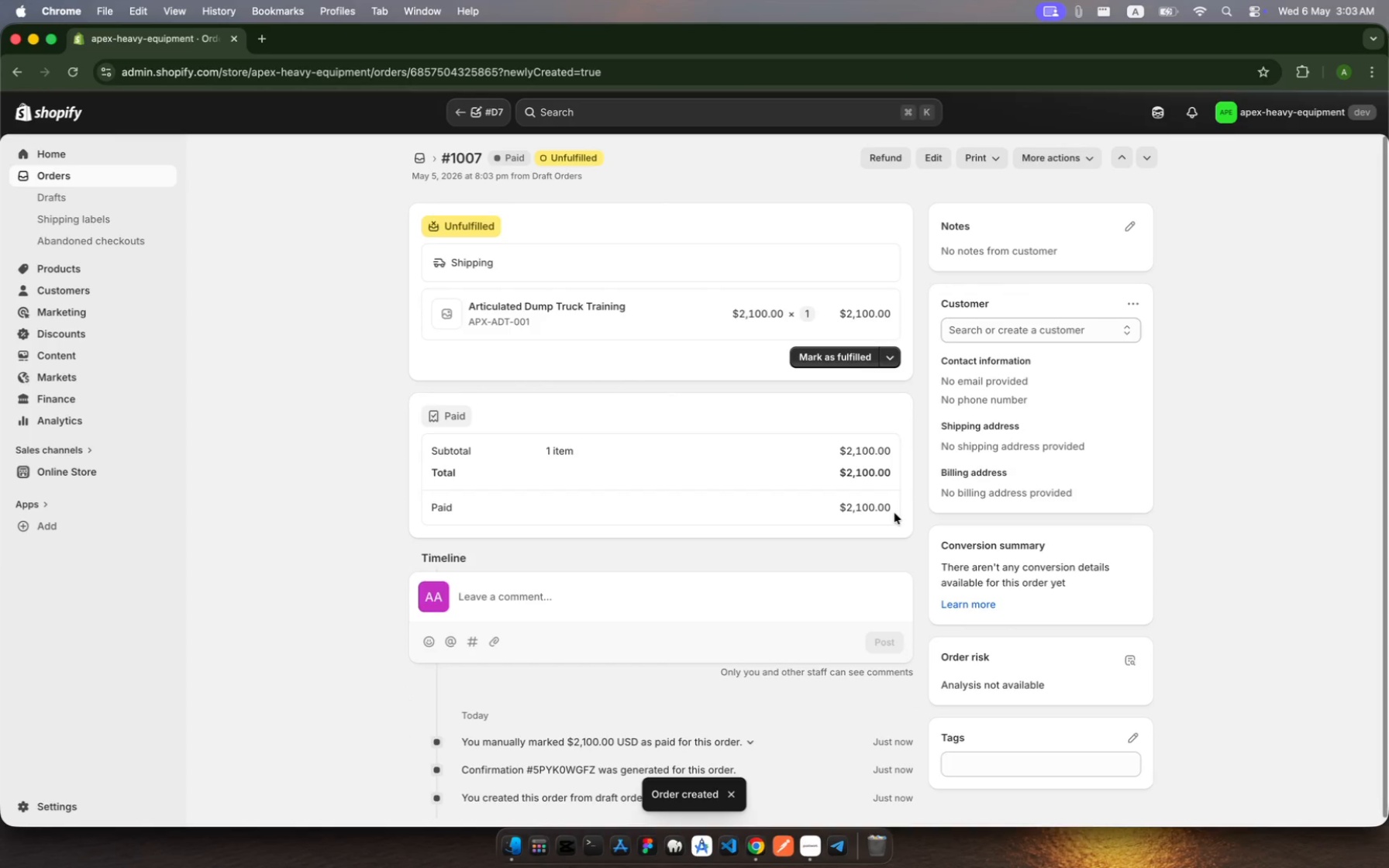 
wait(6.35)
 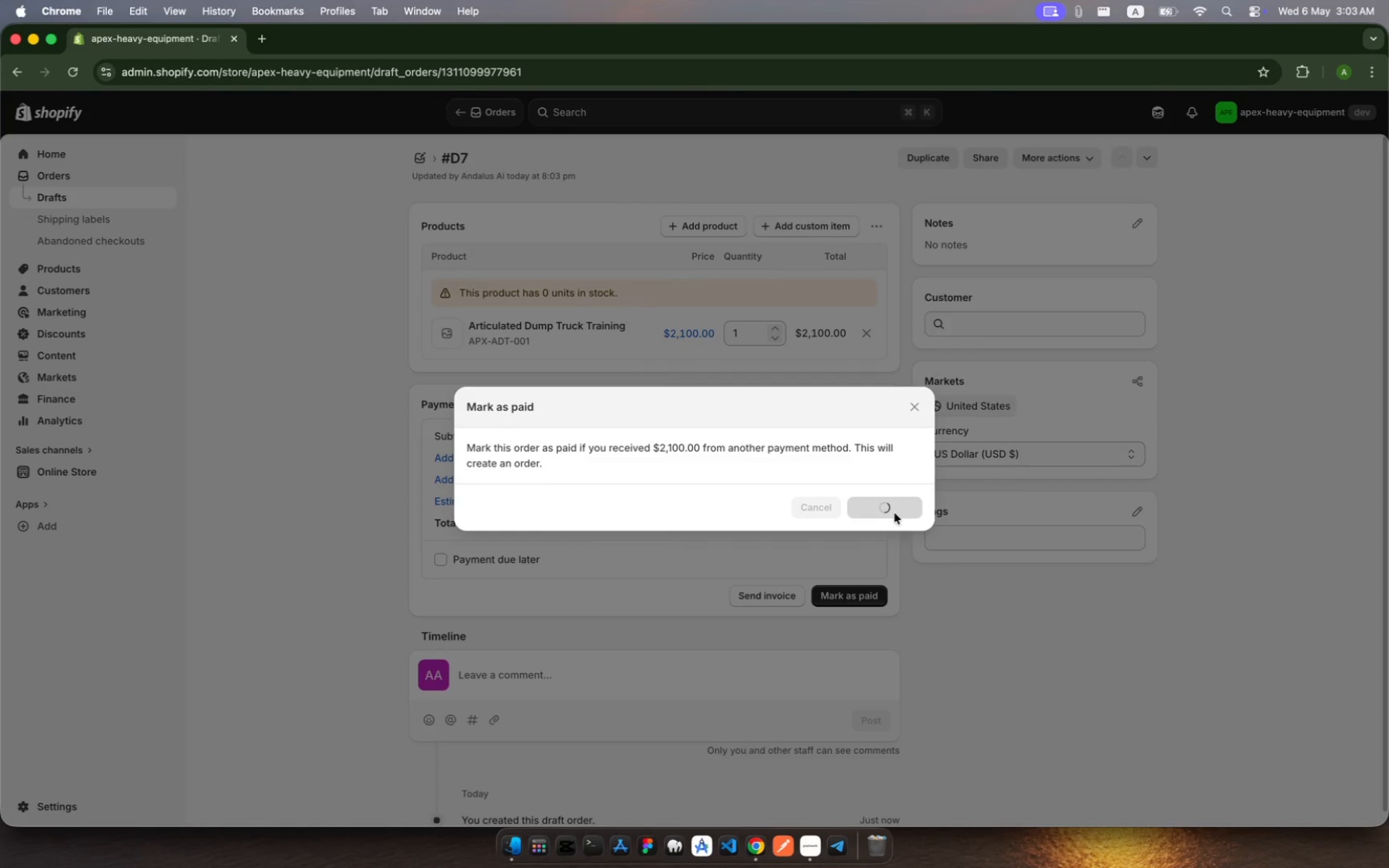 
left_click([856, 356])
 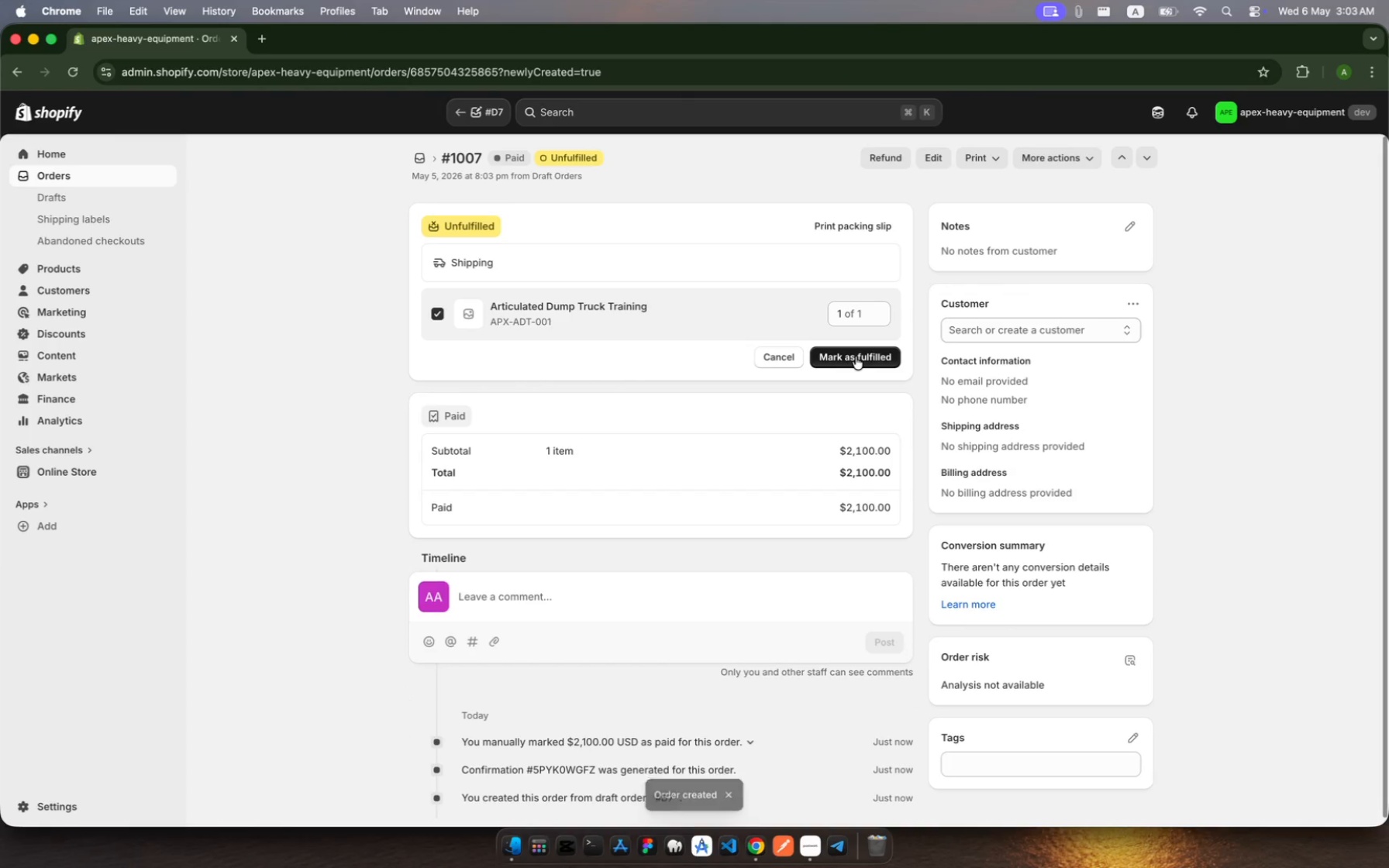 
left_click([856, 356])
 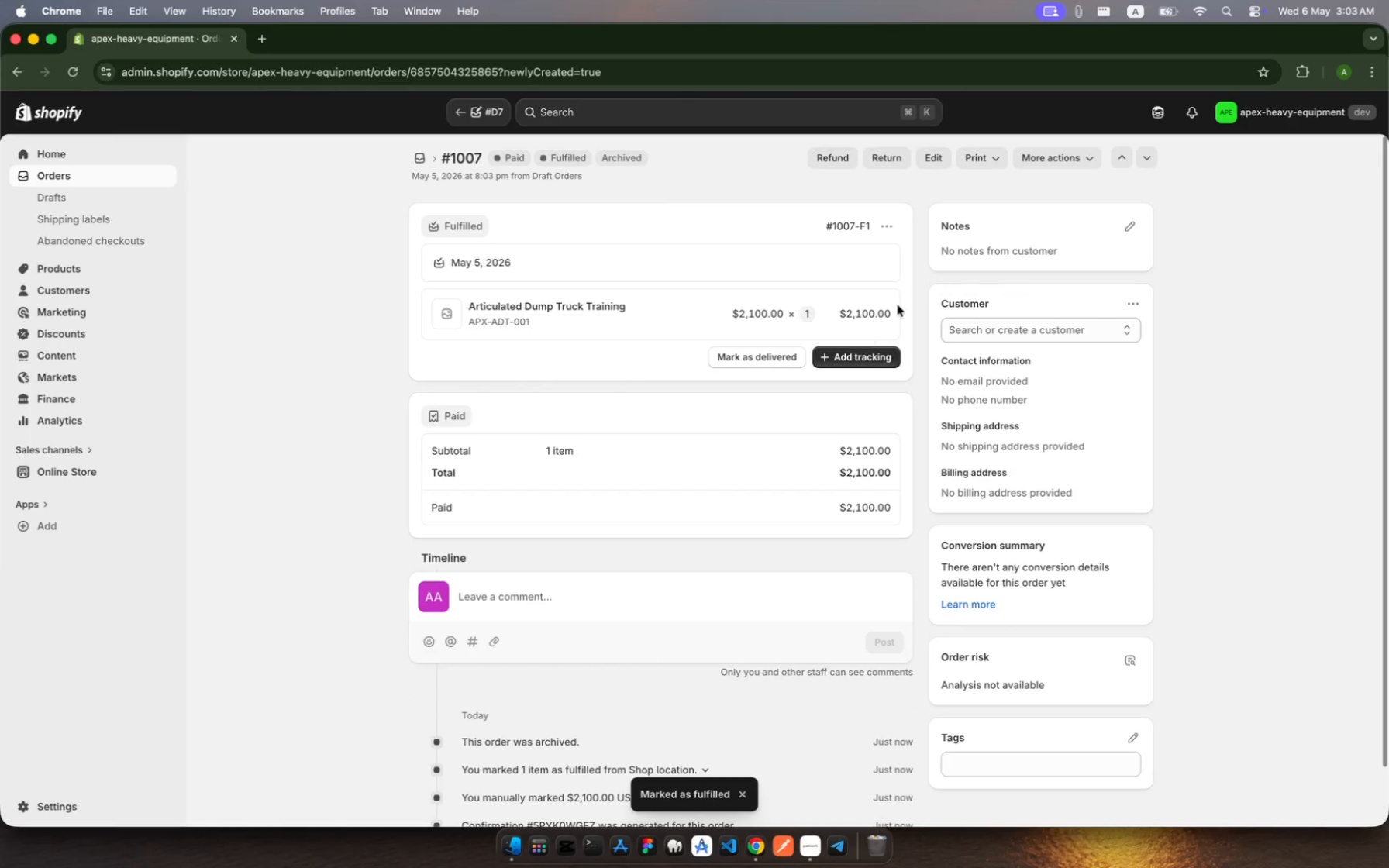 
left_click([989, 249])
 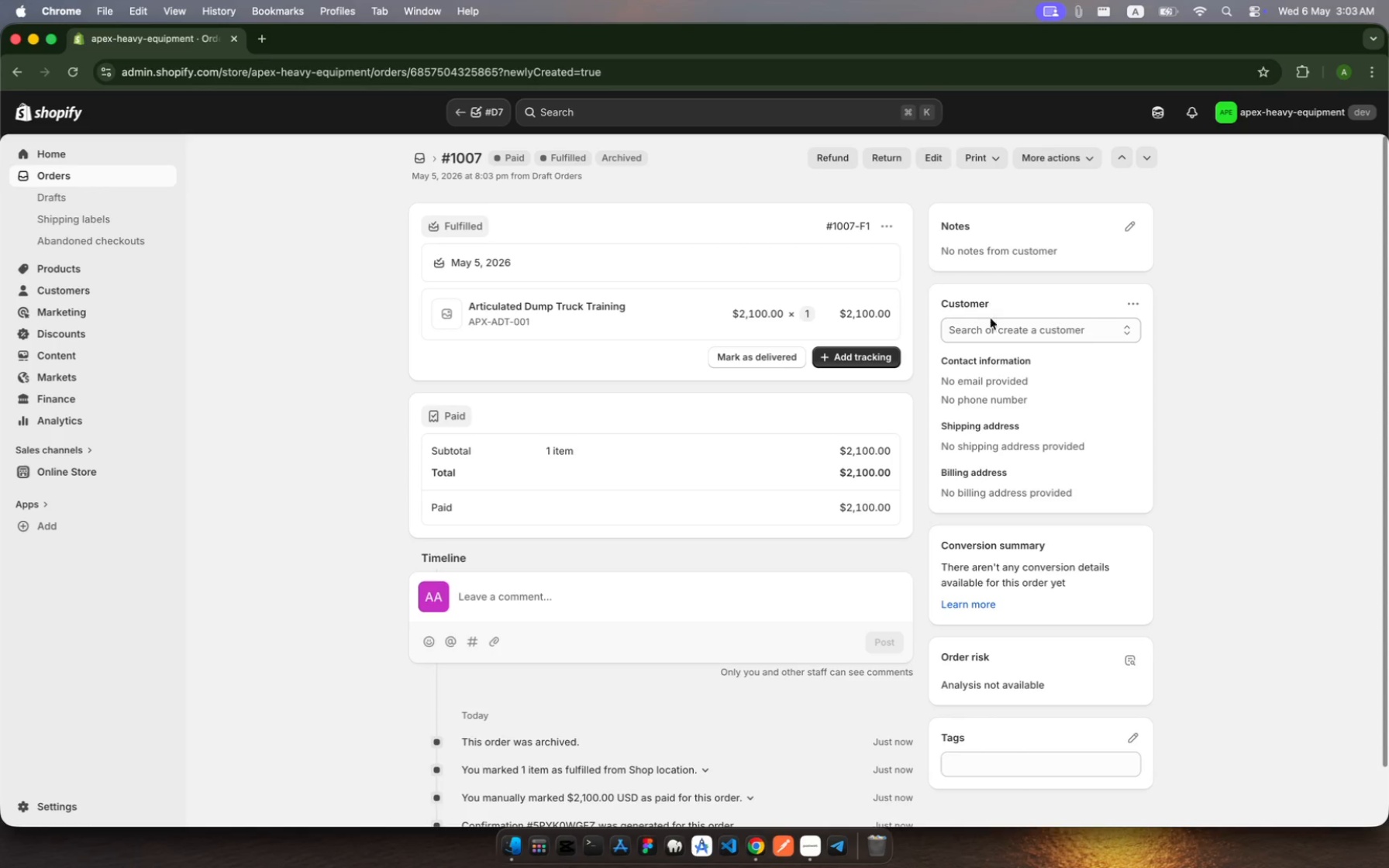 
left_click([998, 338])
 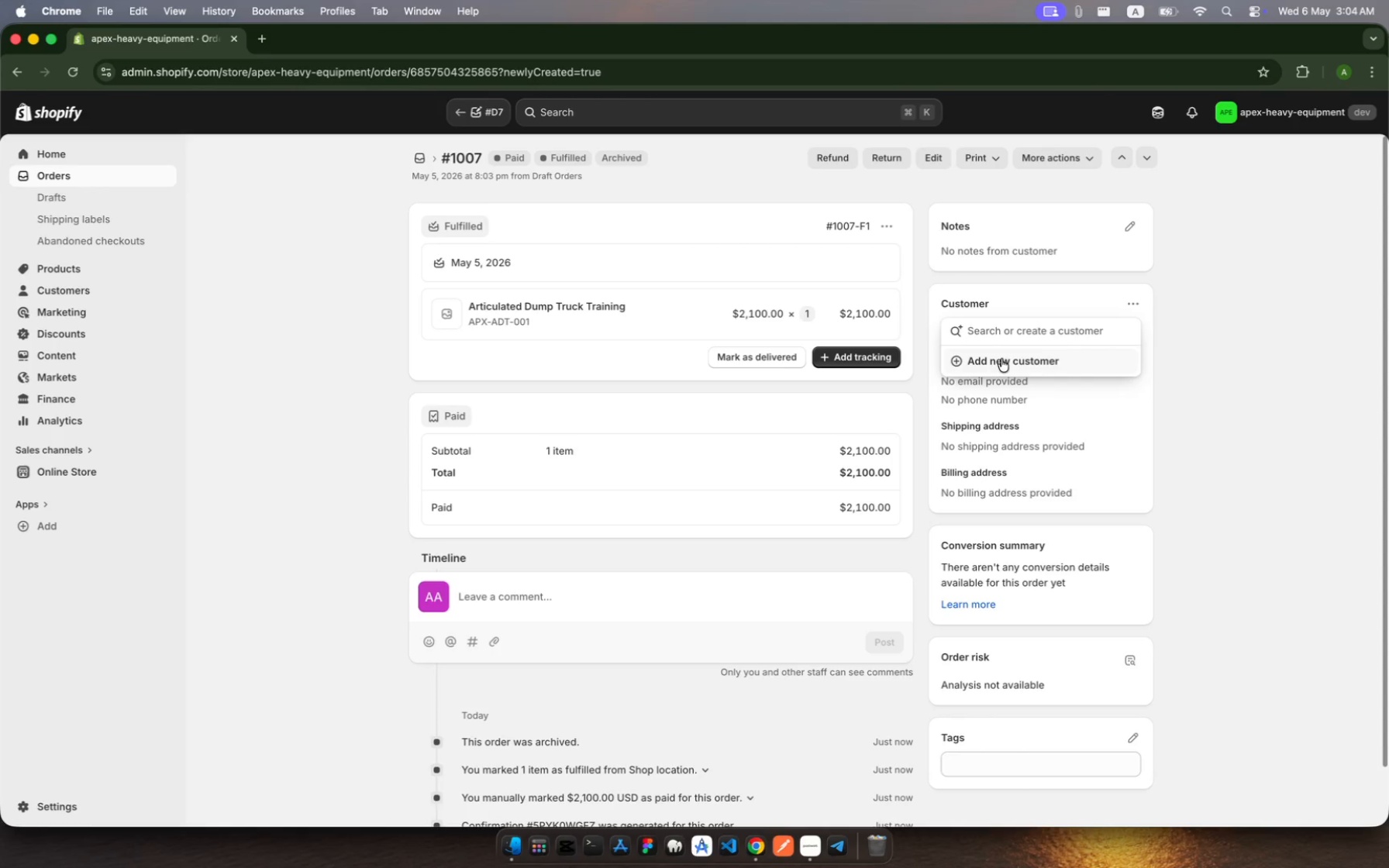 
left_click([1001, 359])
 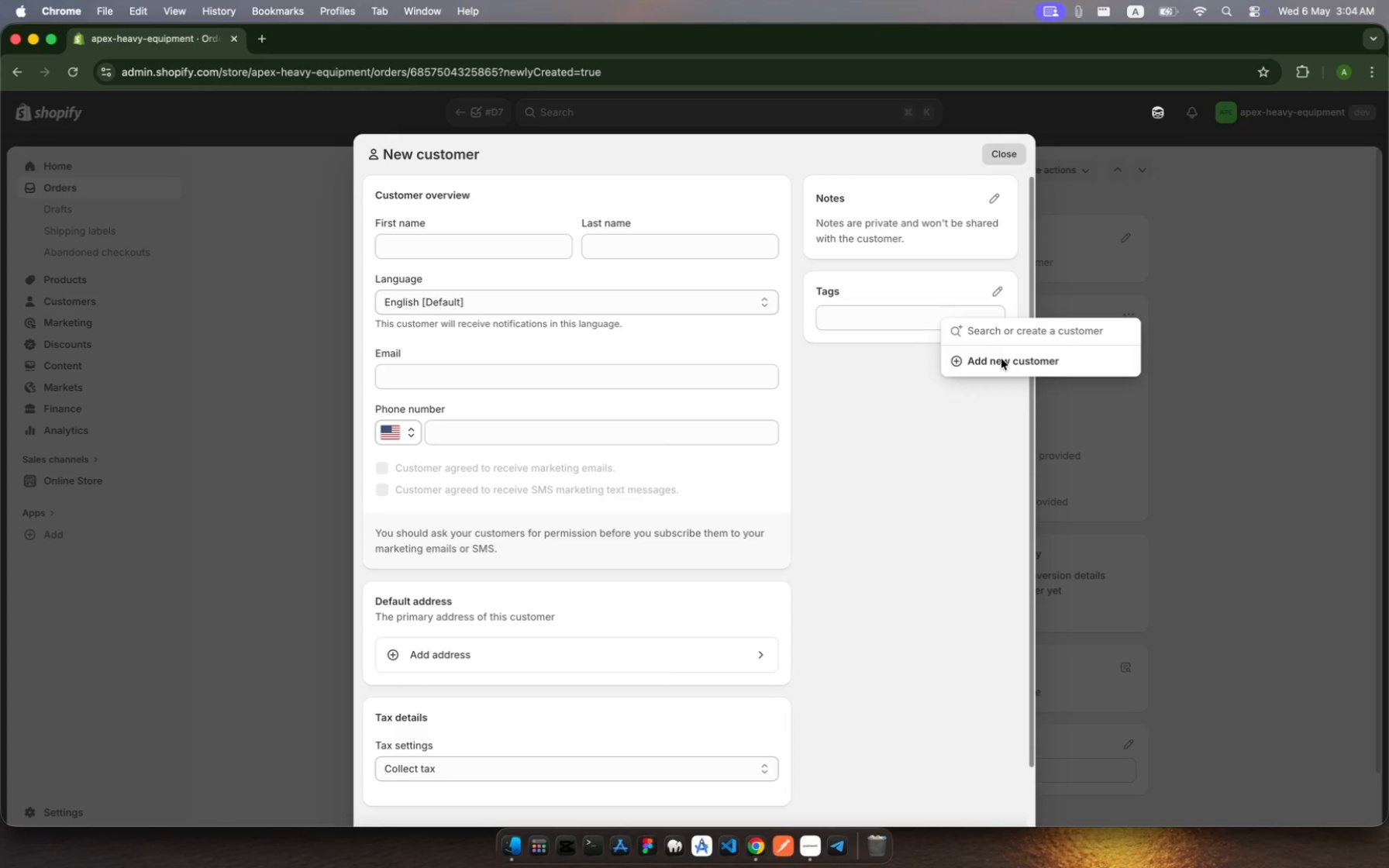 
wait(10.68)
 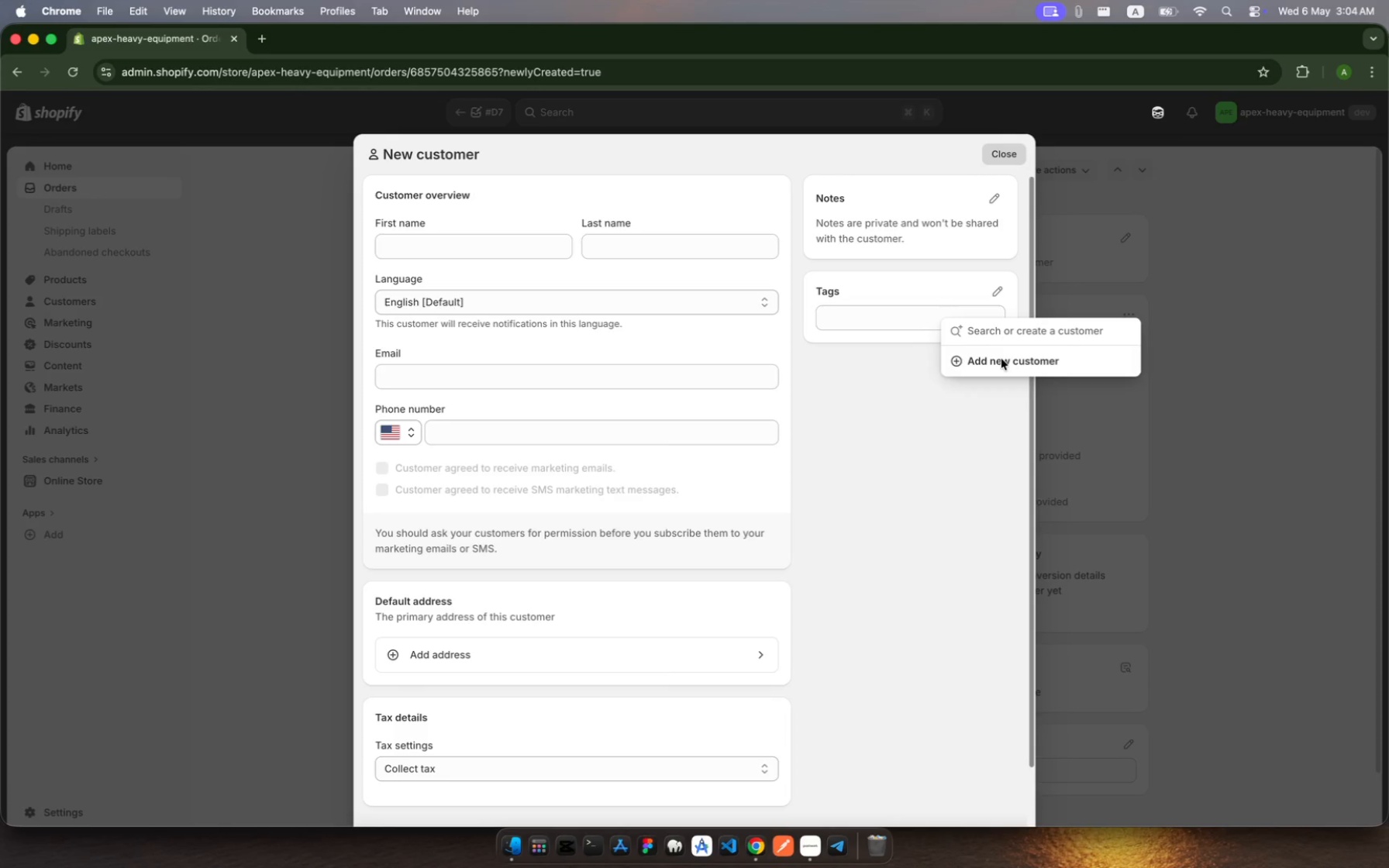 
scroll: coordinate [622, 478], scroll_direction: down, amount: 16.0
 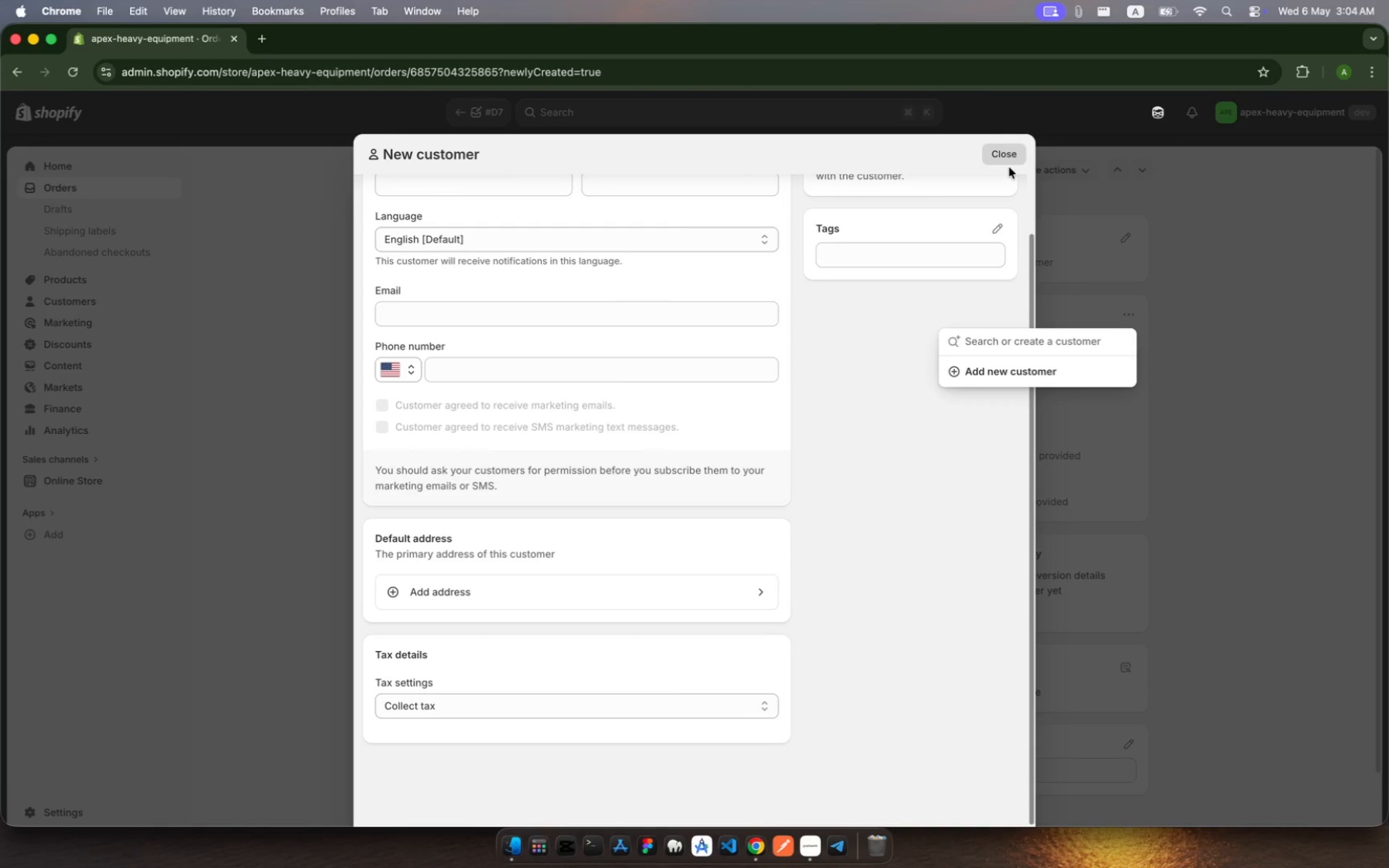 
left_click([1010, 153])
 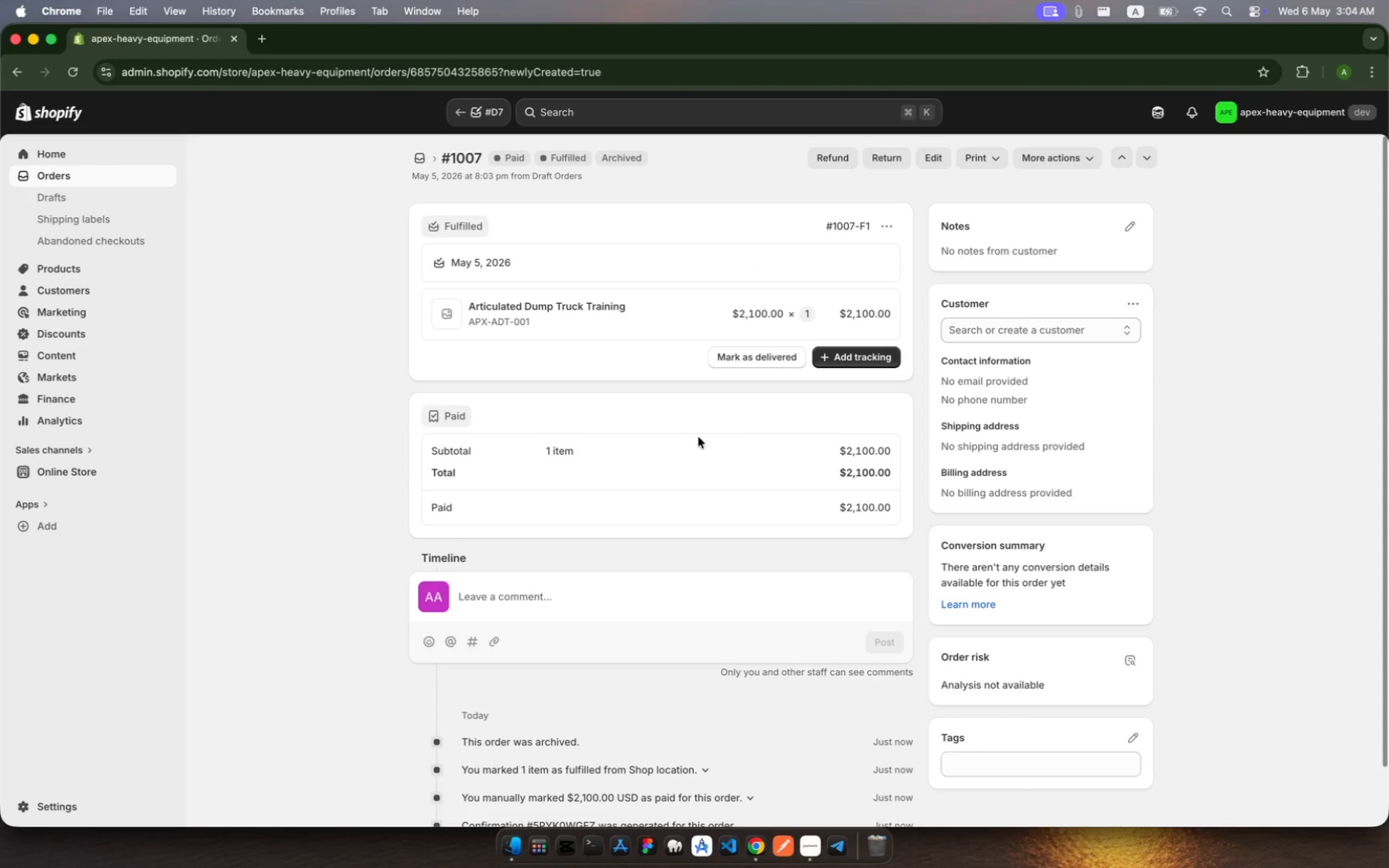 
scroll: coordinate [822, 421], scroll_direction: up, amount: 14.0
 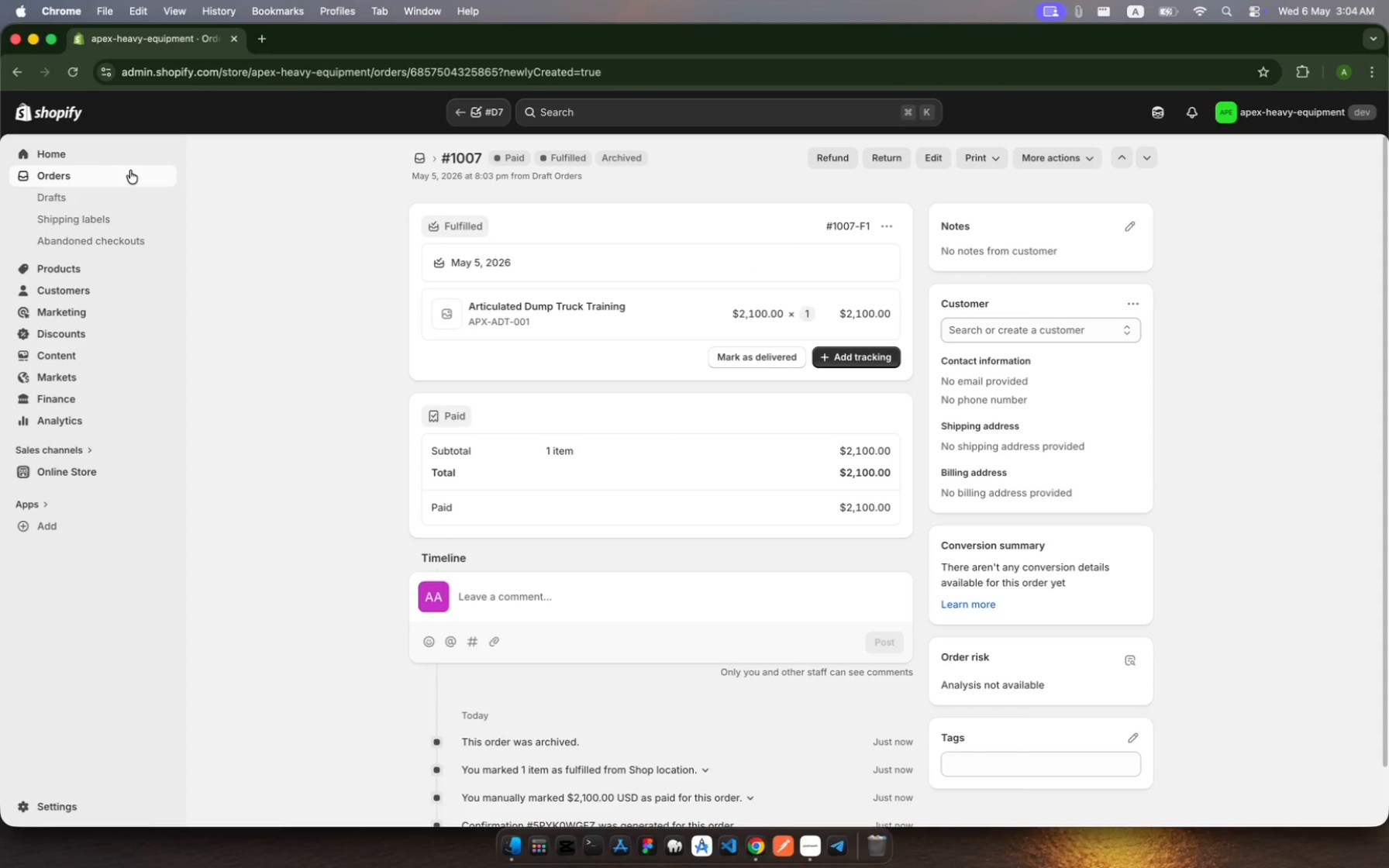 
left_click([130, 170])
 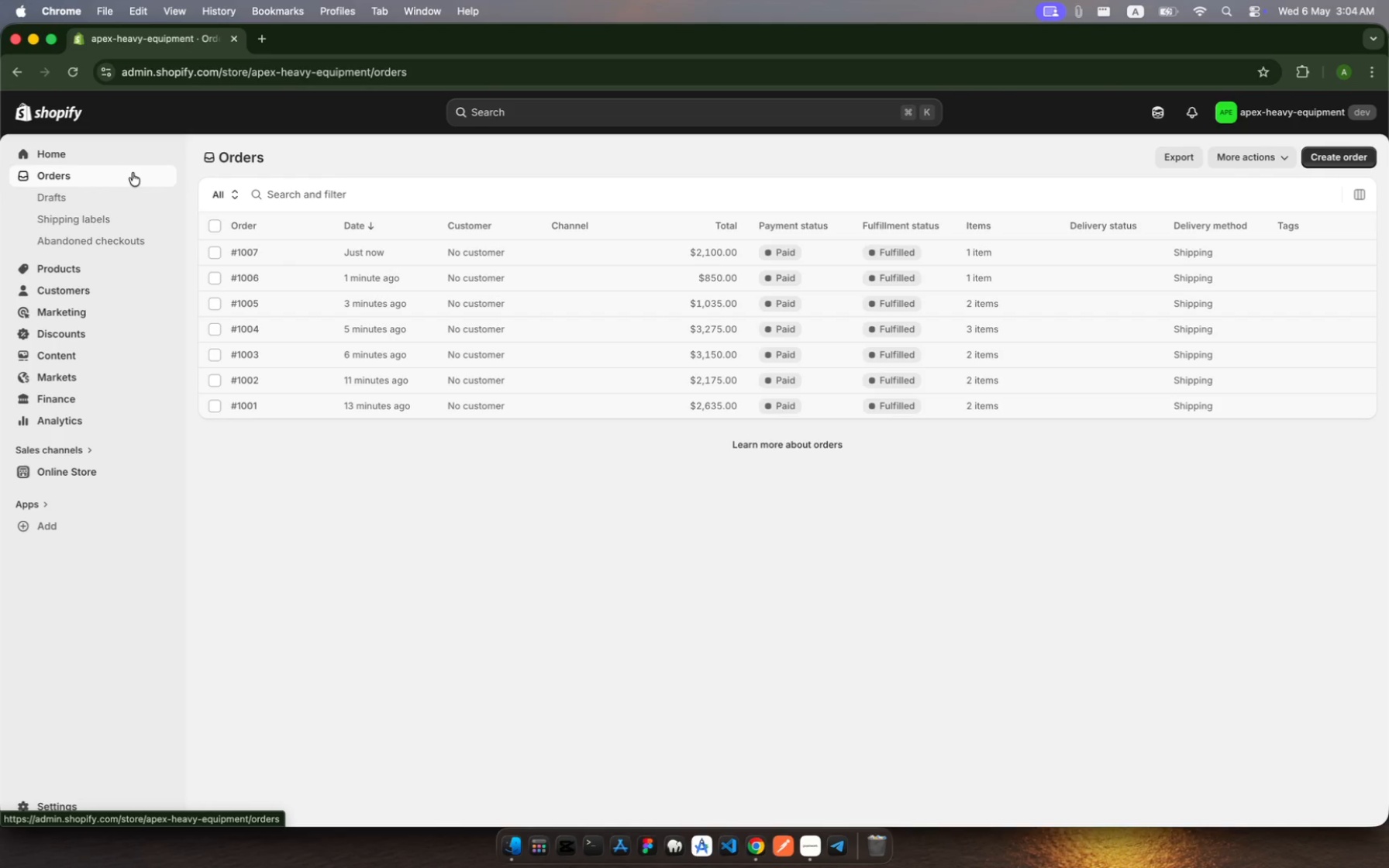 
wait(15.3)
 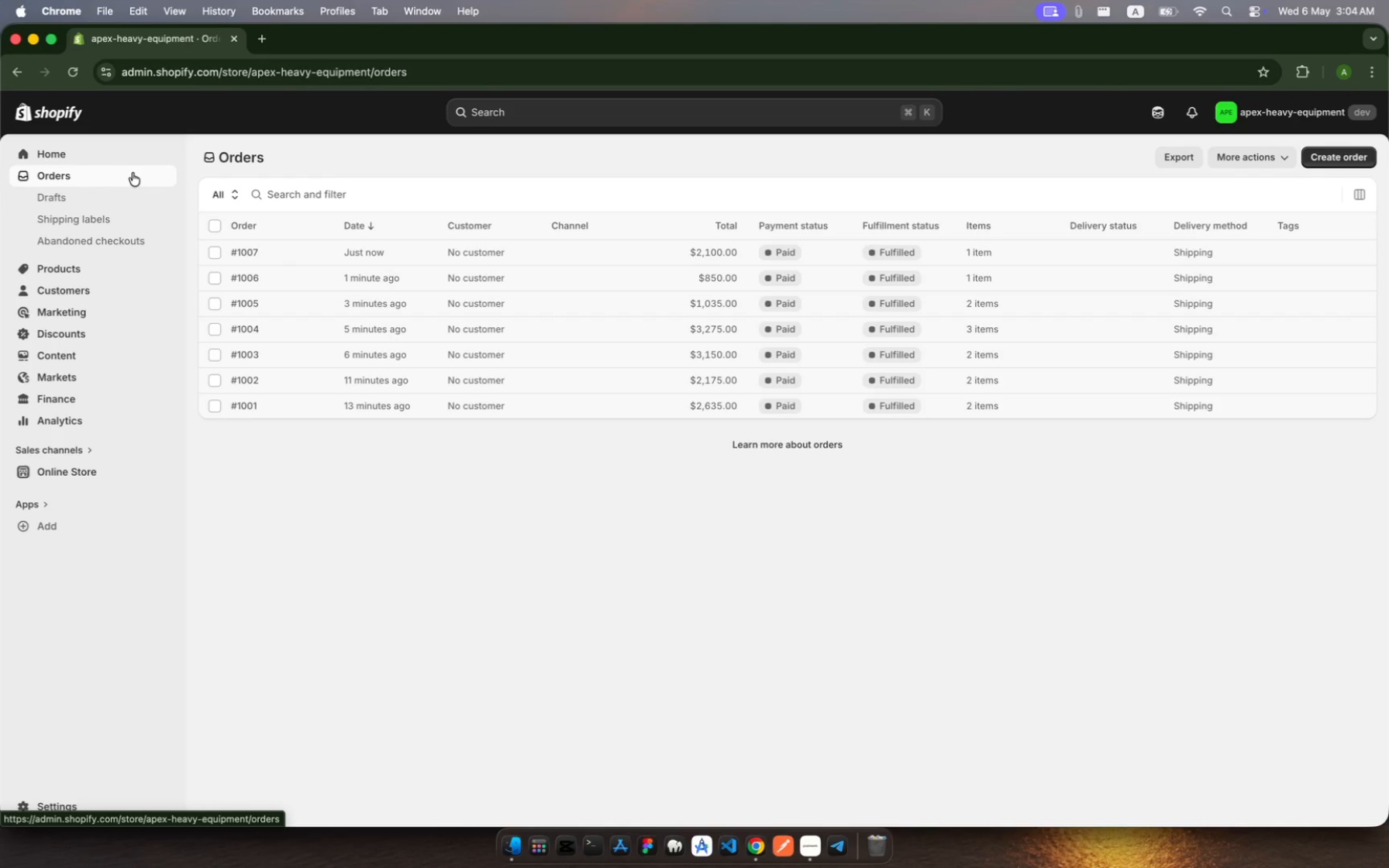 
left_click([463, 256])
 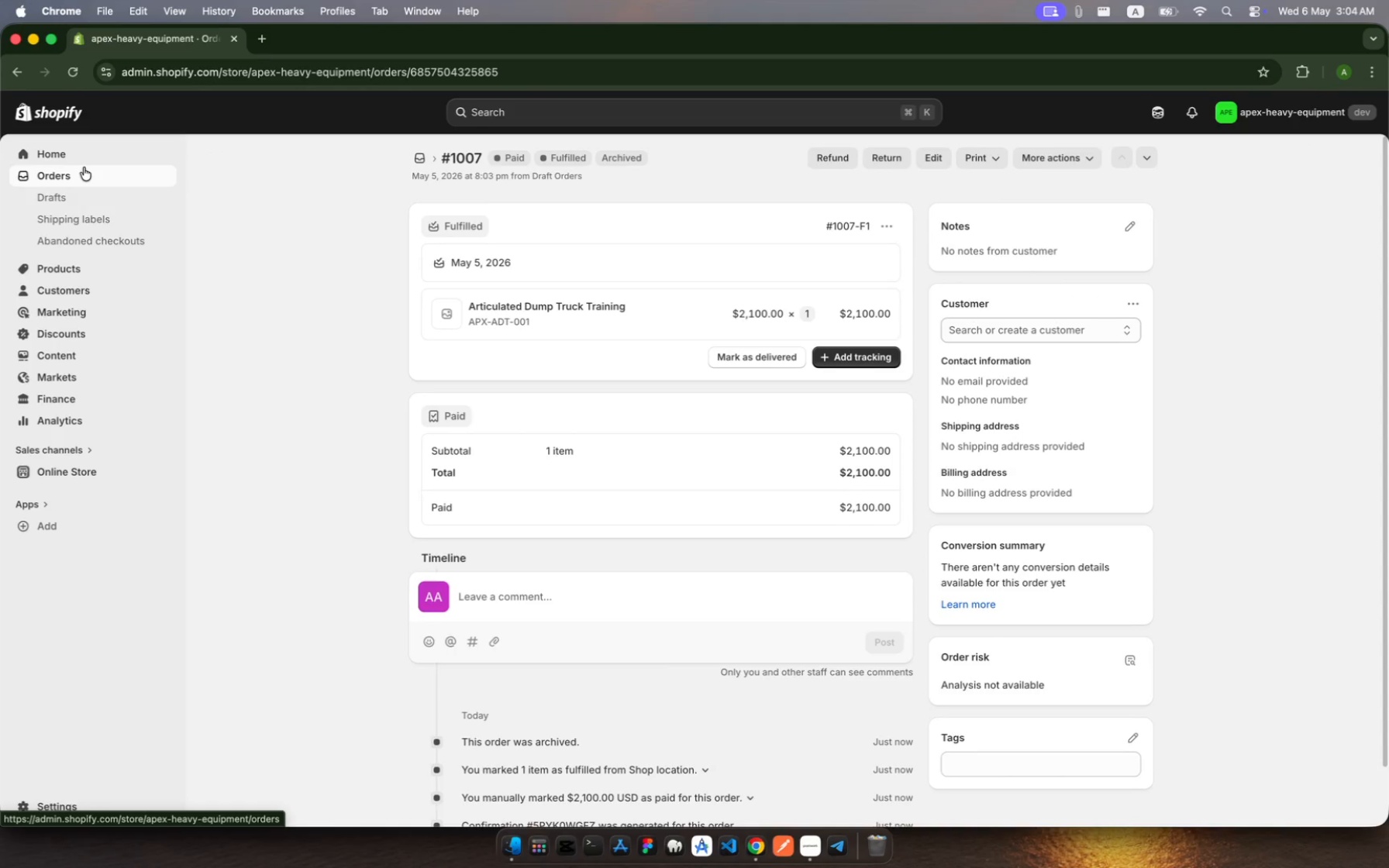 
left_click([103, 180])
 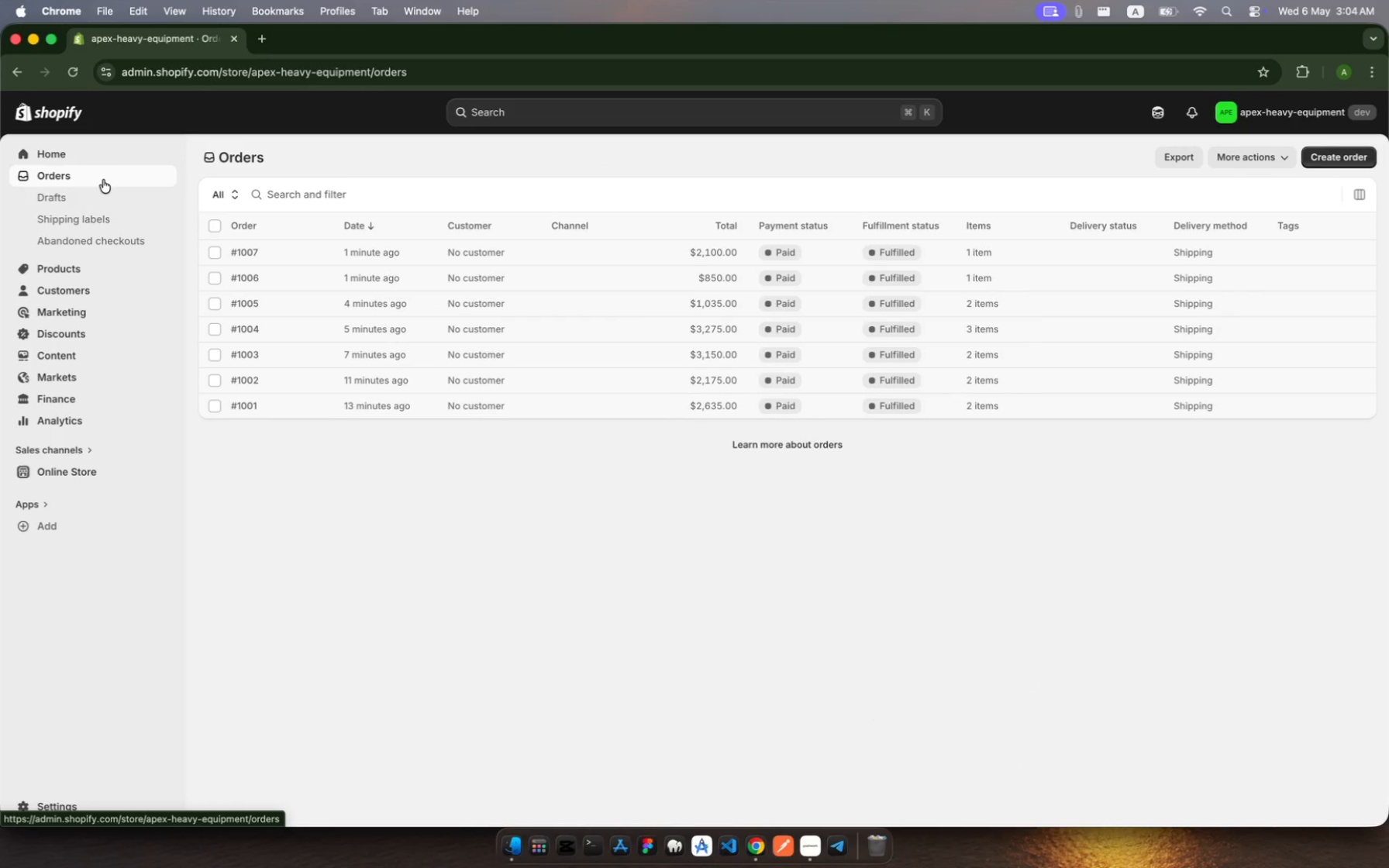 
wait(8.35)
 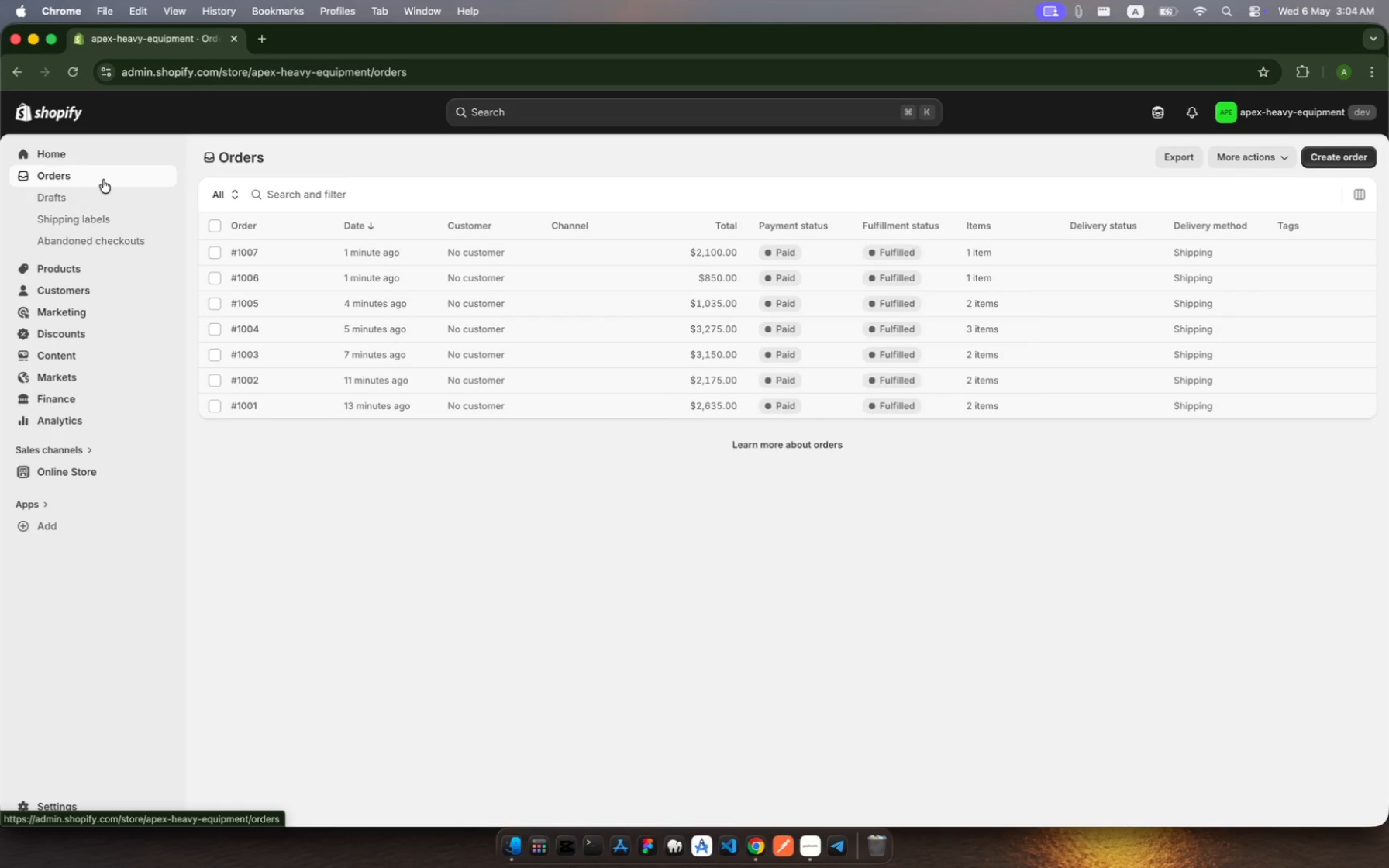 
left_click([1332, 157])
 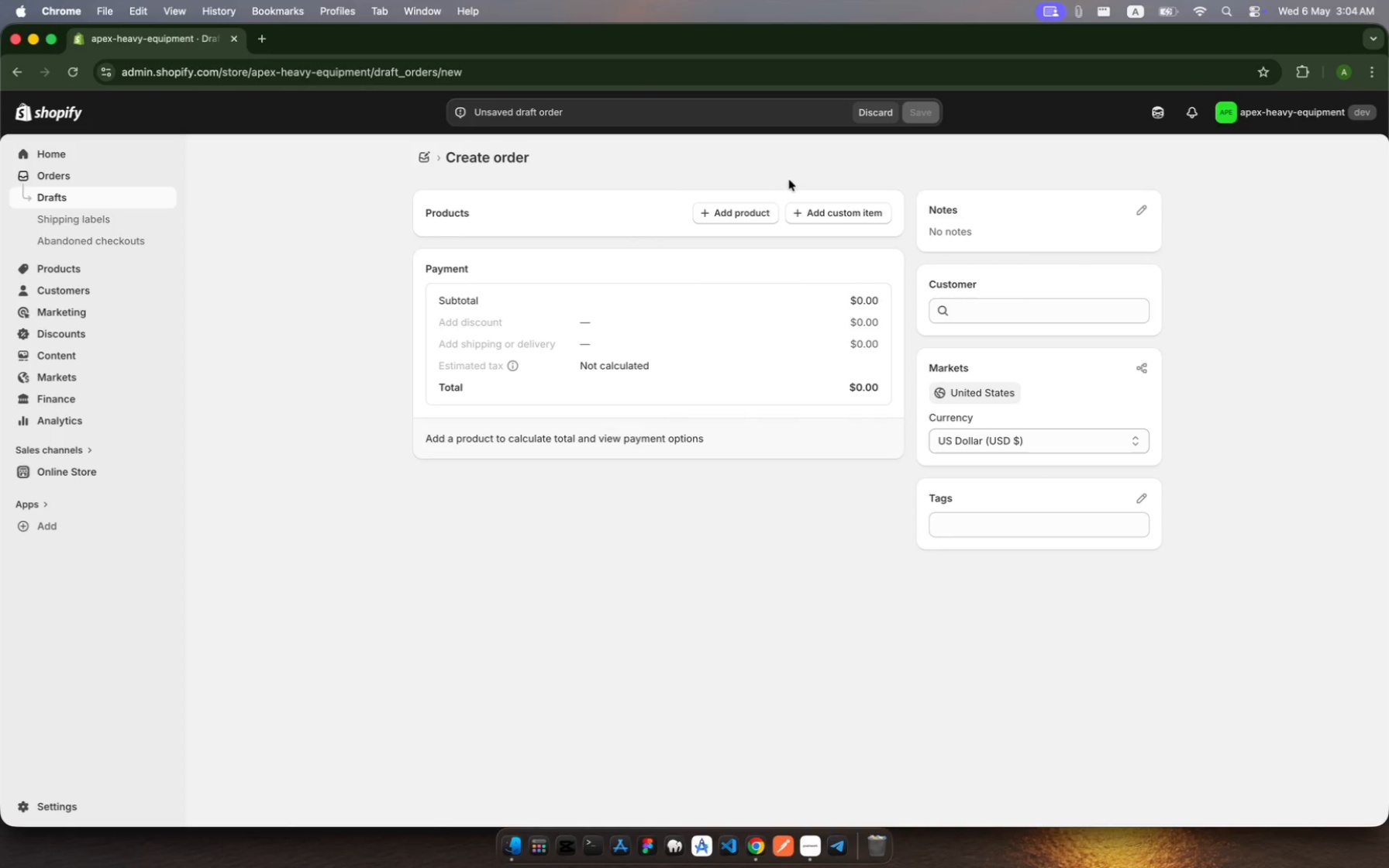 
left_click([751, 209])
 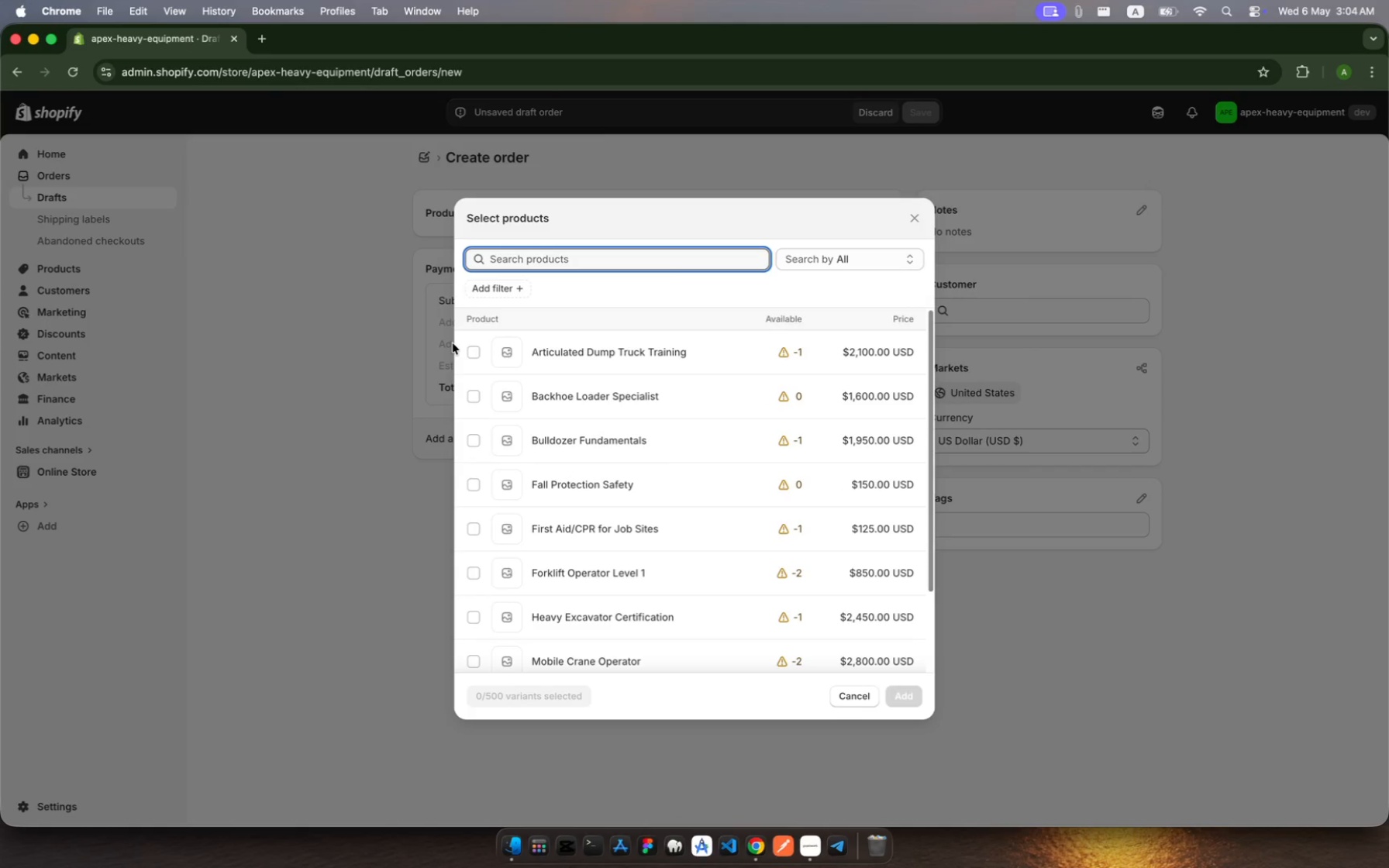 
type(heavy)
 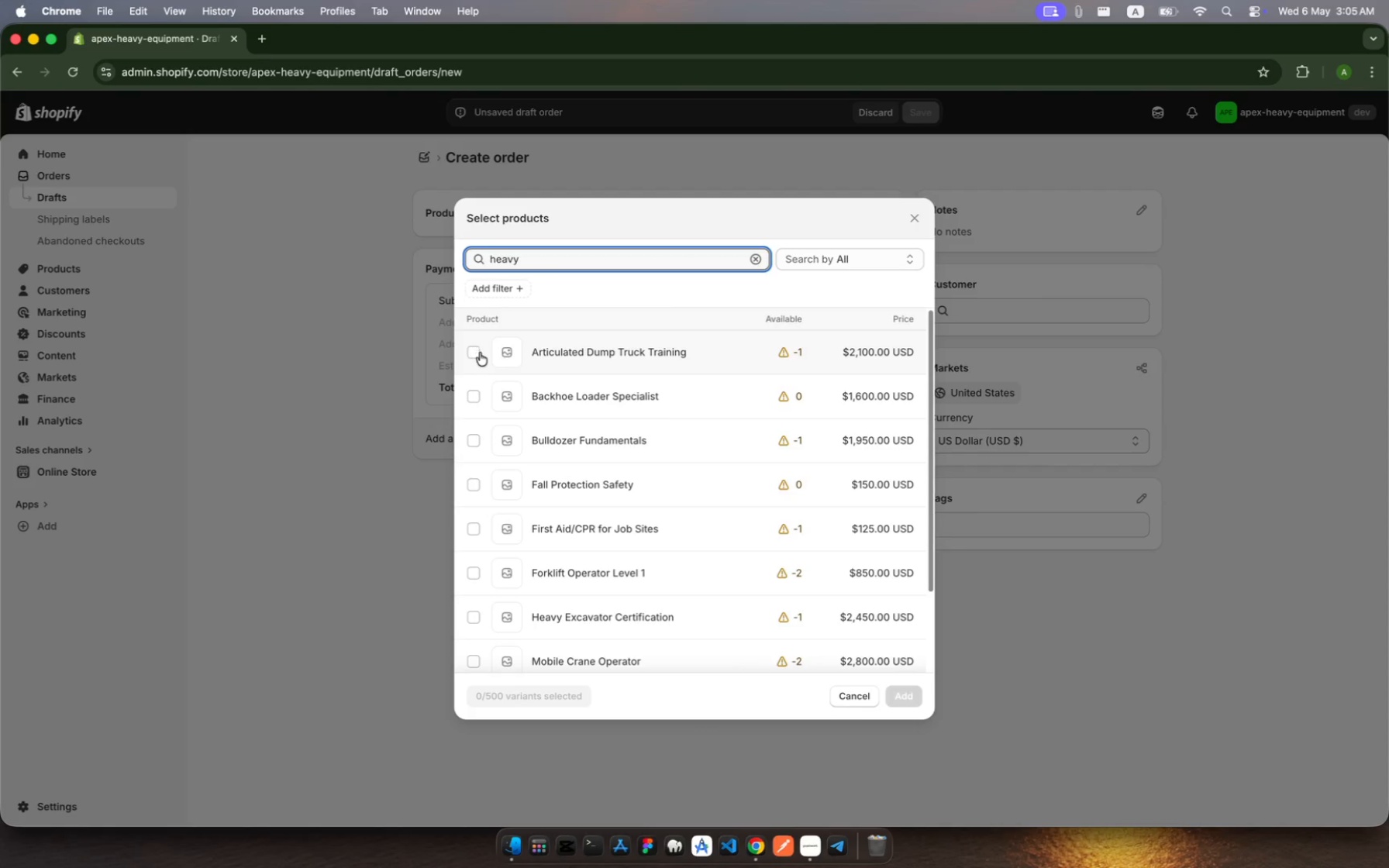 
type( exc)
 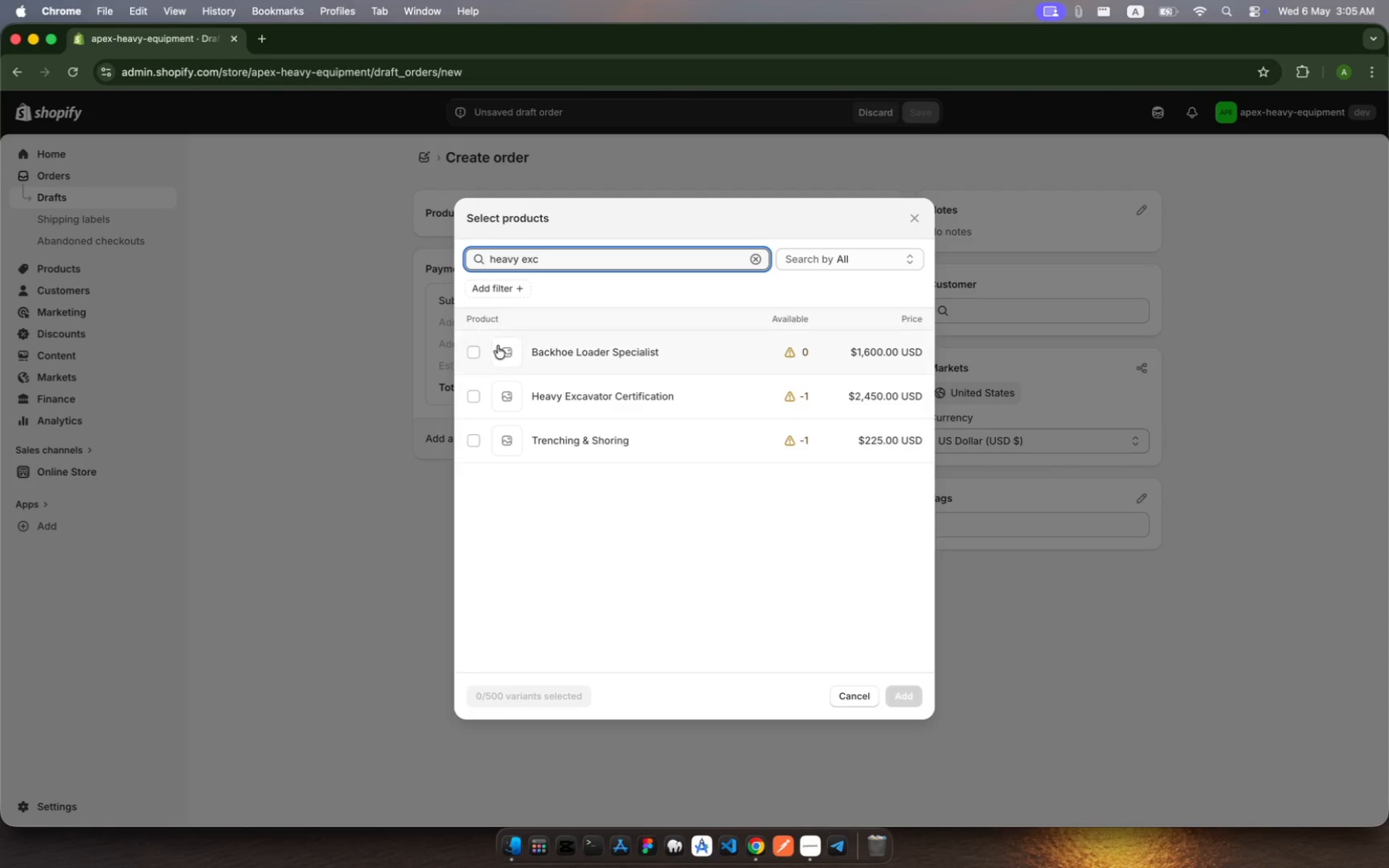 
left_click([580, 391])
 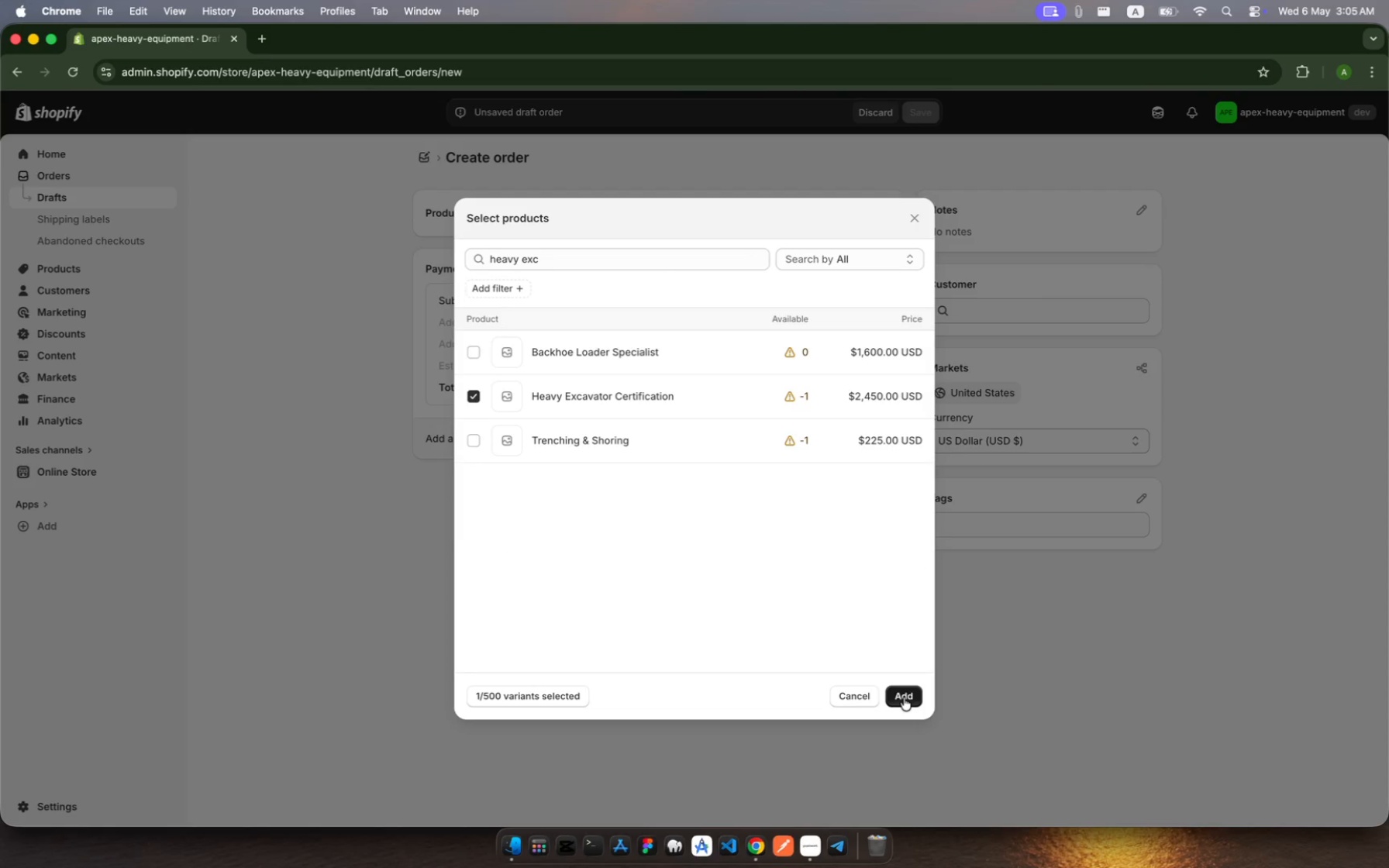 
left_click([904, 698])
 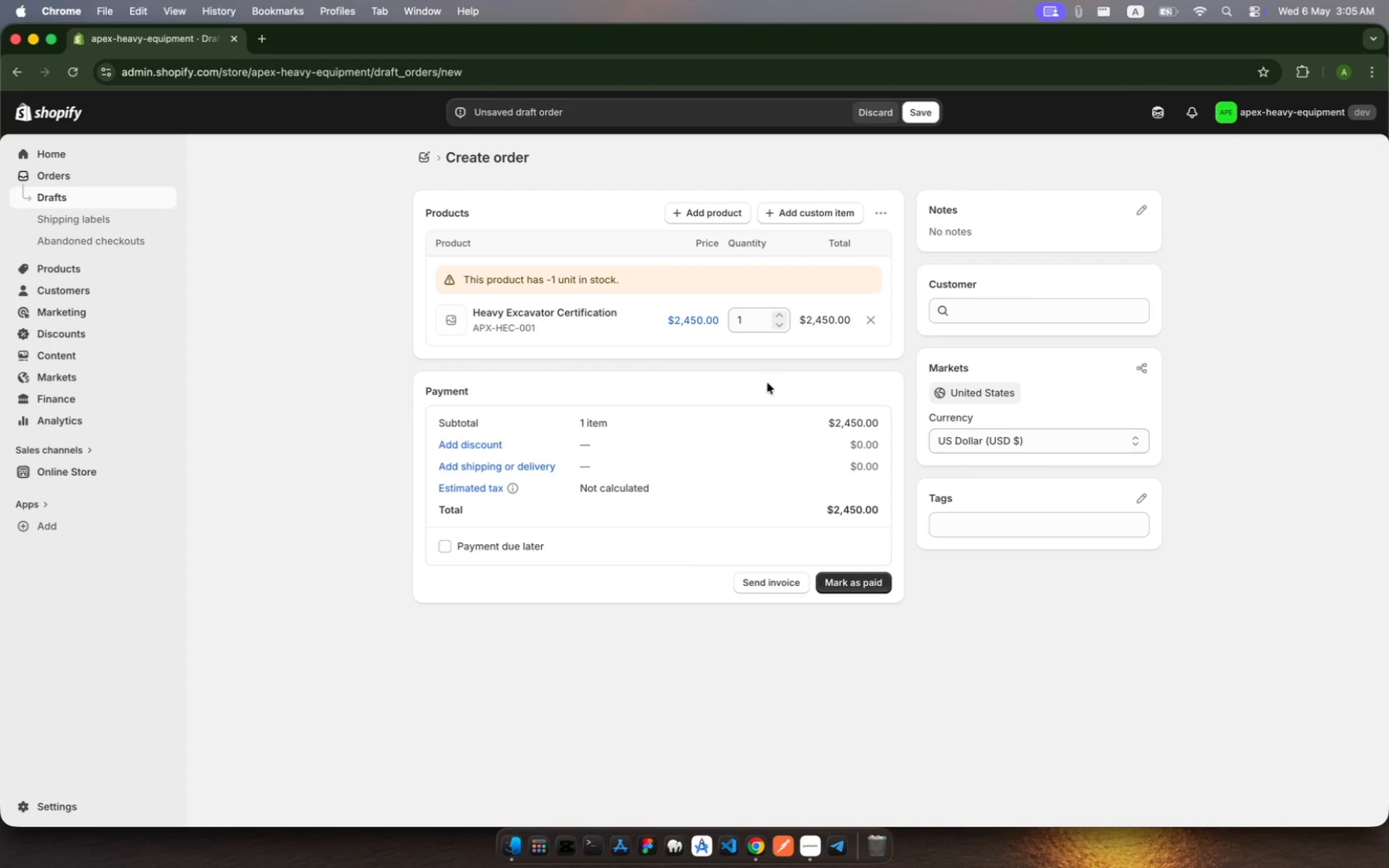 
wait(9.84)
 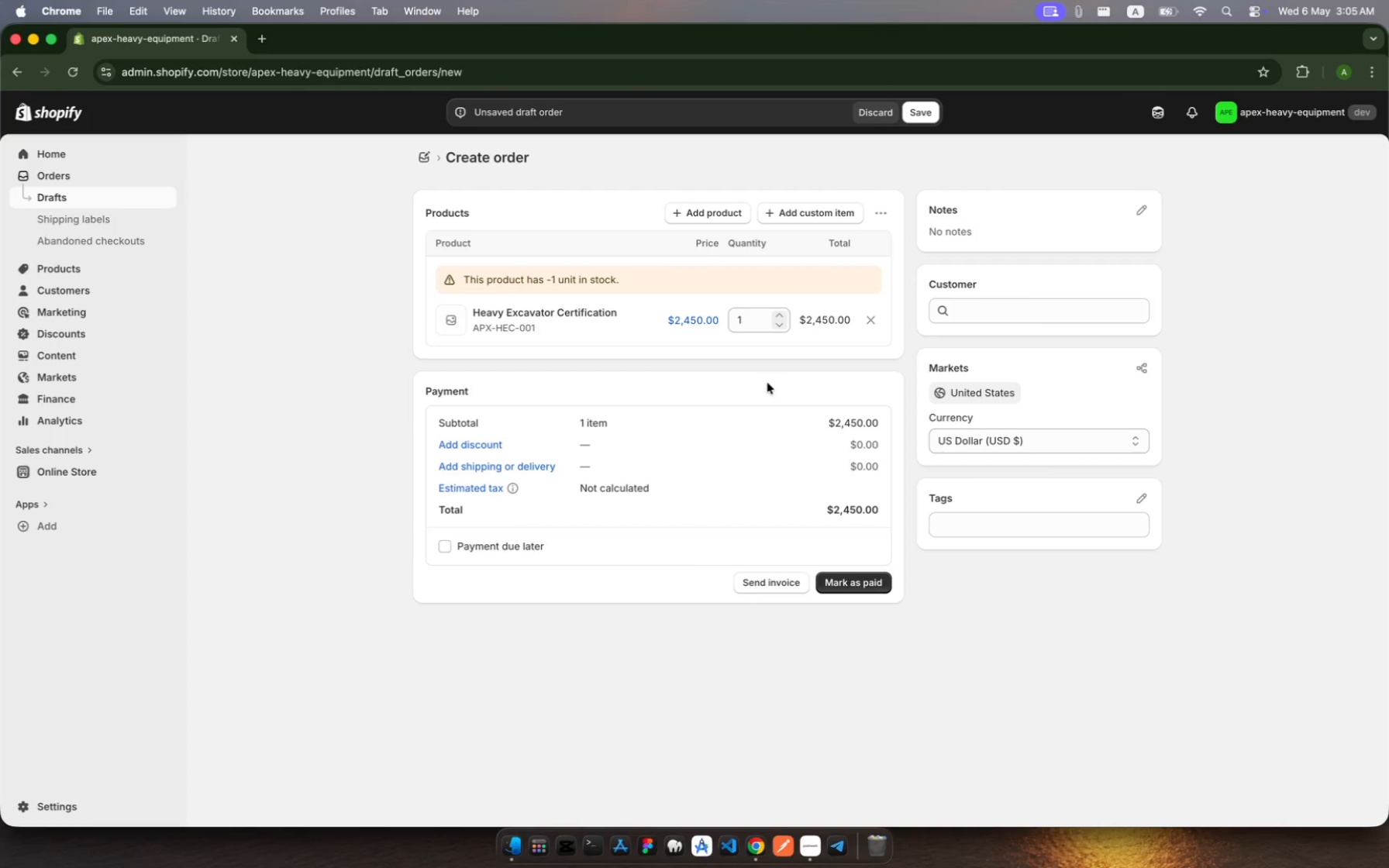 
left_click([863, 580])
 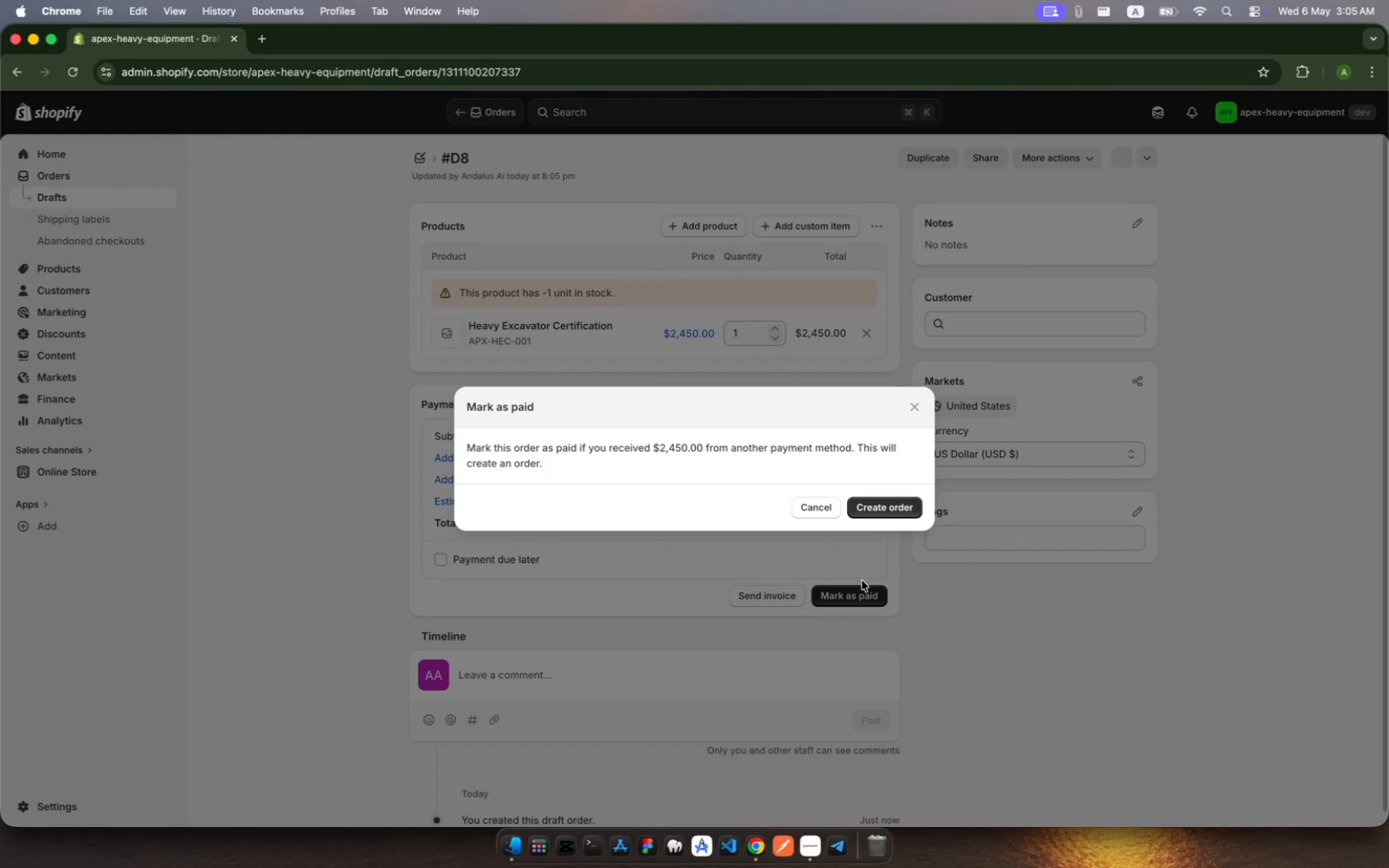 
wait(6.76)
 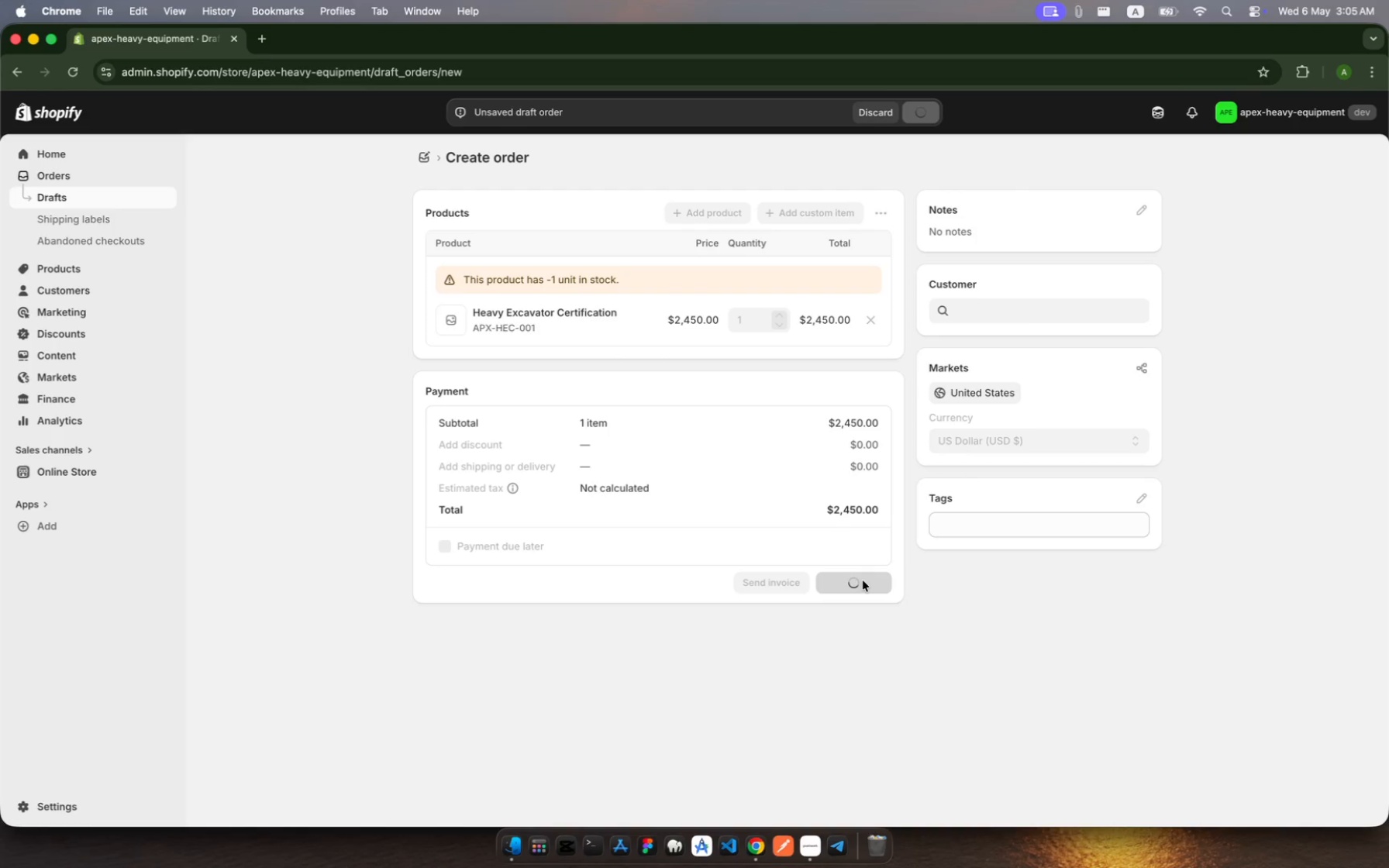 
left_click([884, 514])
 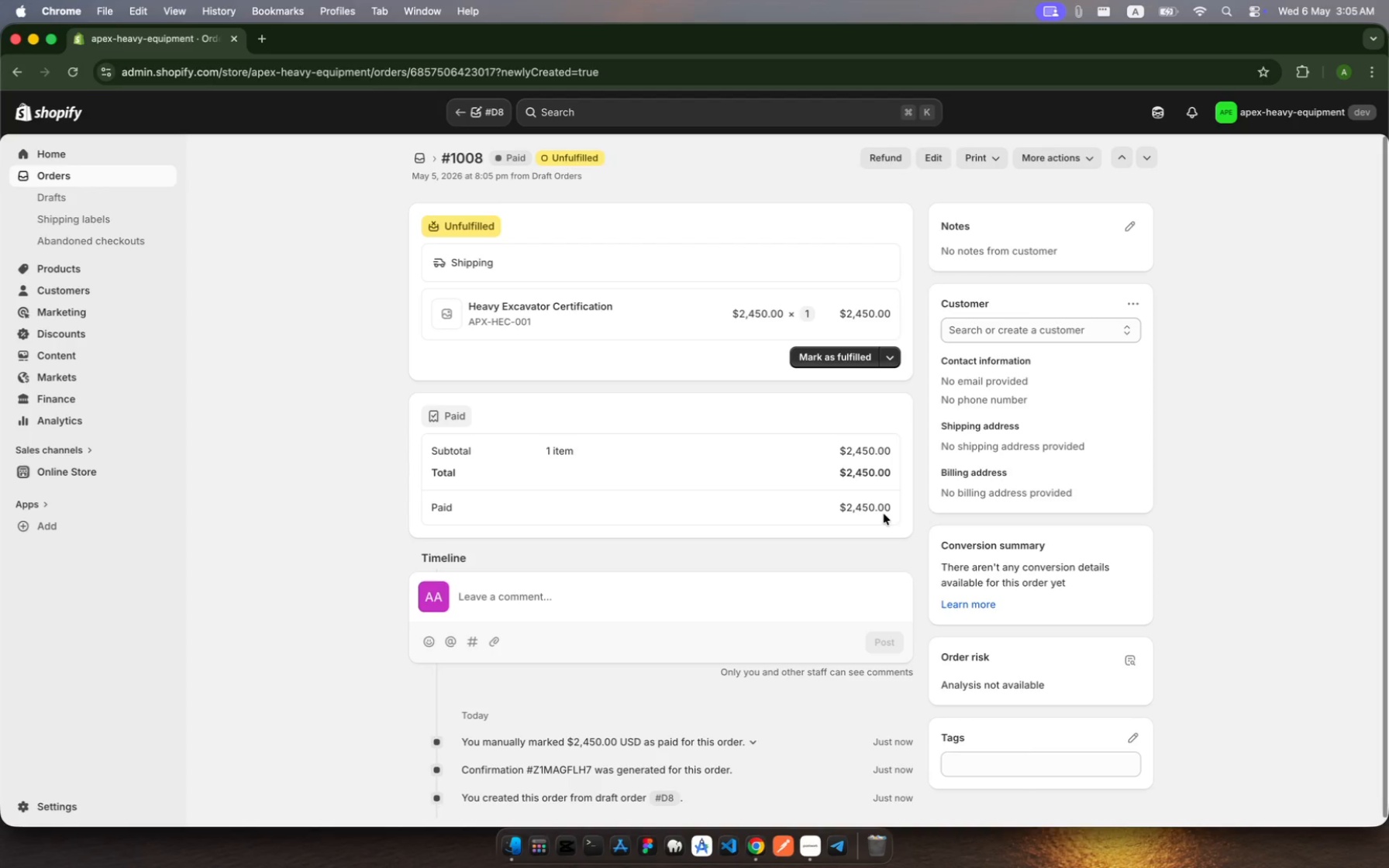 
wait(22.02)
 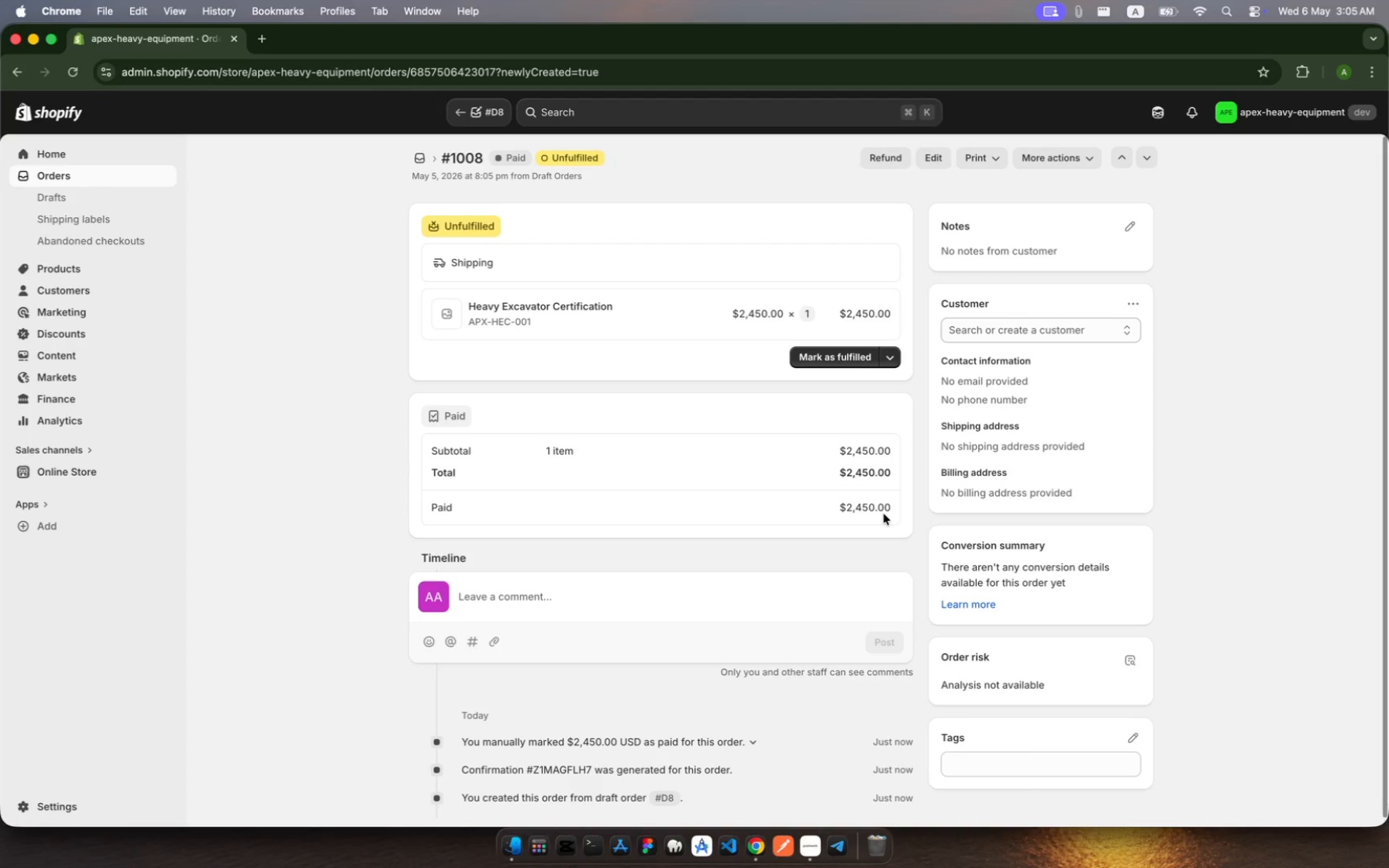 
left_click([840, 365])
 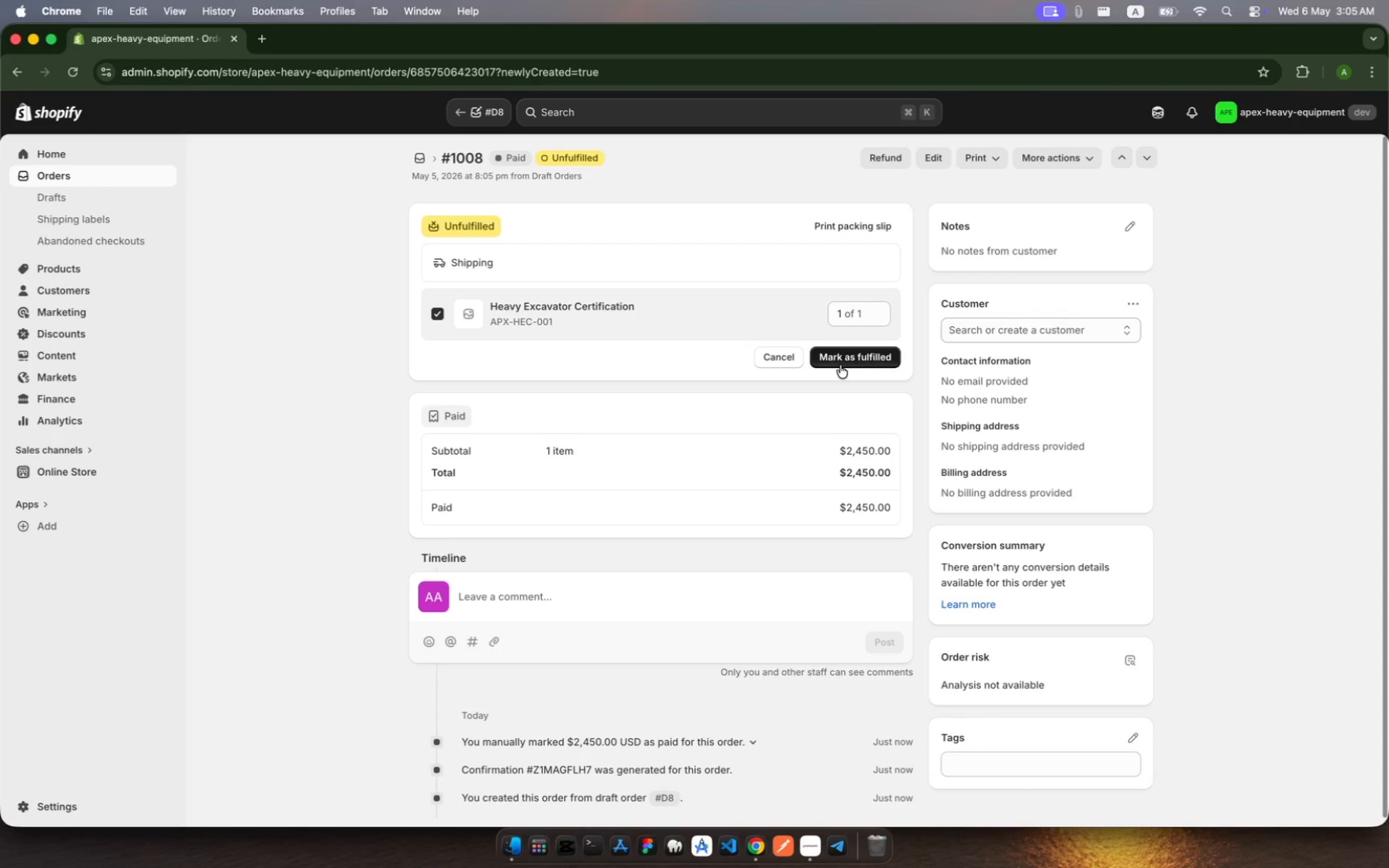 
left_click([839, 360])
 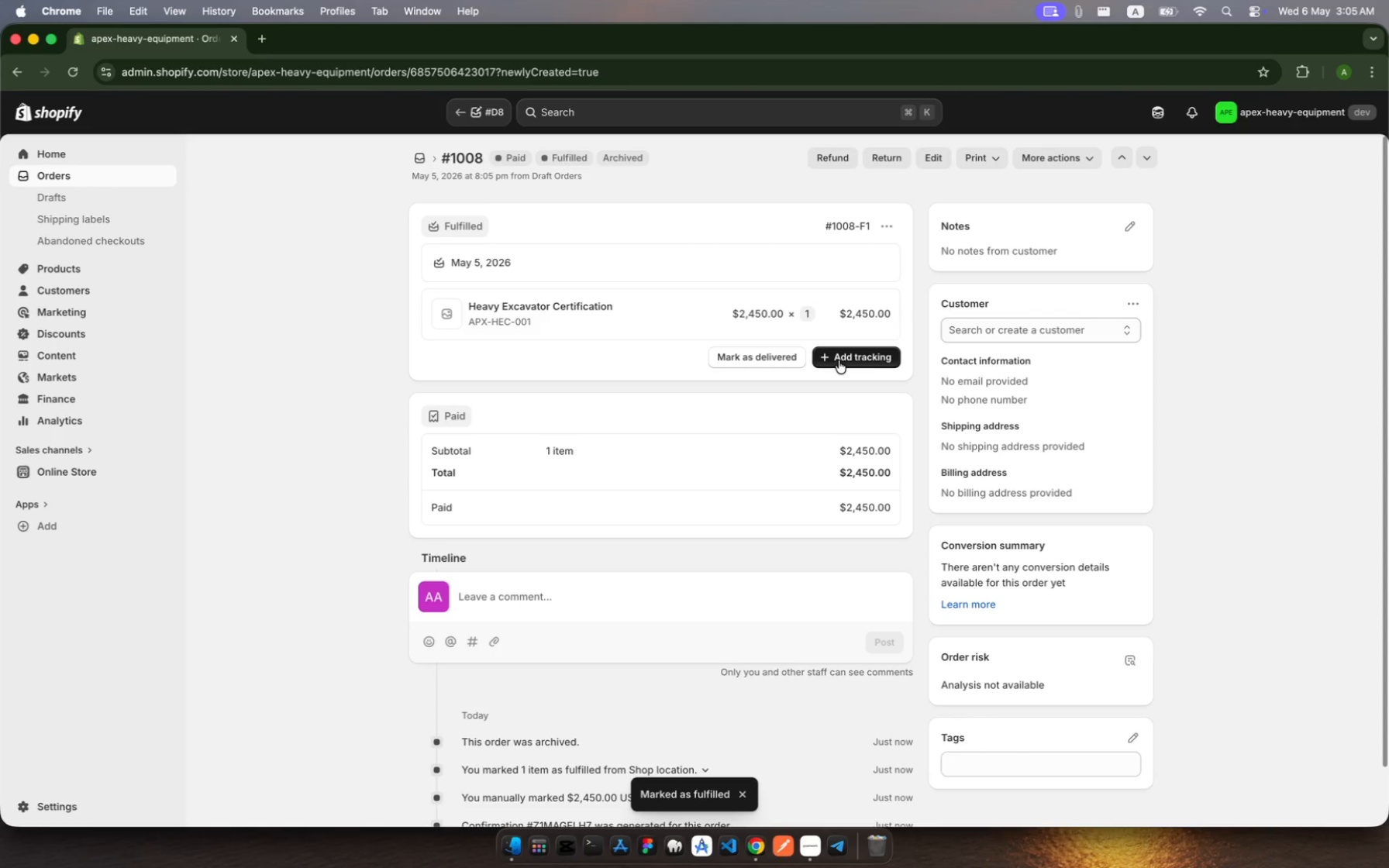 
left_click([839, 360])
 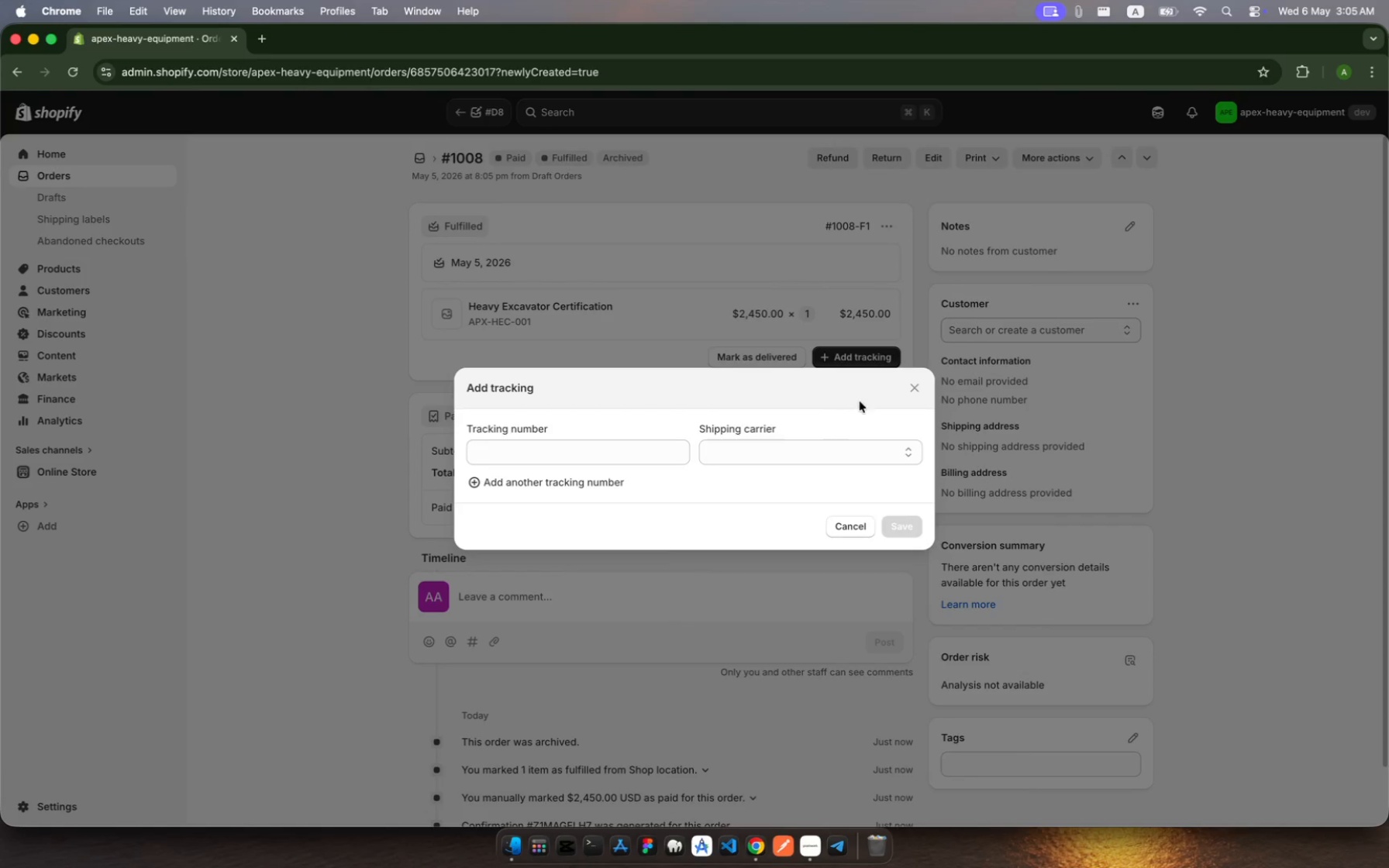 
left_click([908, 387])
 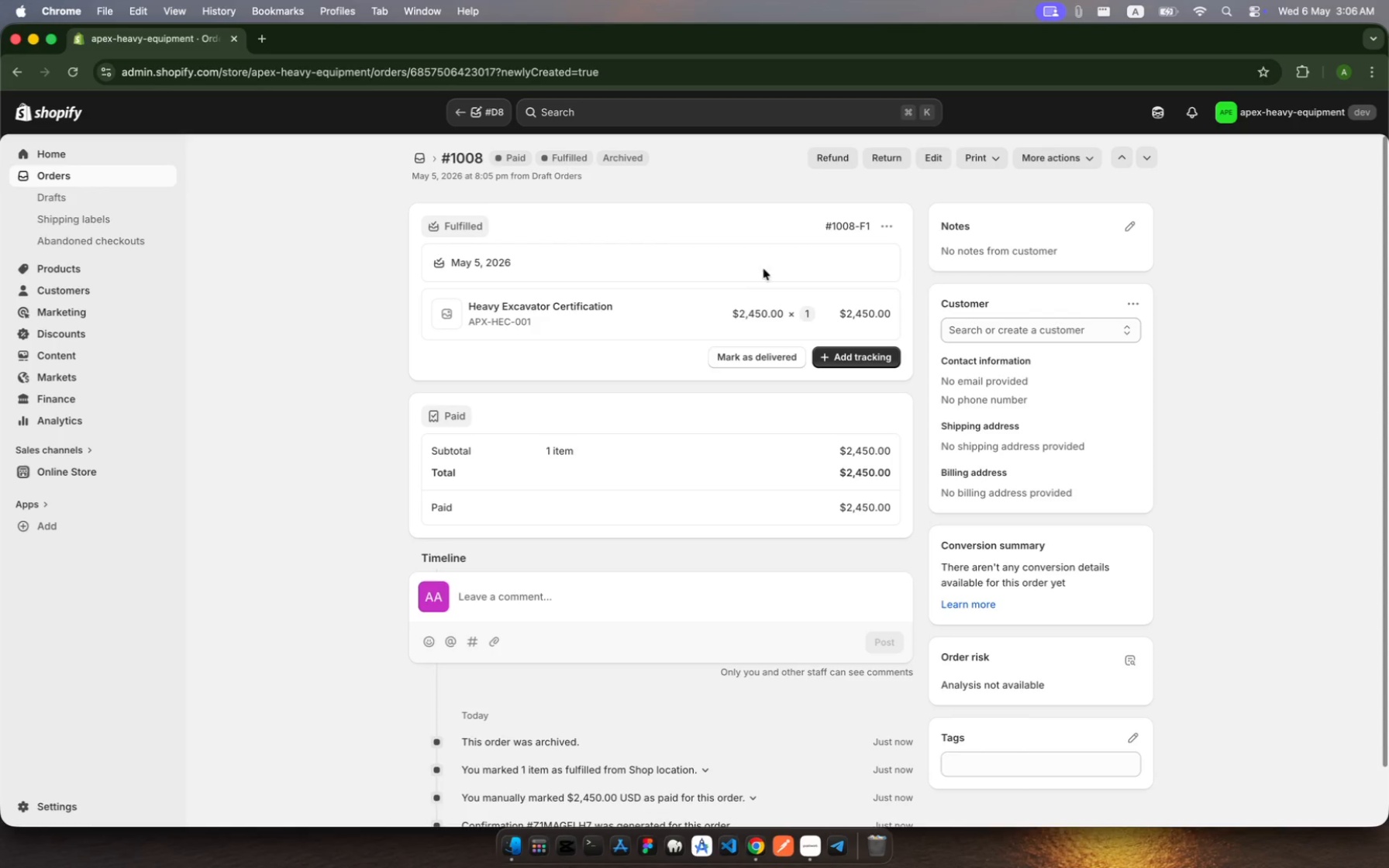 
wait(8.71)
 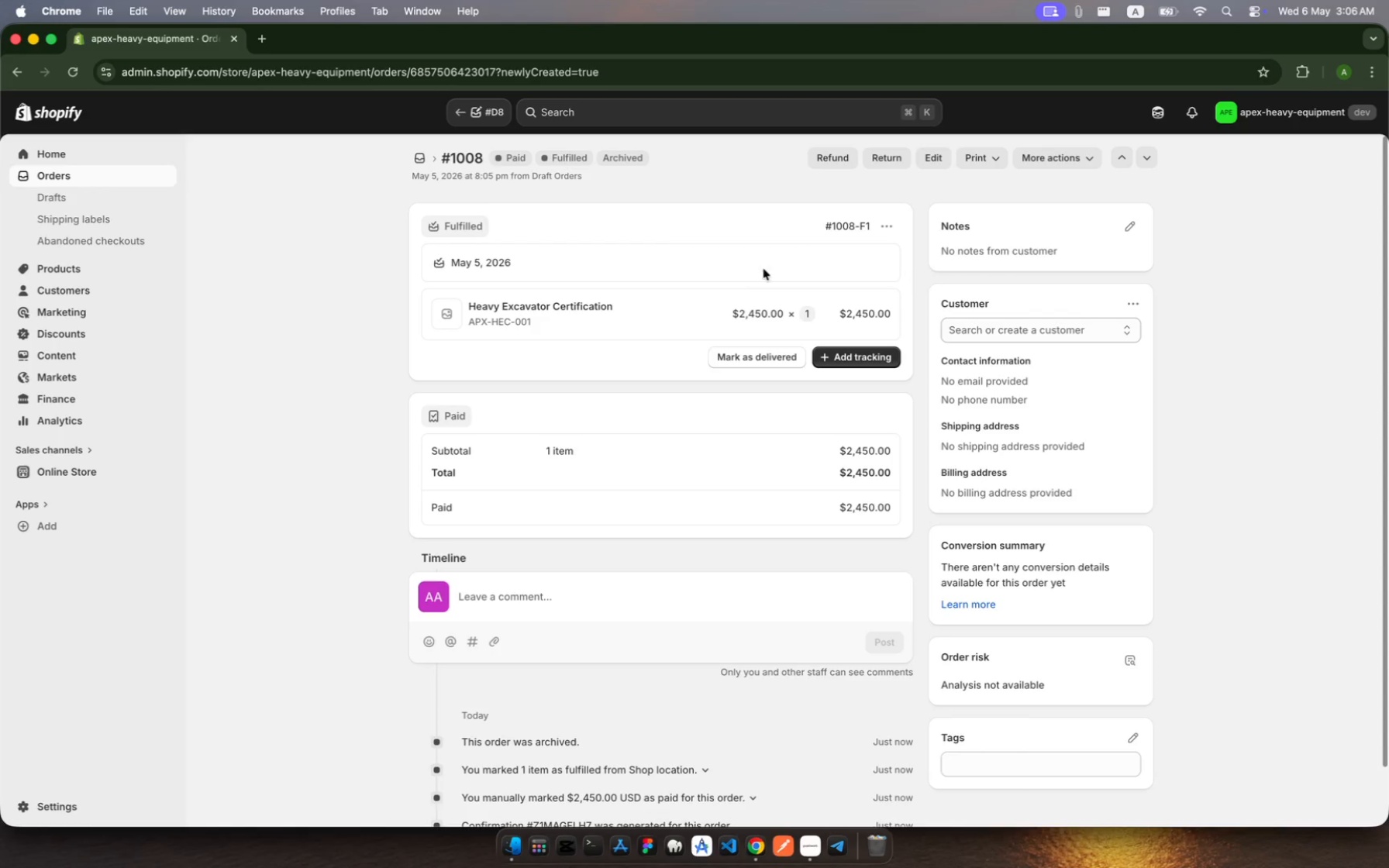 
left_click([936, 160])
 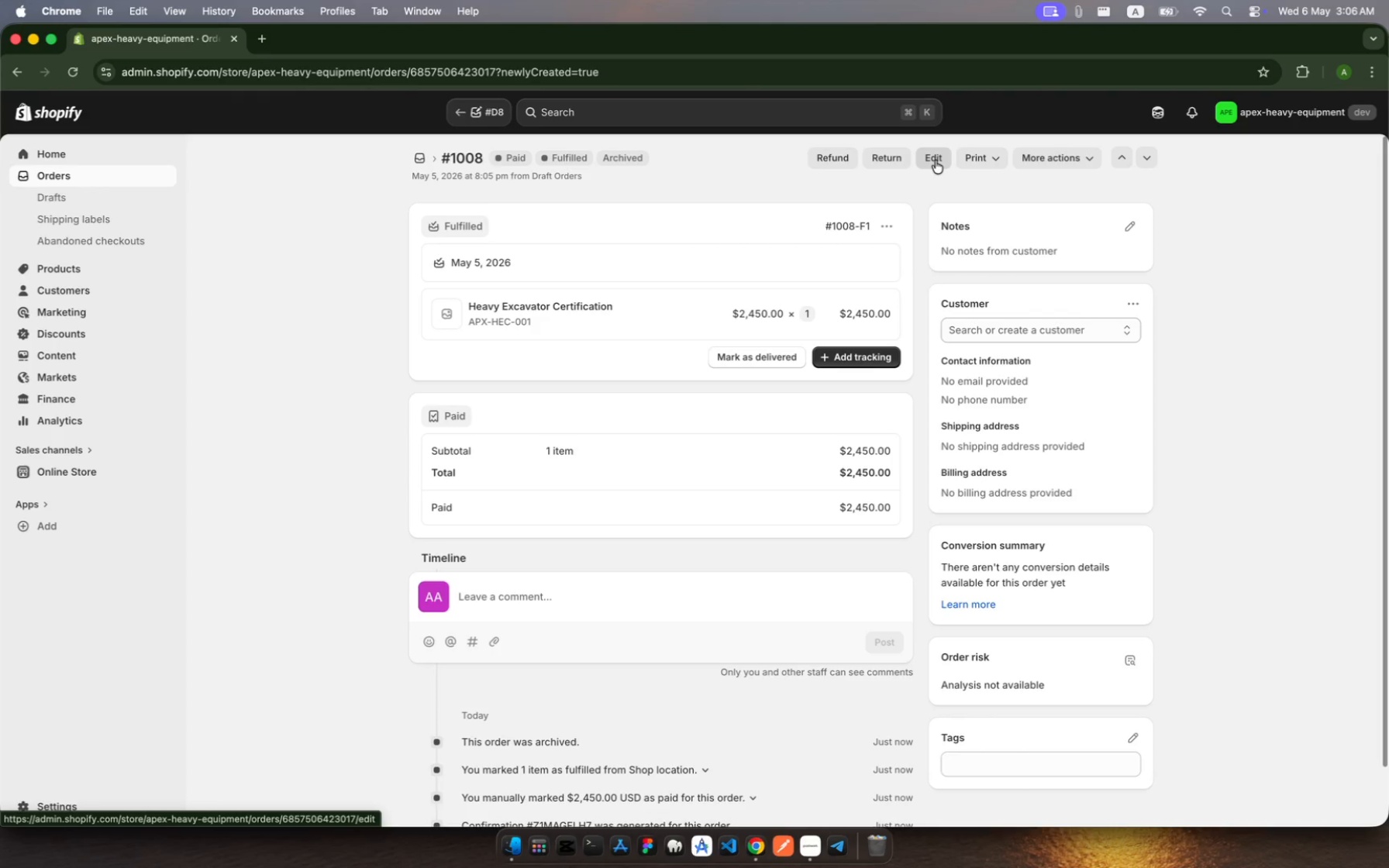 
left_click([936, 160])
 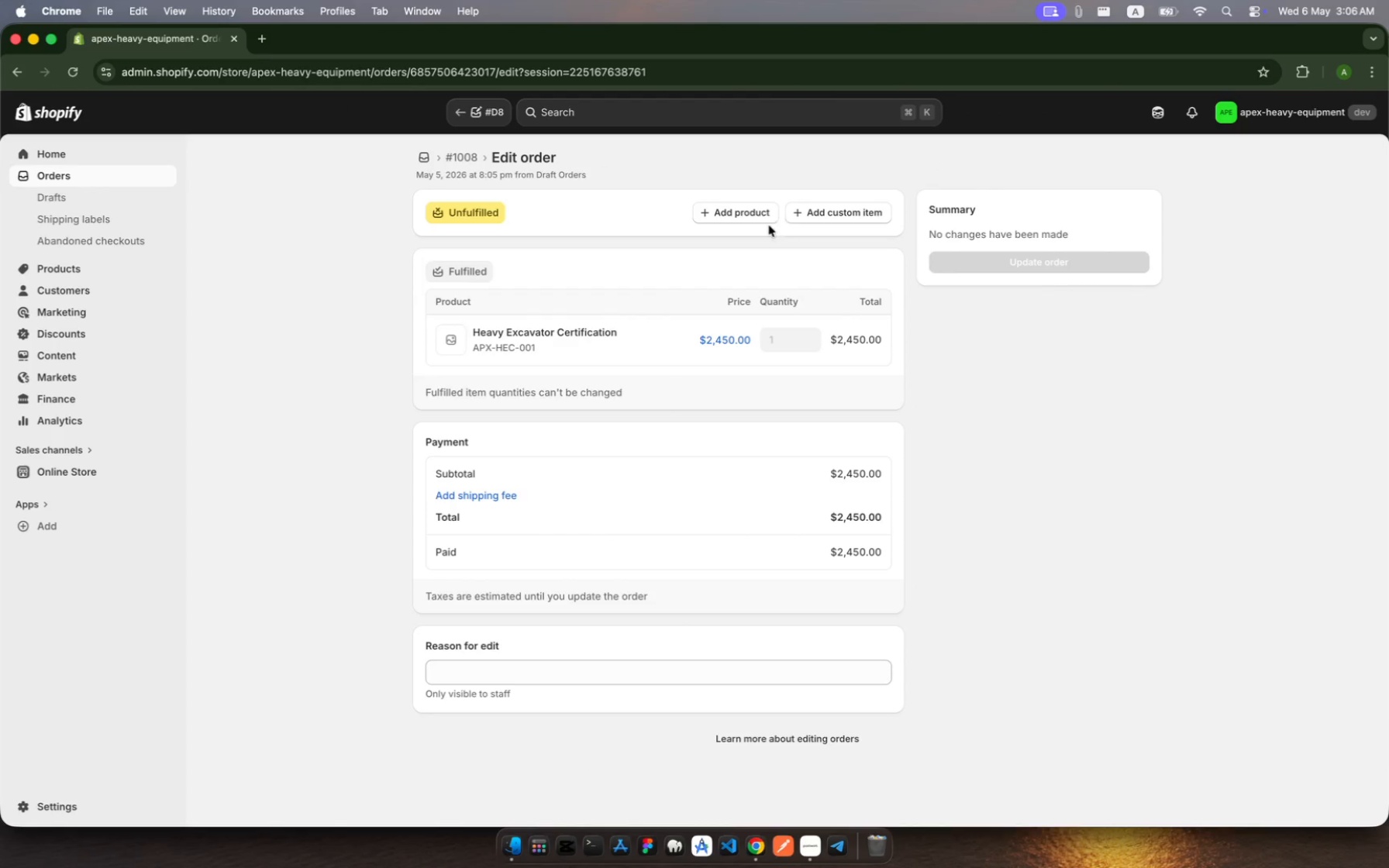 
left_click([730, 222])
 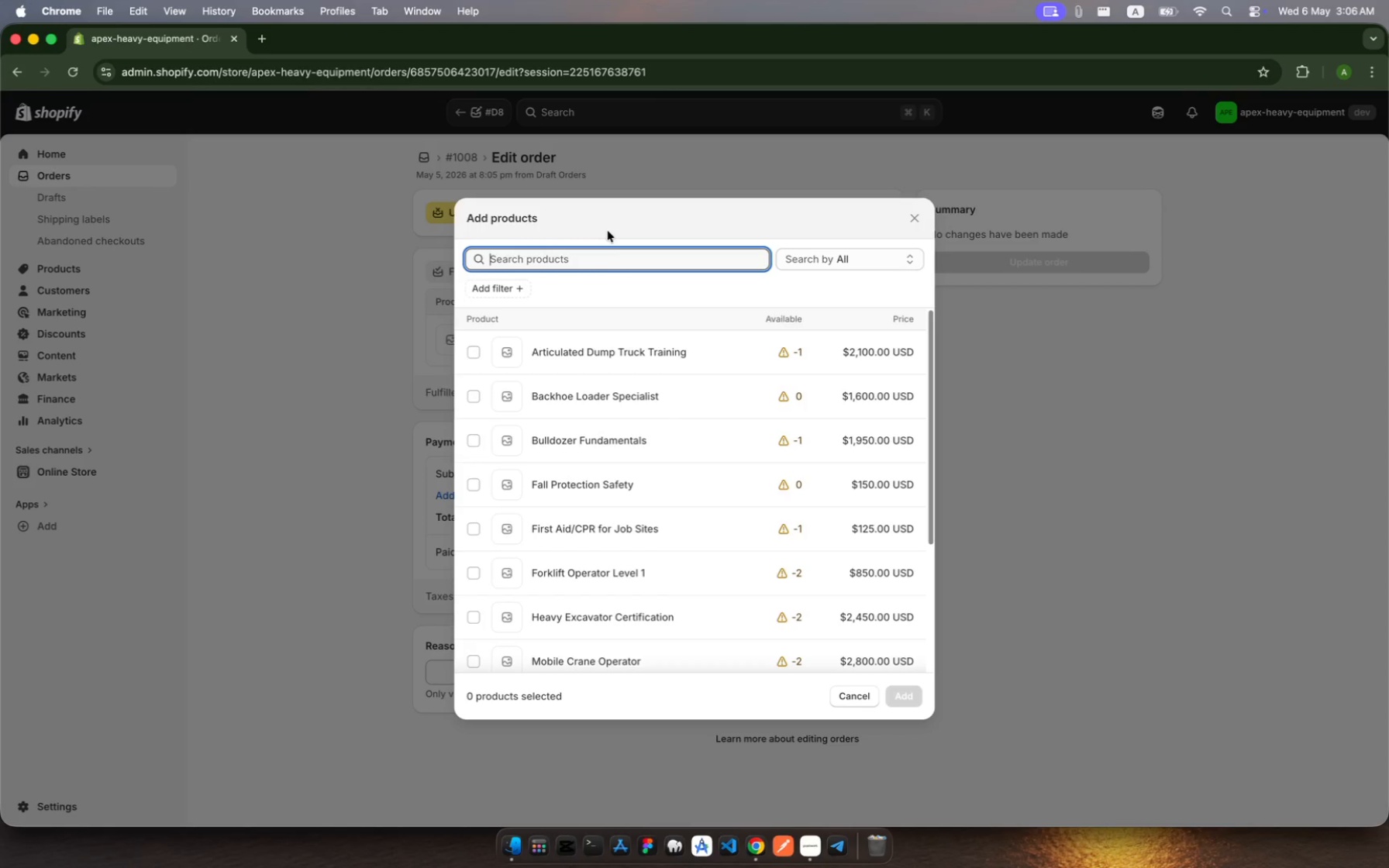 
type(fall)
 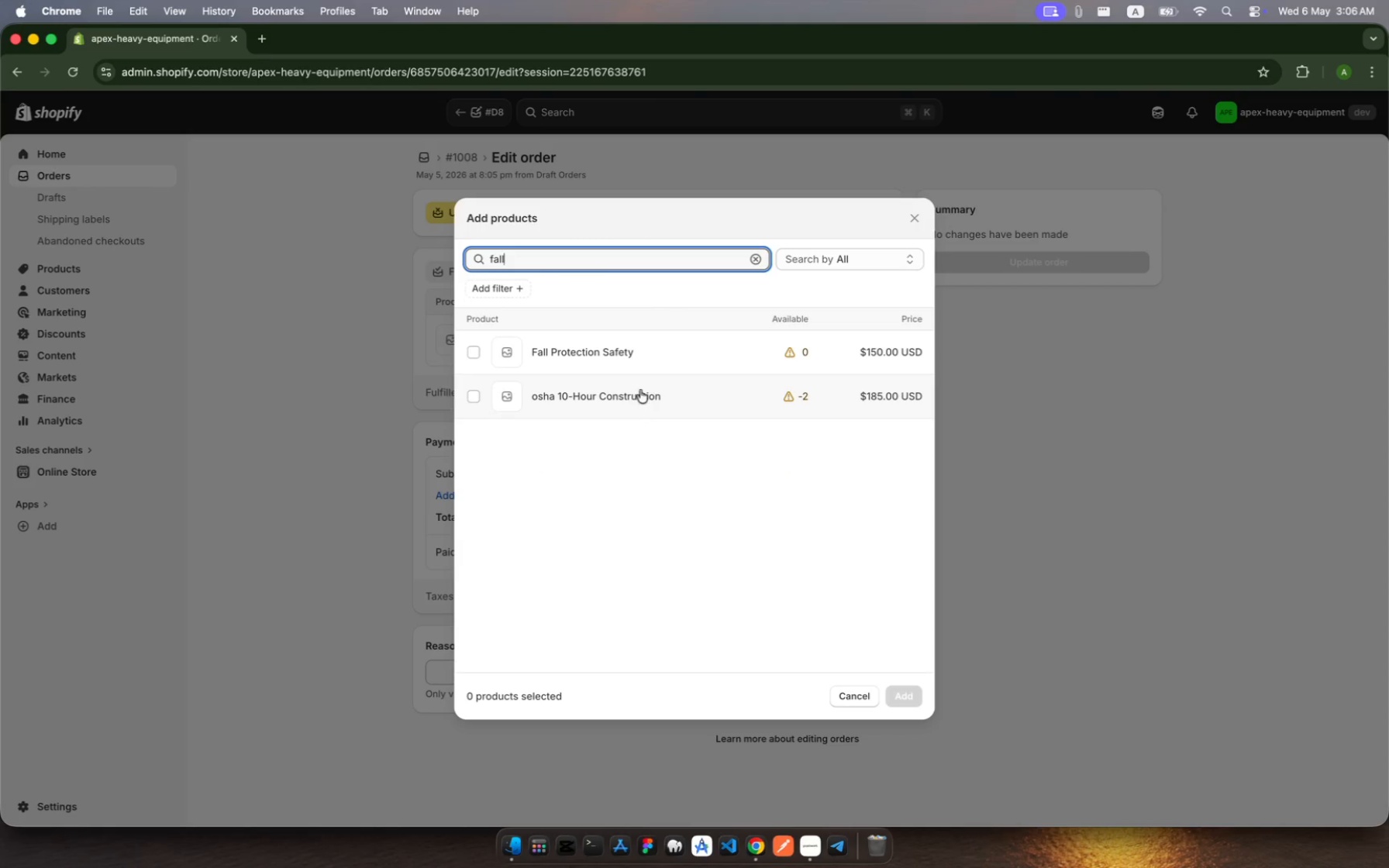 
left_click([670, 350])
 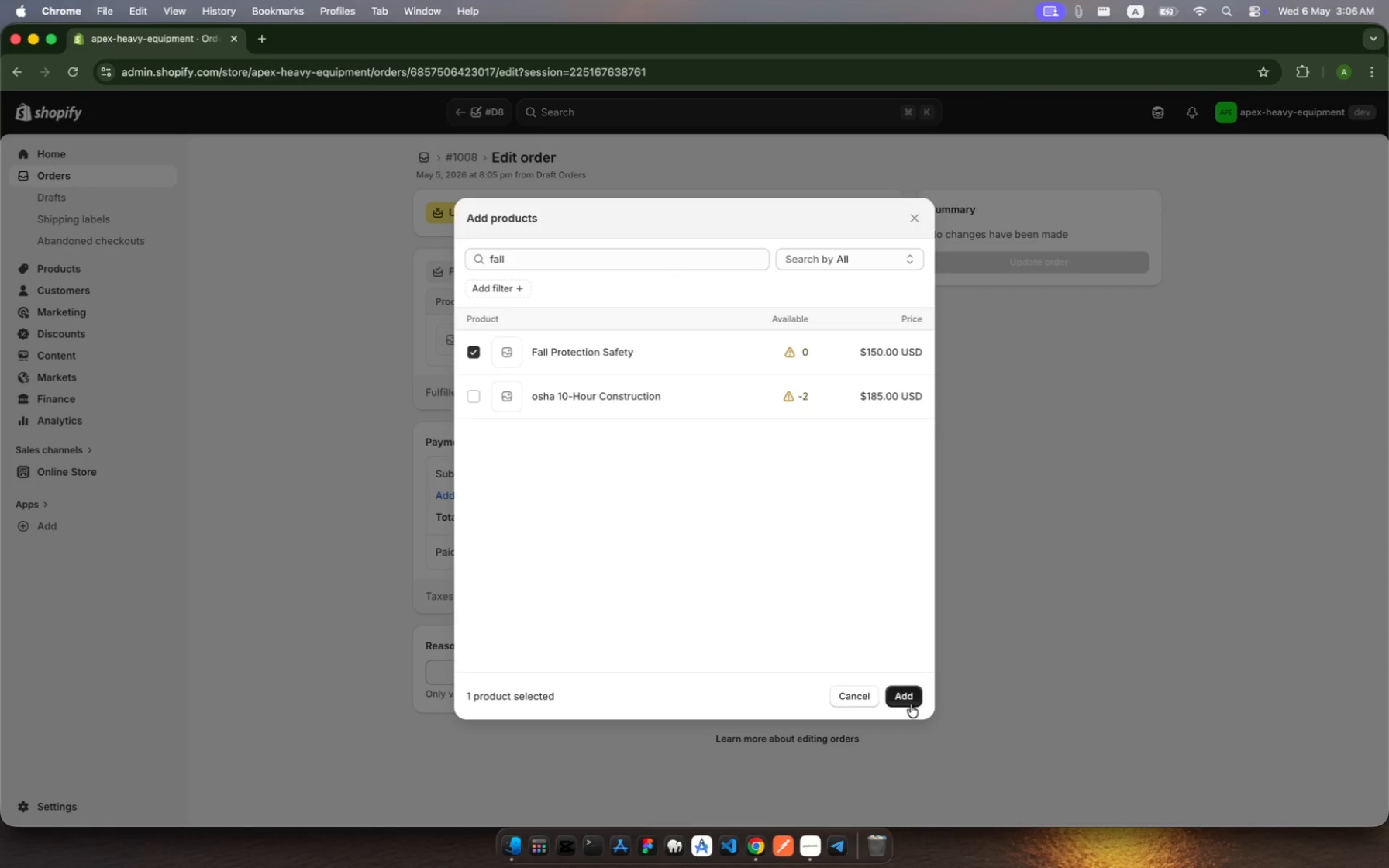 
left_click([911, 704])
 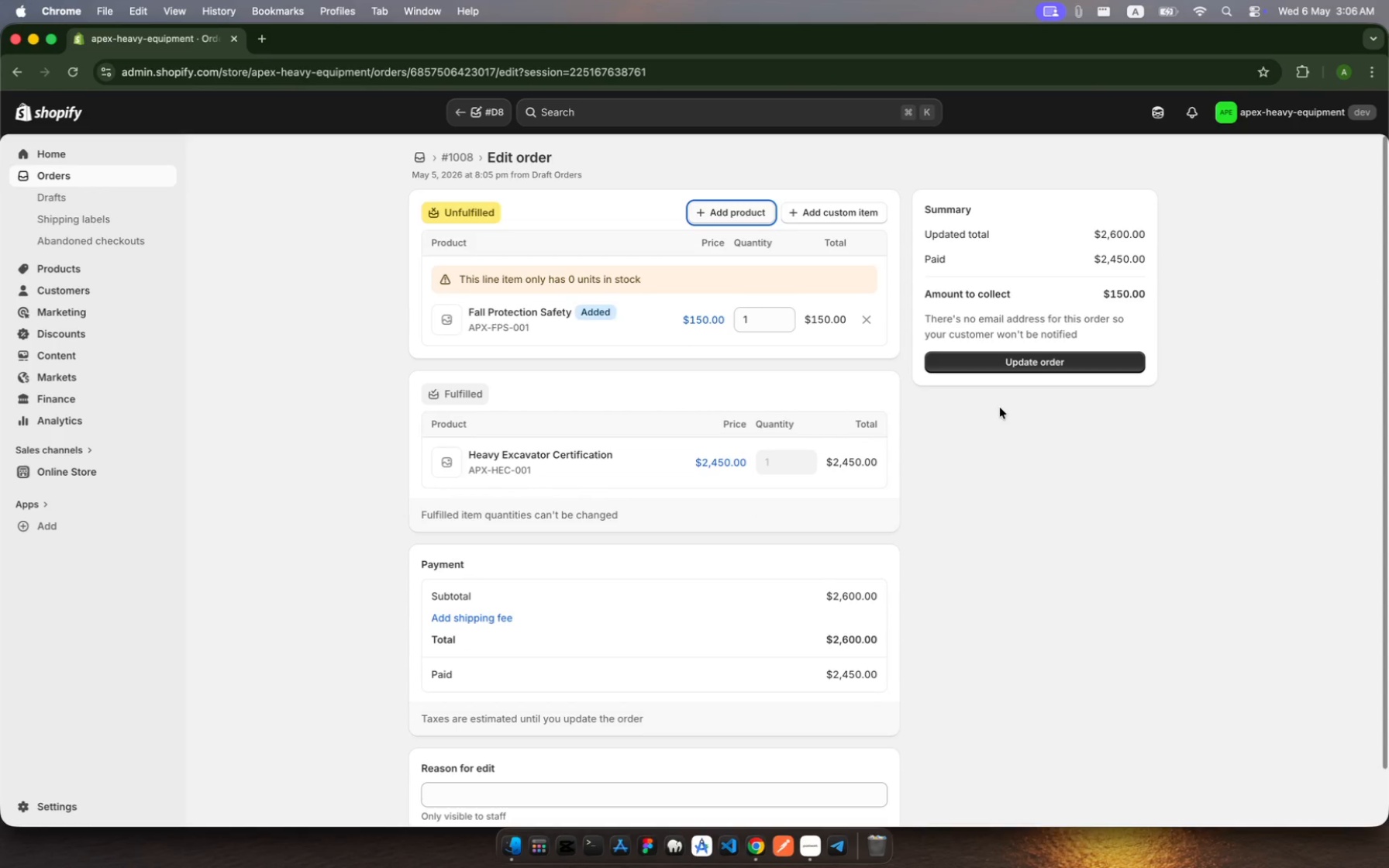 
wait(6.32)
 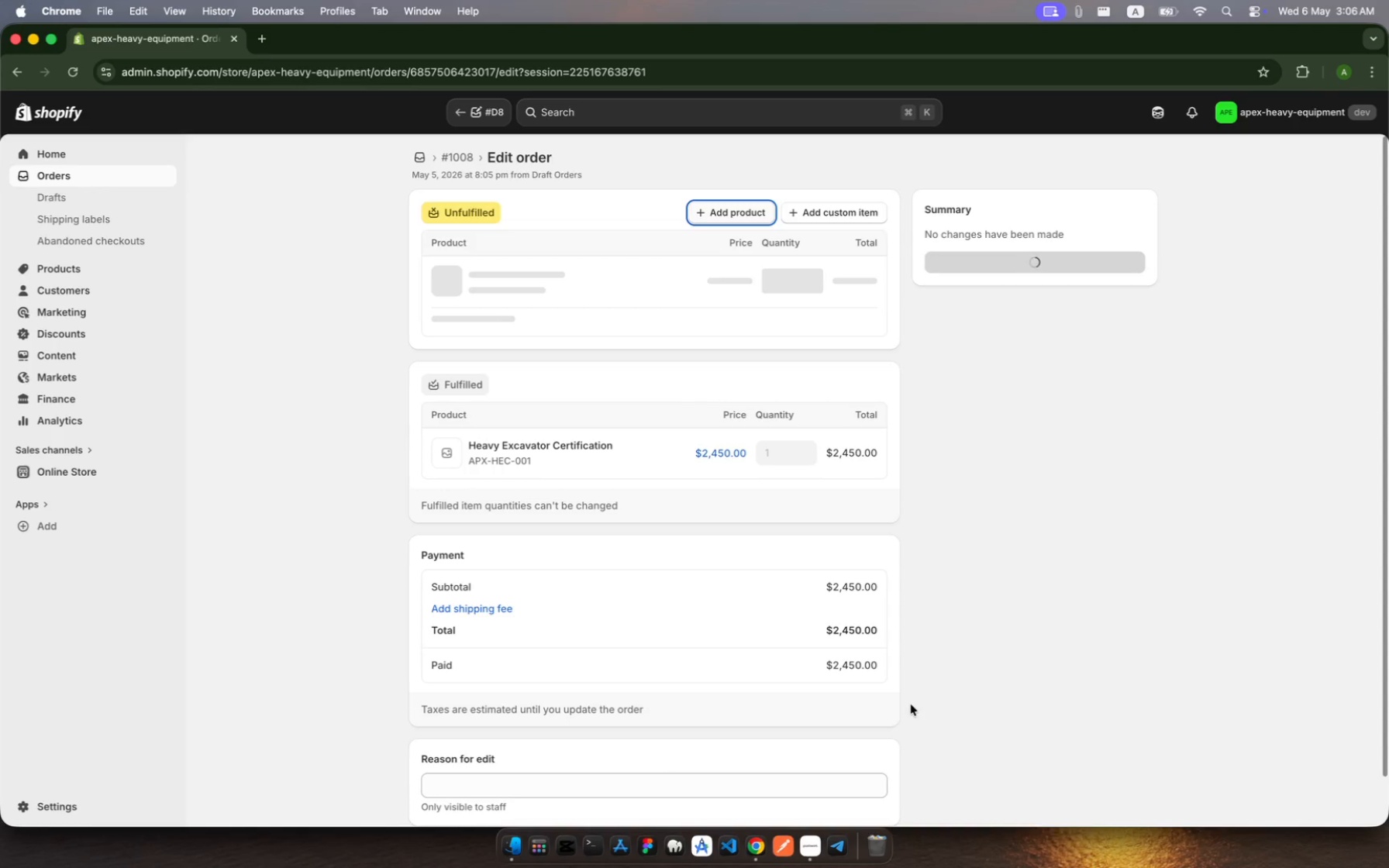 
left_click([1004, 362])
 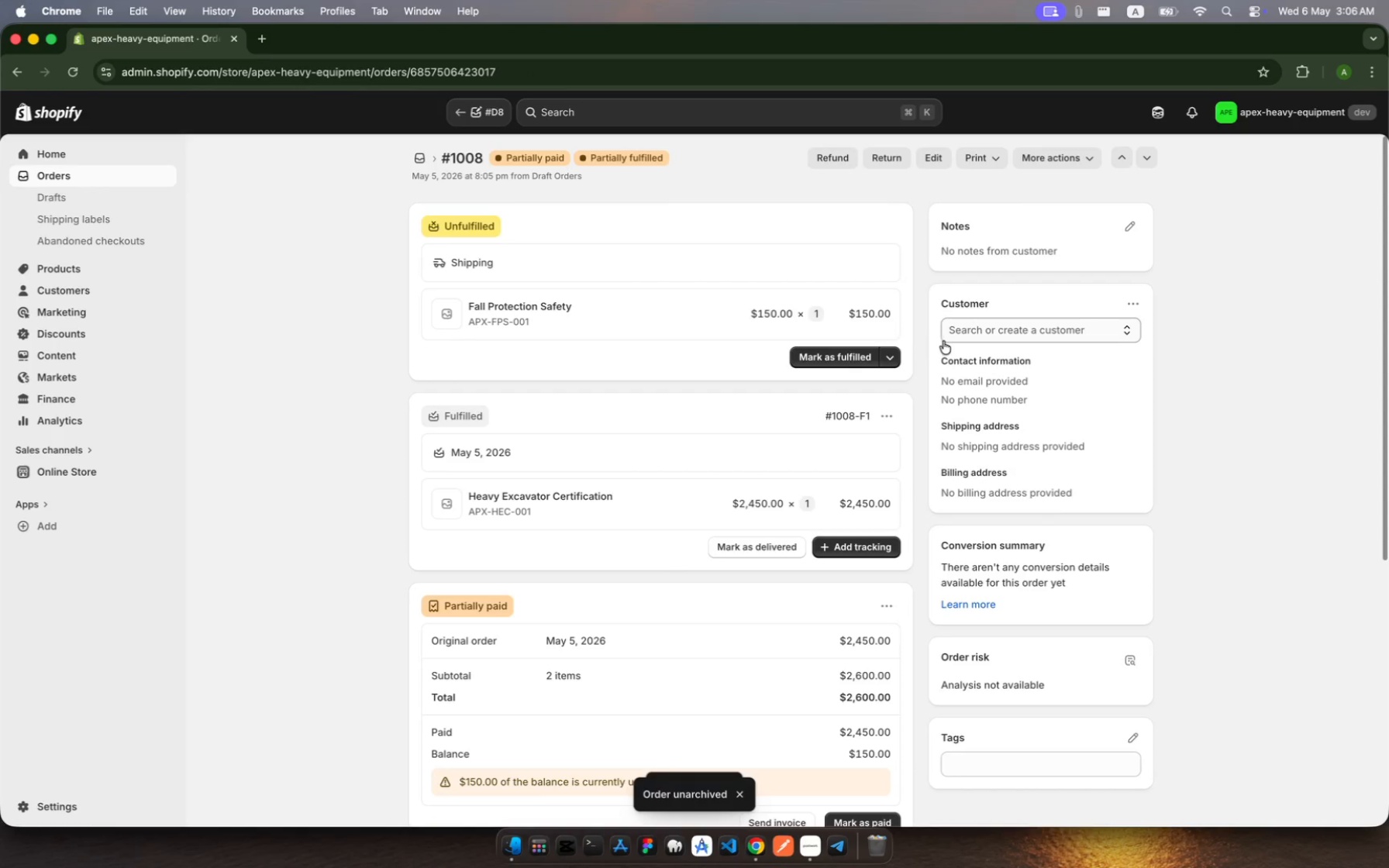 
left_click([829, 356])
 